 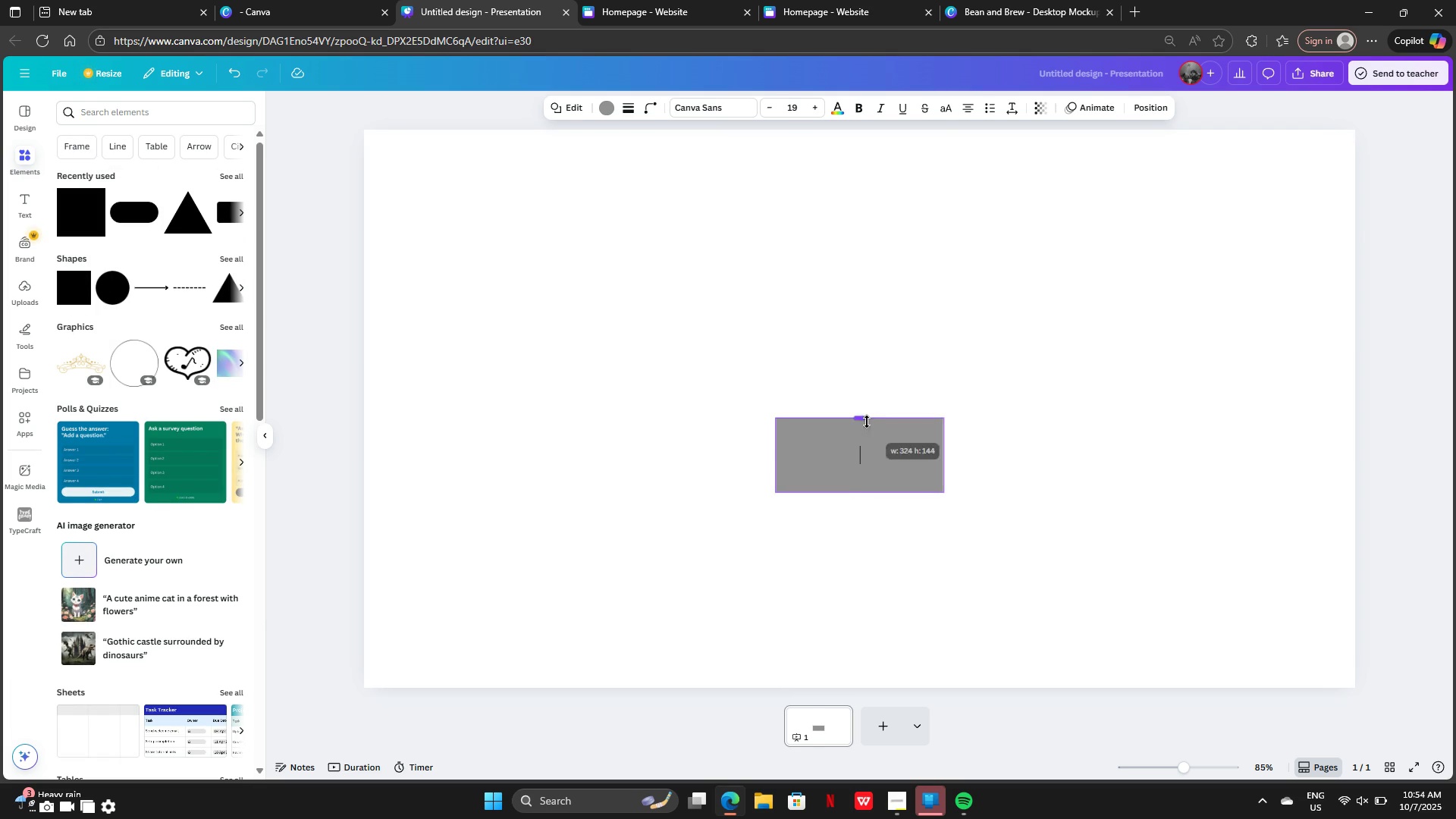 
left_click_drag(start_coordinate=[863, 404], to_coordinate=[867, 422])
 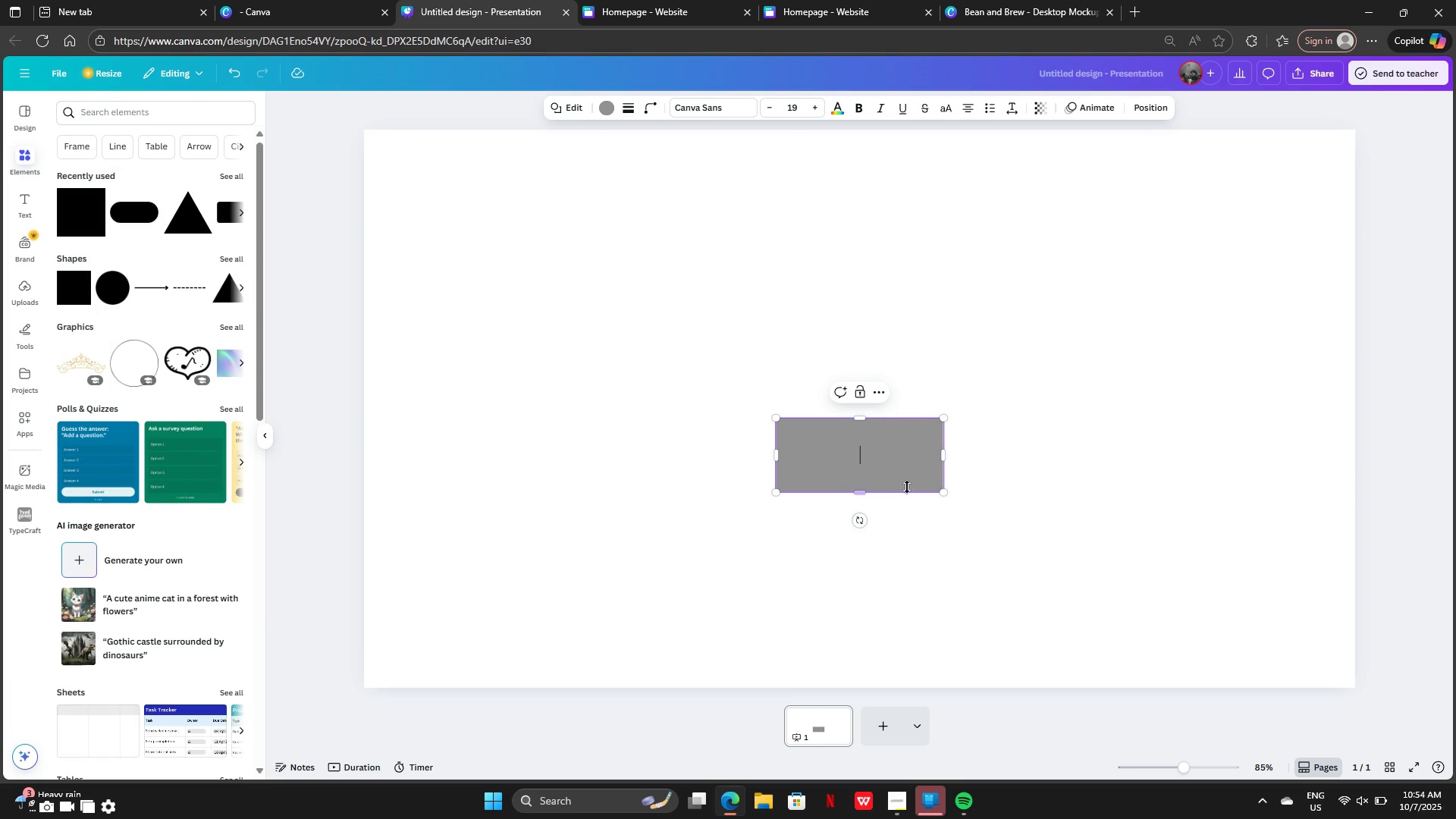 
left_click_drag(start_coordinate=[905, 479], to_coordinate=[669, 309])
 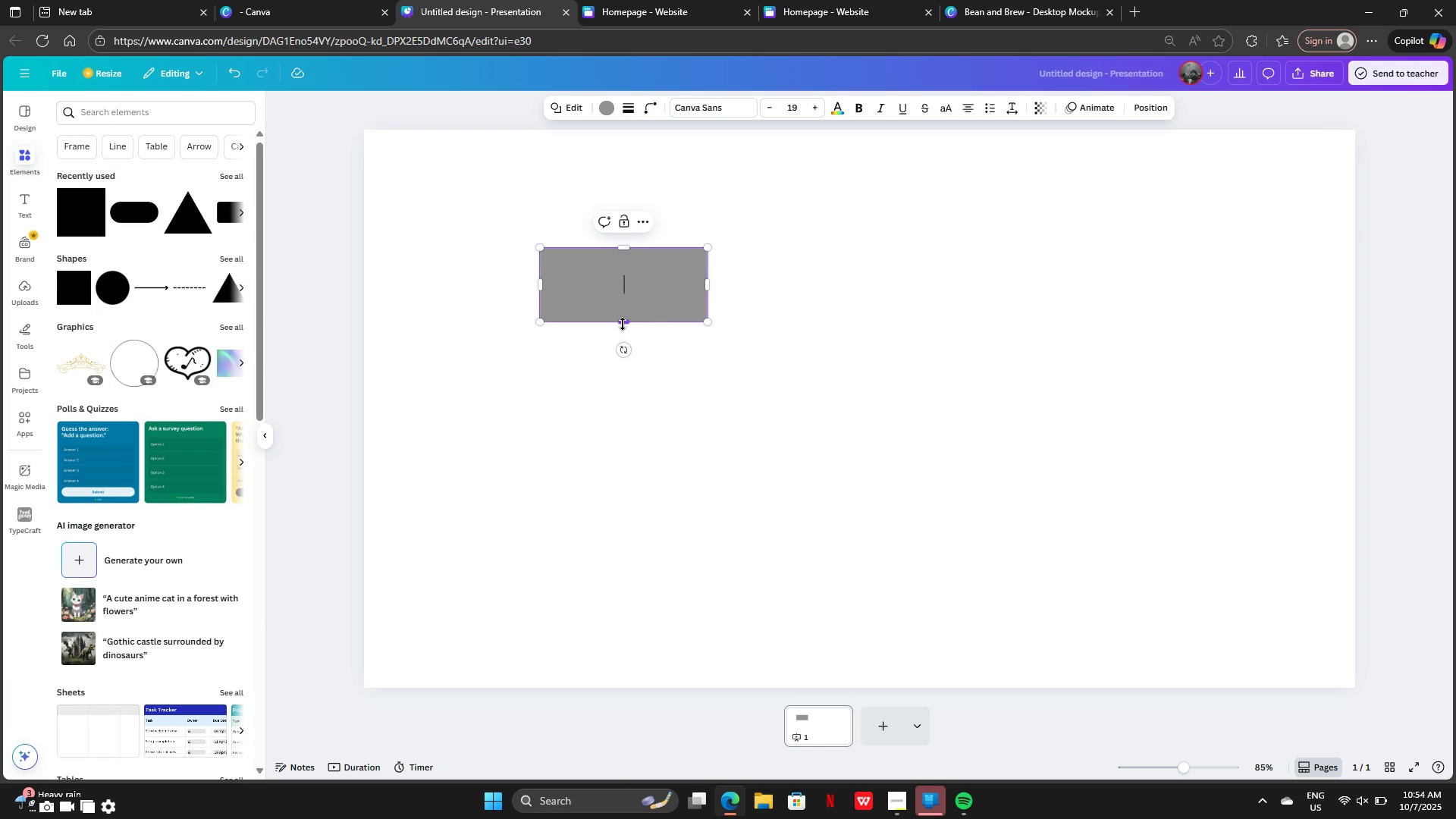 
left_click_drag(start_coordinate=[623, 324], to_coordinate=[616, 292])
 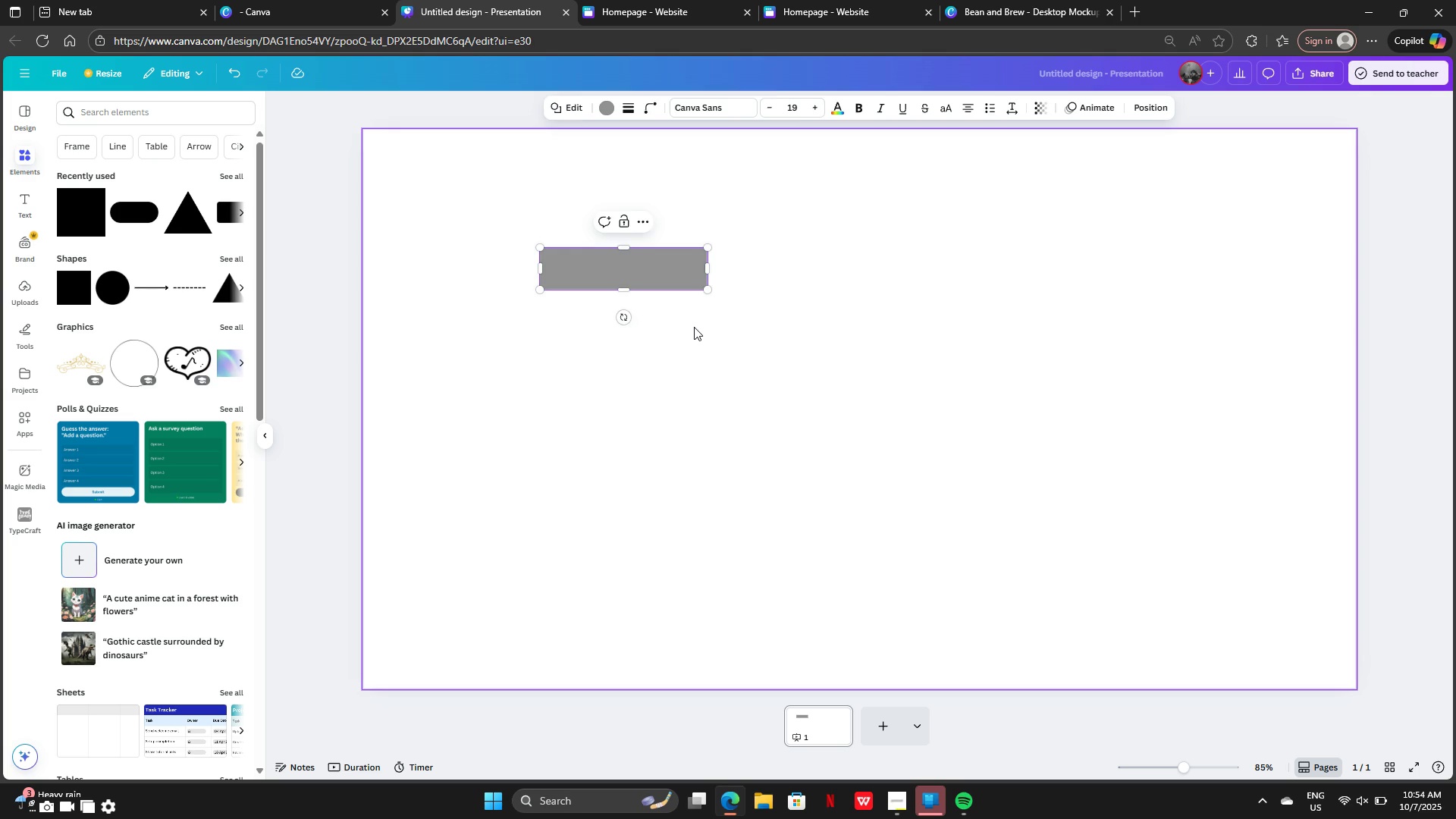 
left_click([694, 327])
 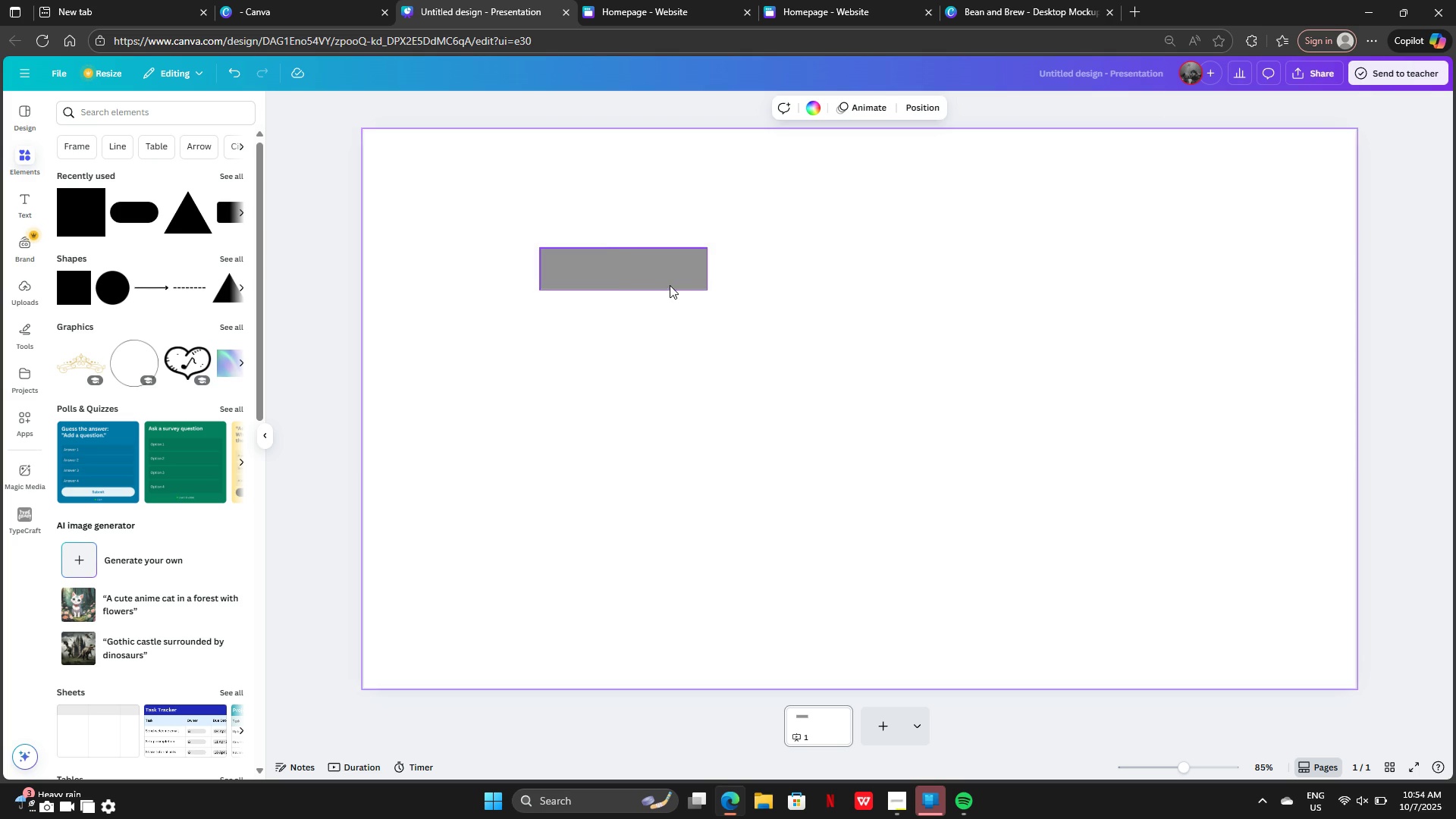 
left_click([670, 285])
 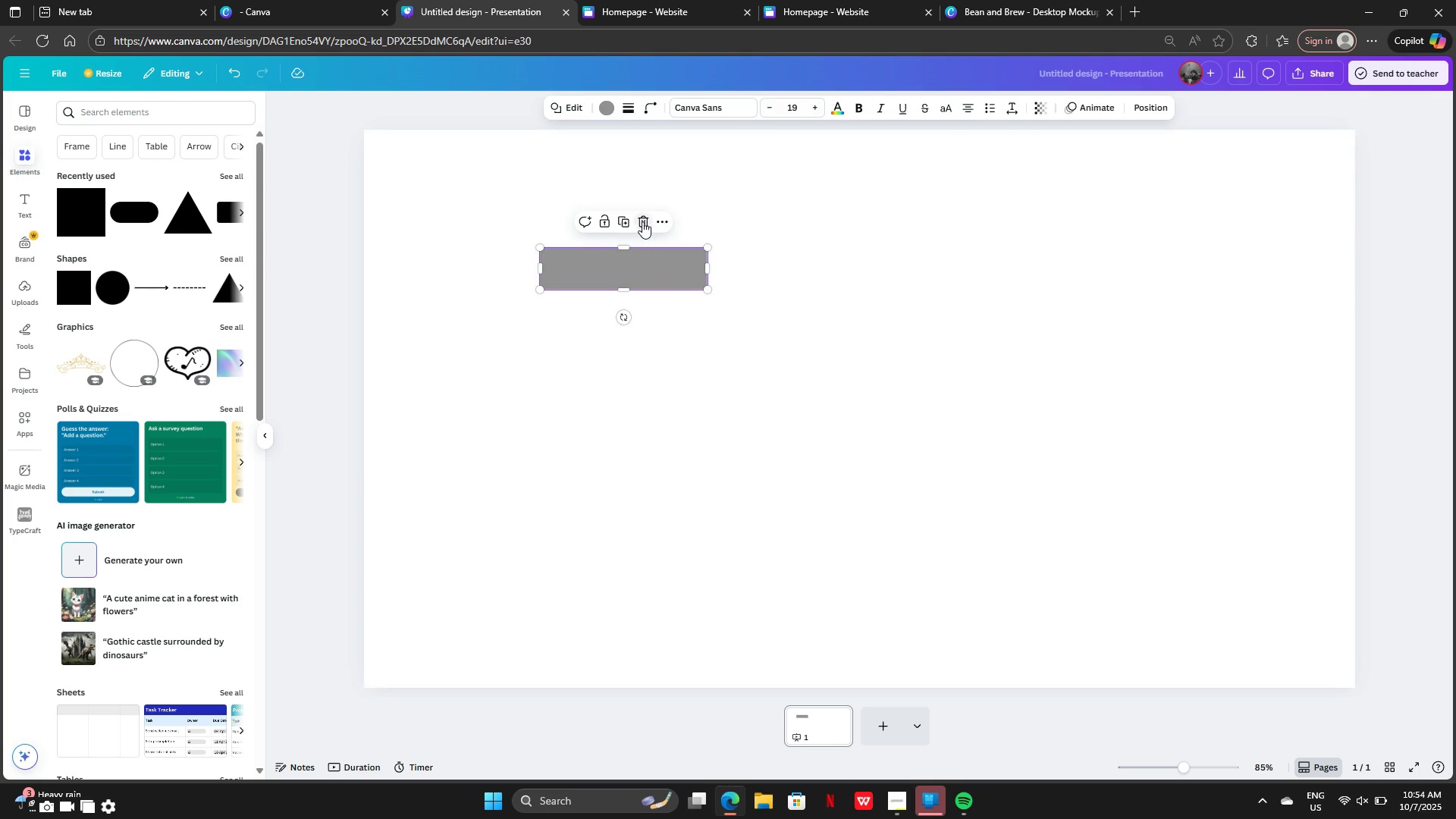 
left_click([642, 221])
 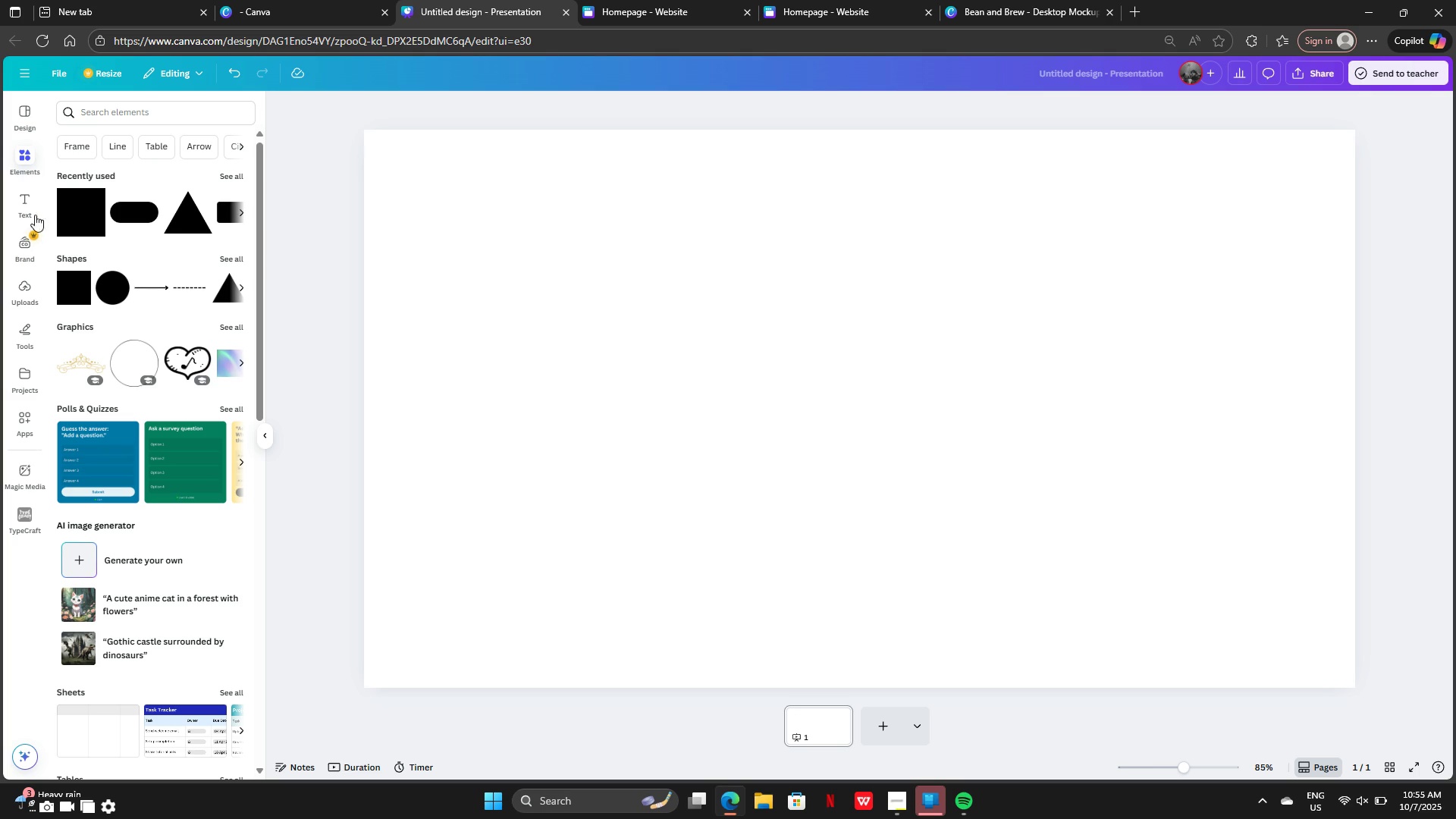 
left_click([18, 206])
 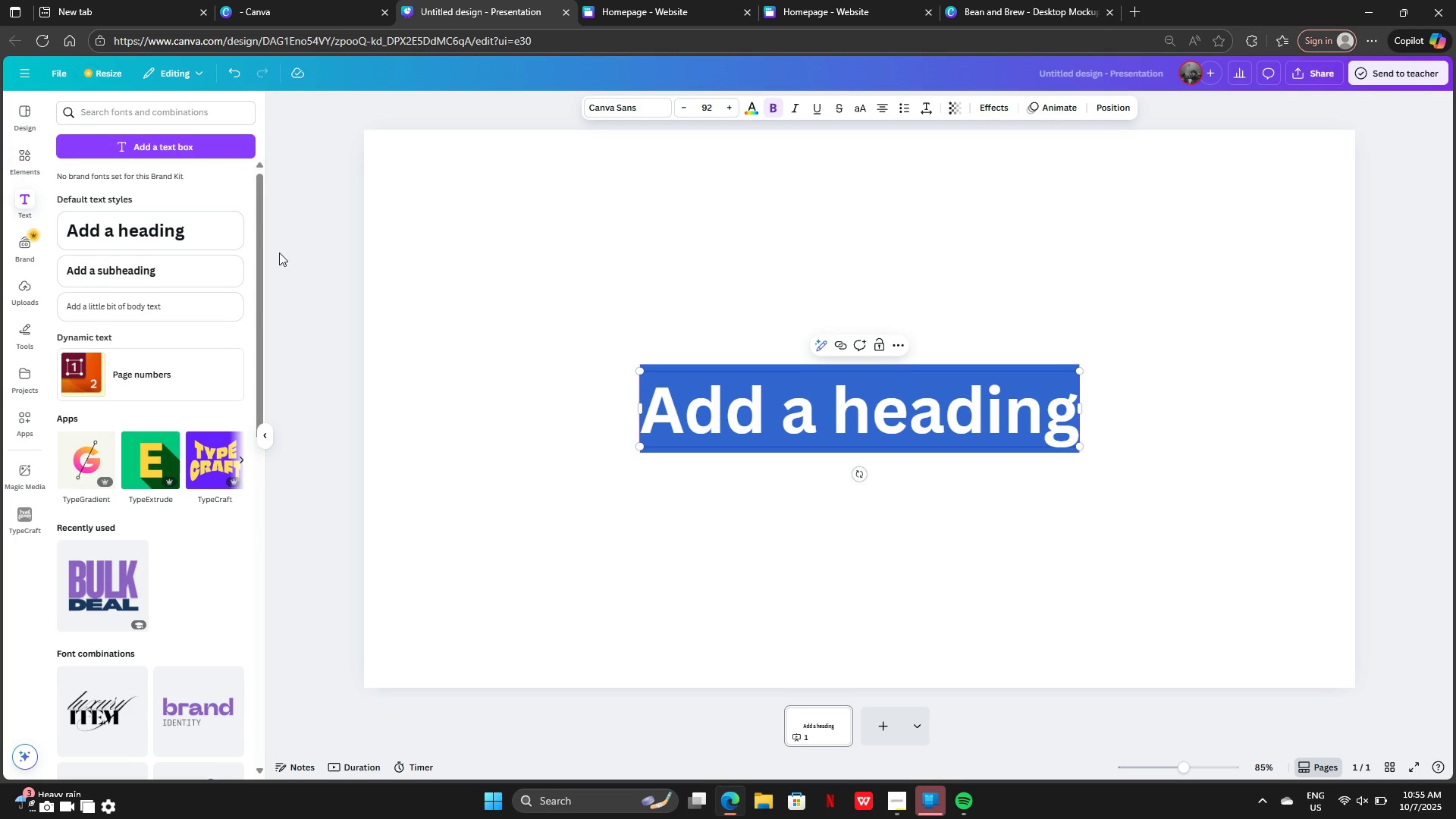 
type(beanBean )
 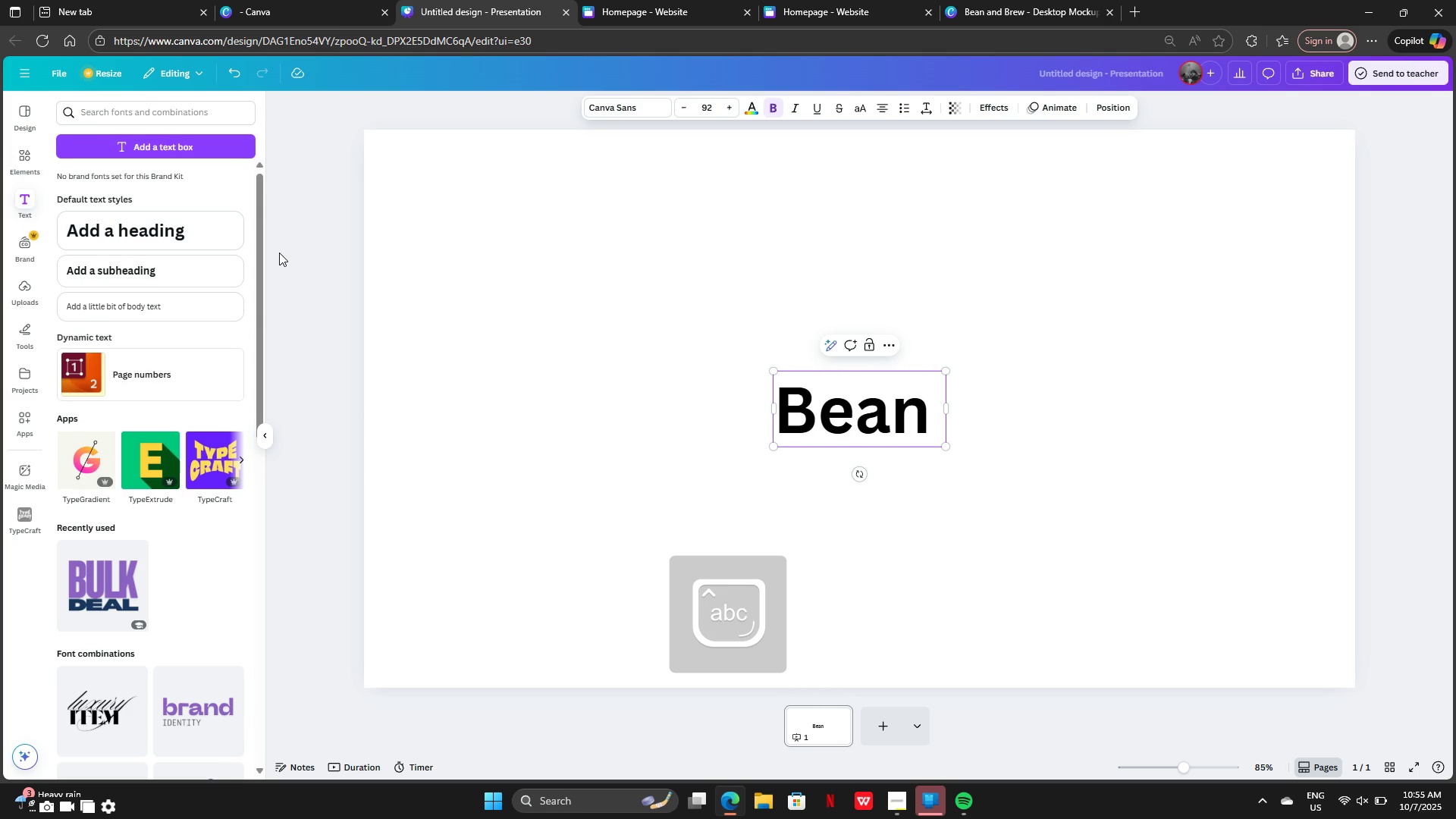 
hold_key(key=Backspace, duration=0.78)
 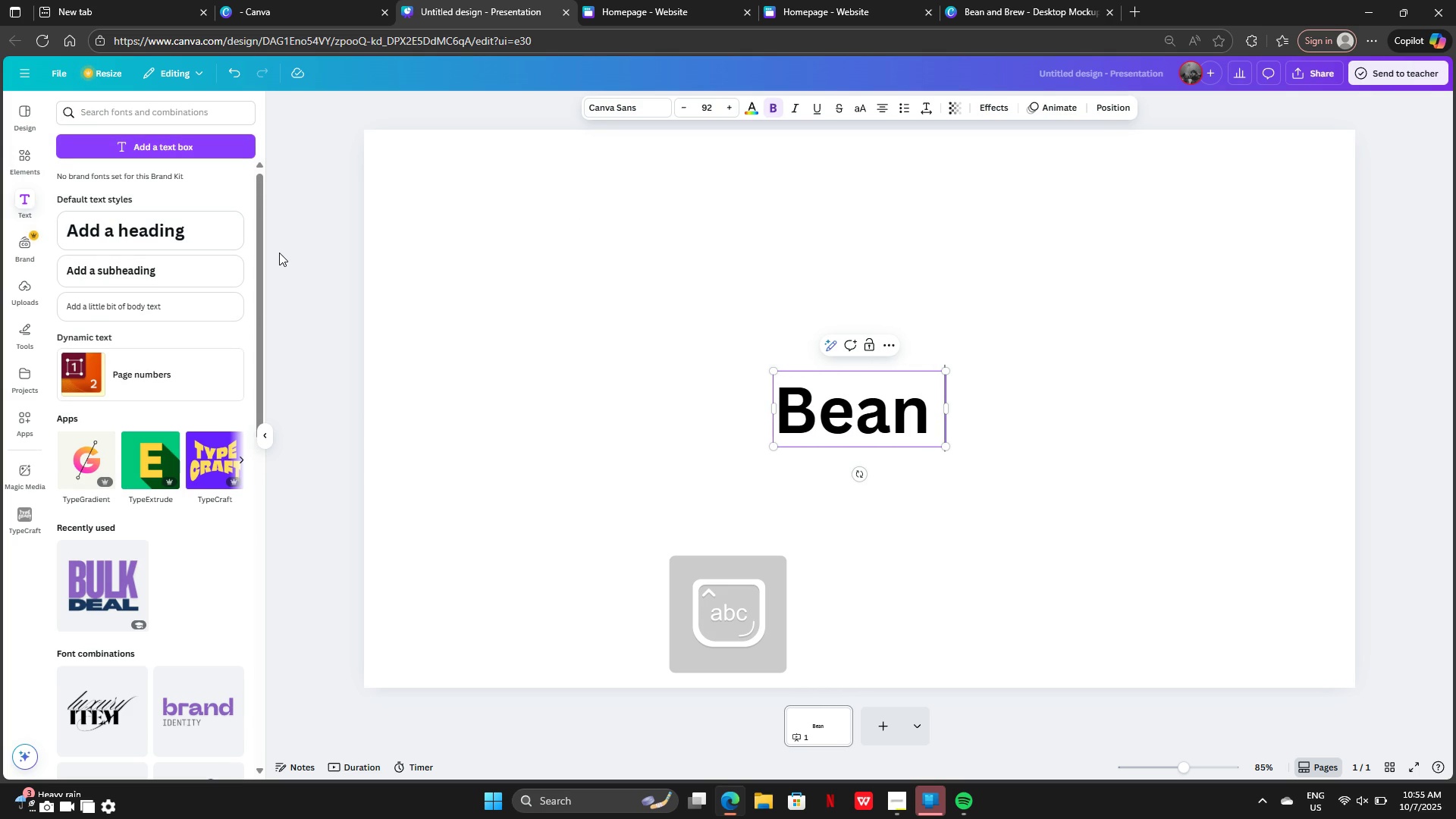 
hold_key(key=ShiftLeft, duration=1.53)
 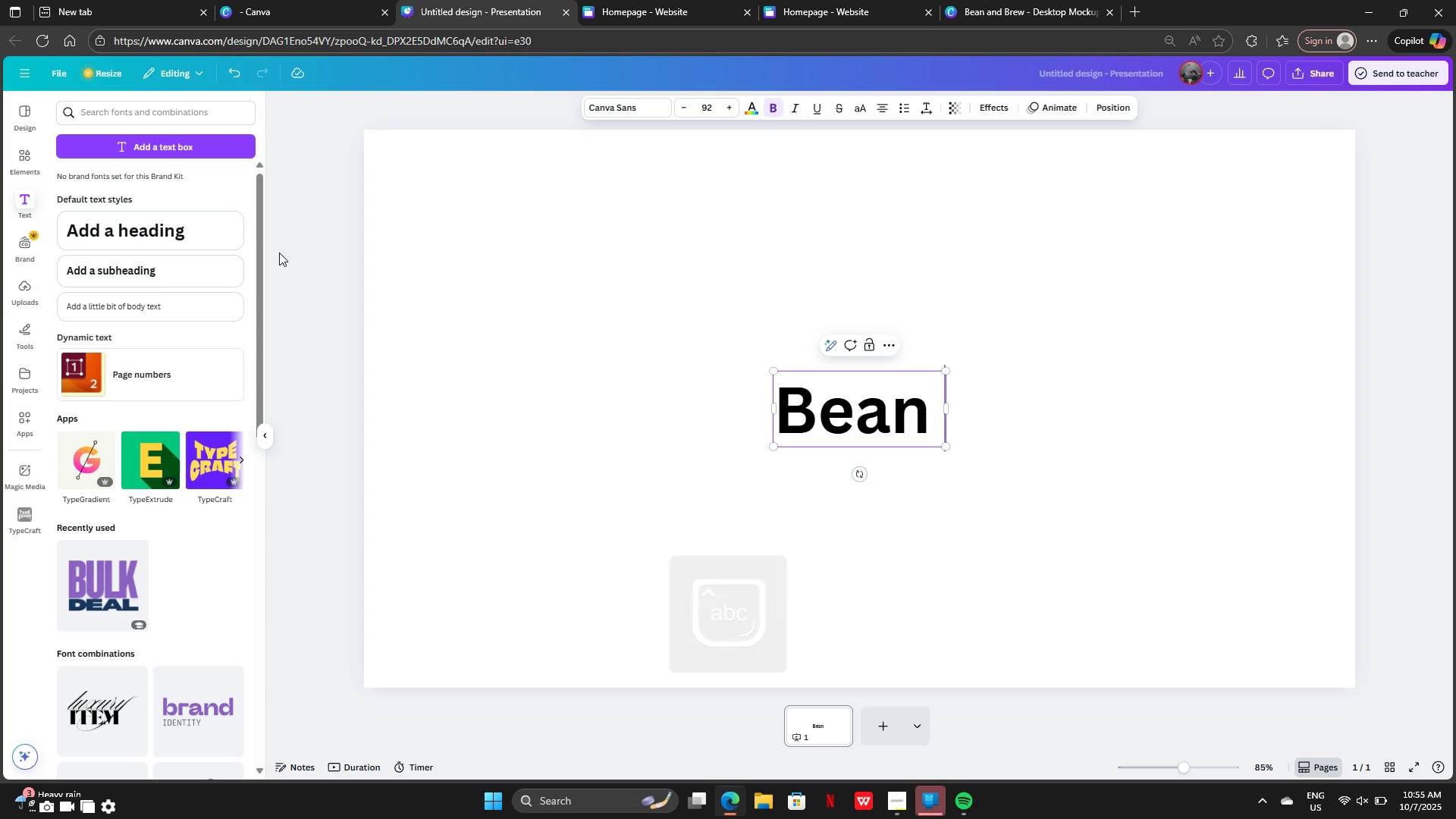 
hold_key(key=ShiftLeft, duration=1.53)
 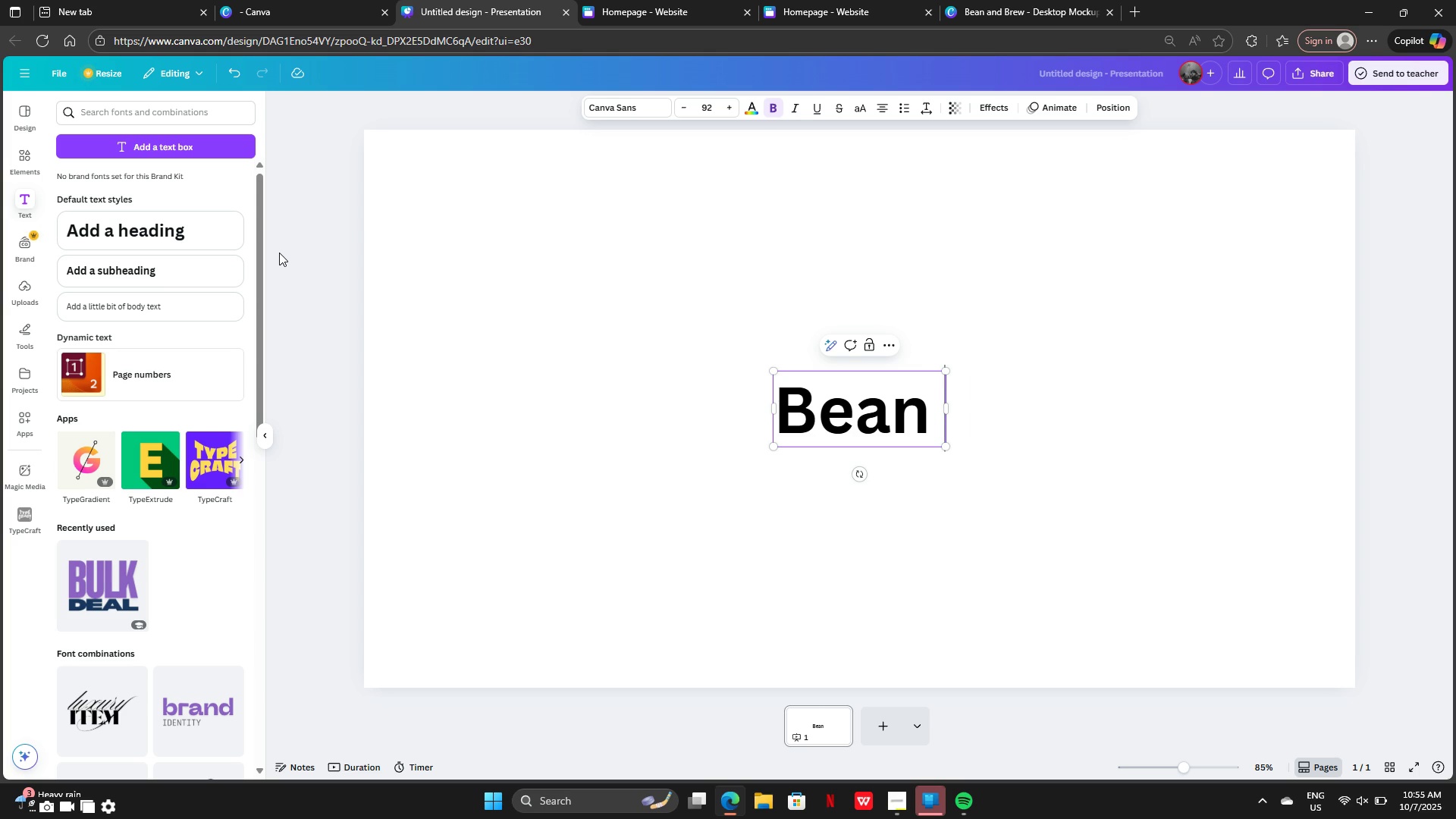 
type(& Brew)
 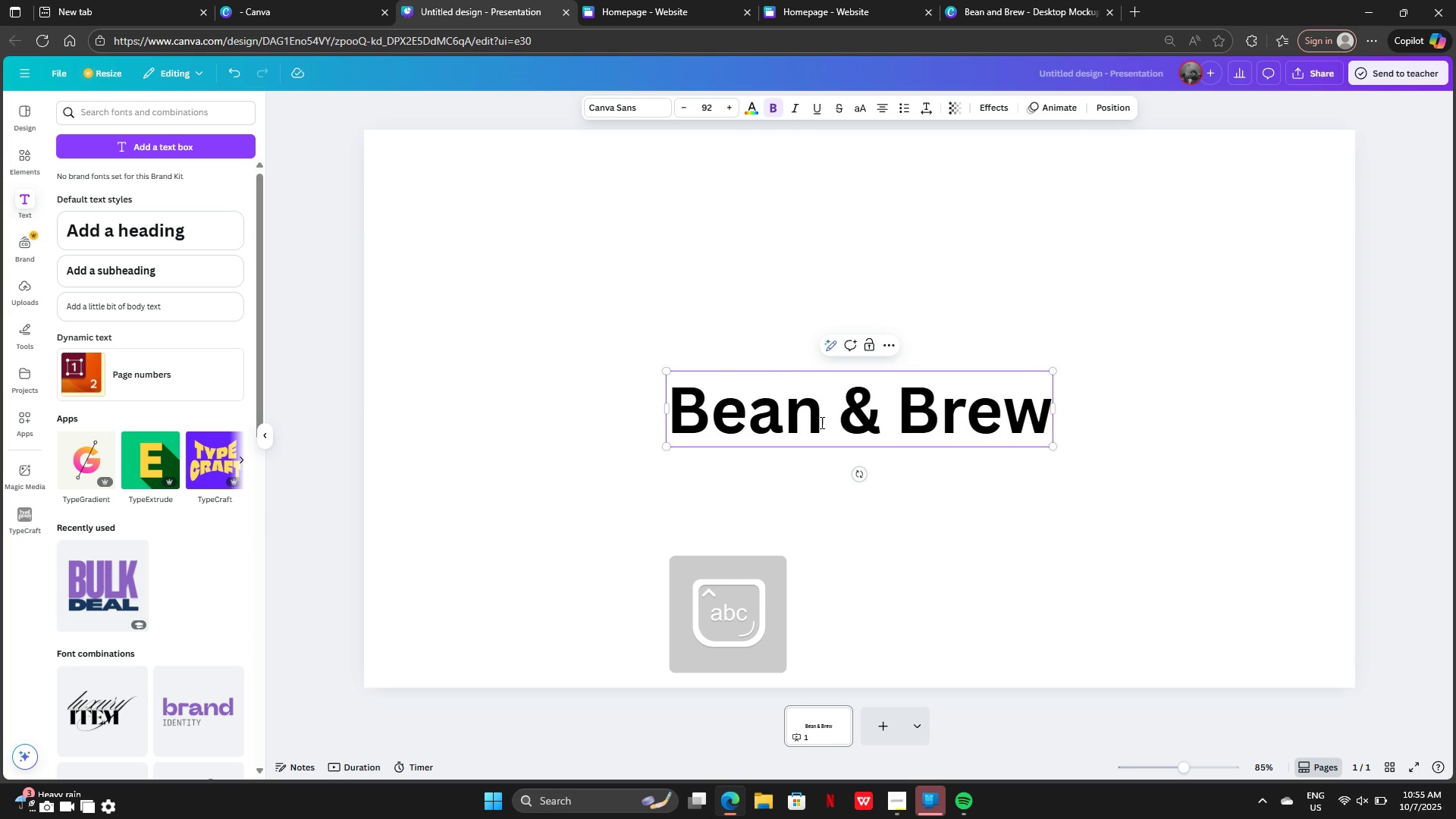 
left_click([937, 502])
 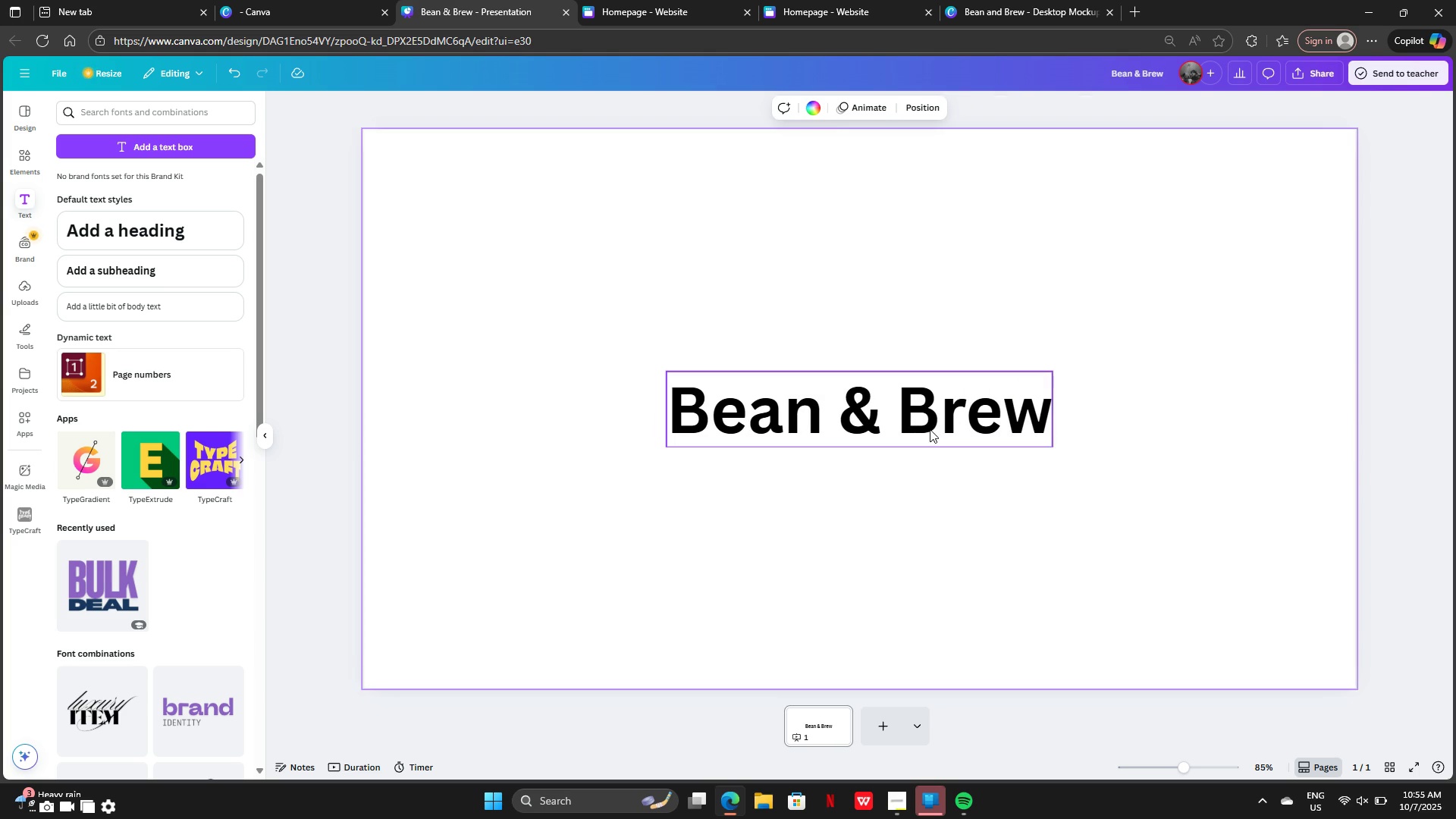 
left_click_drag(start_coordinate=[930, 429], to_coordinate=[949, 211])
 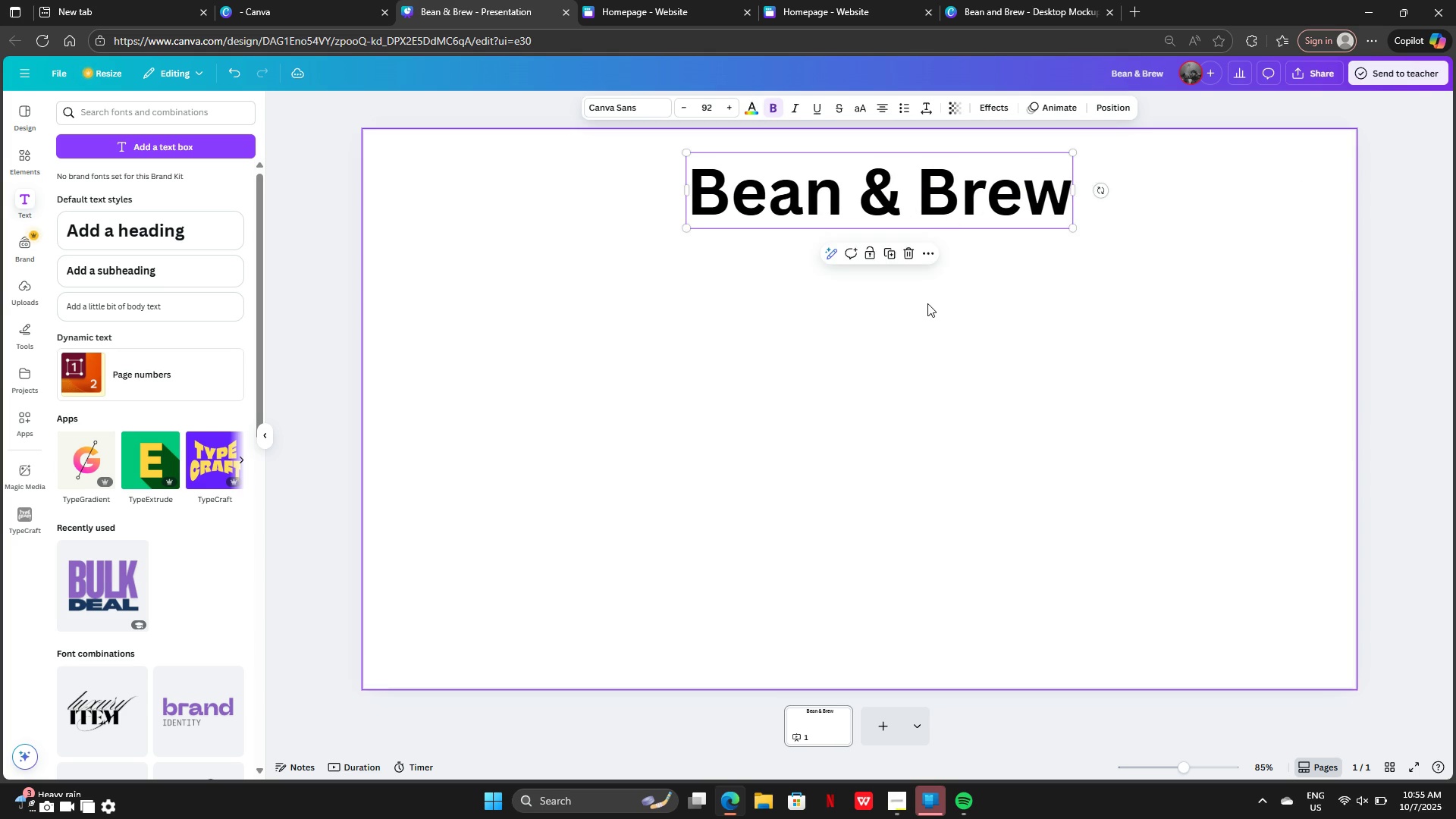 
left_click([928, 303])
 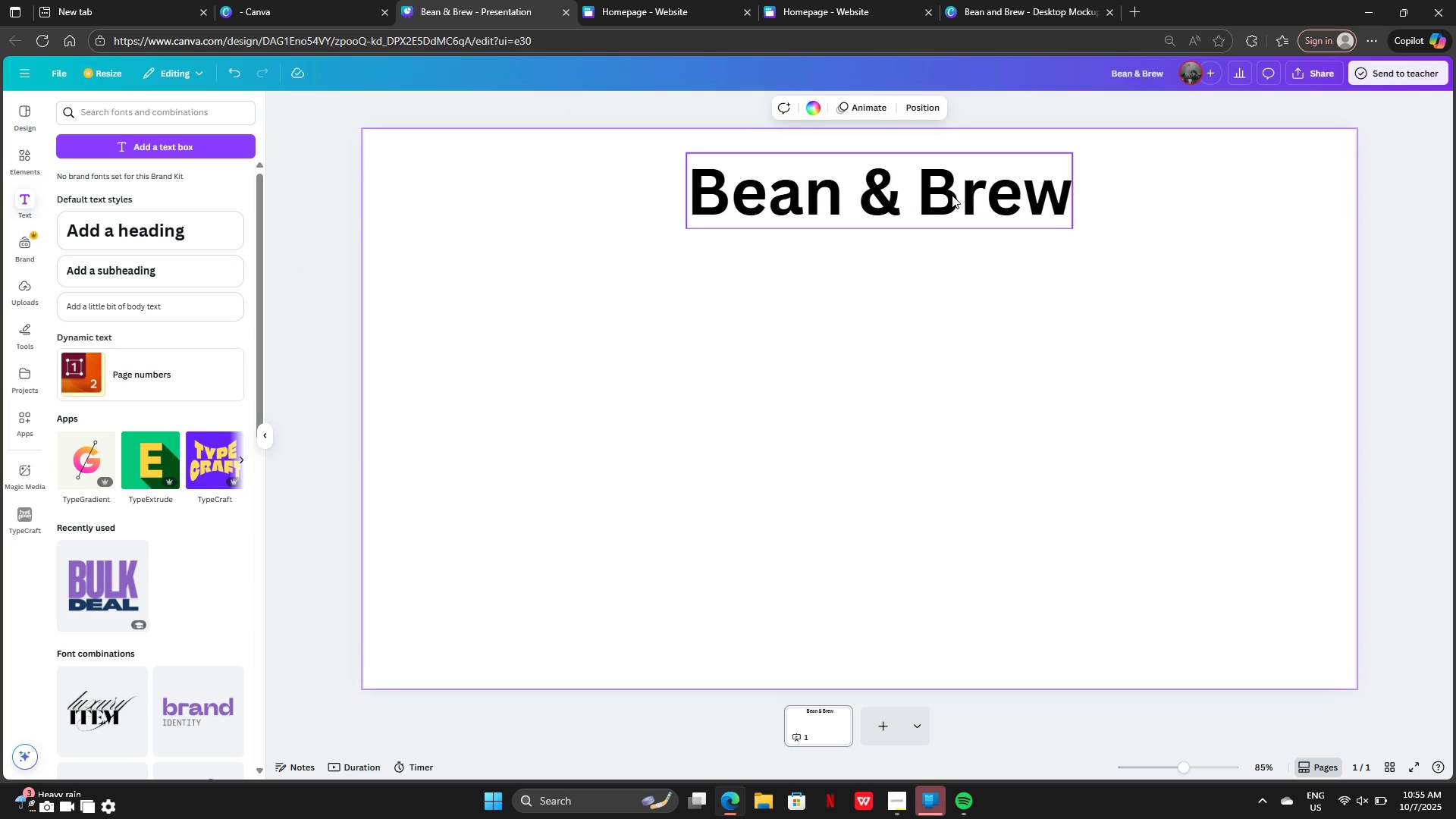 
left_click([950, 193])
 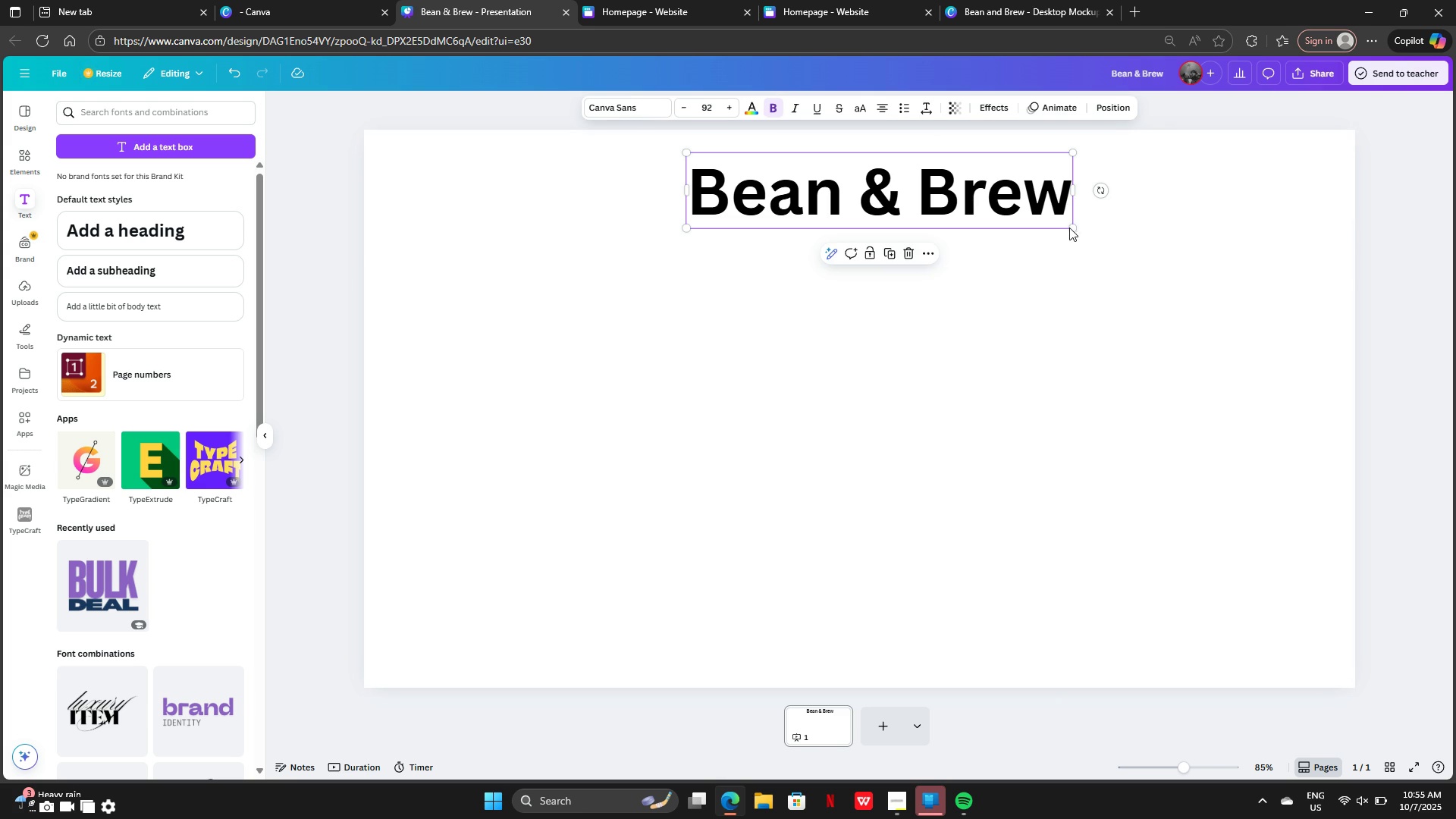 
left_click_drag(start_coordinate=[1070, 228], to_coordinate=[1040, 211])
 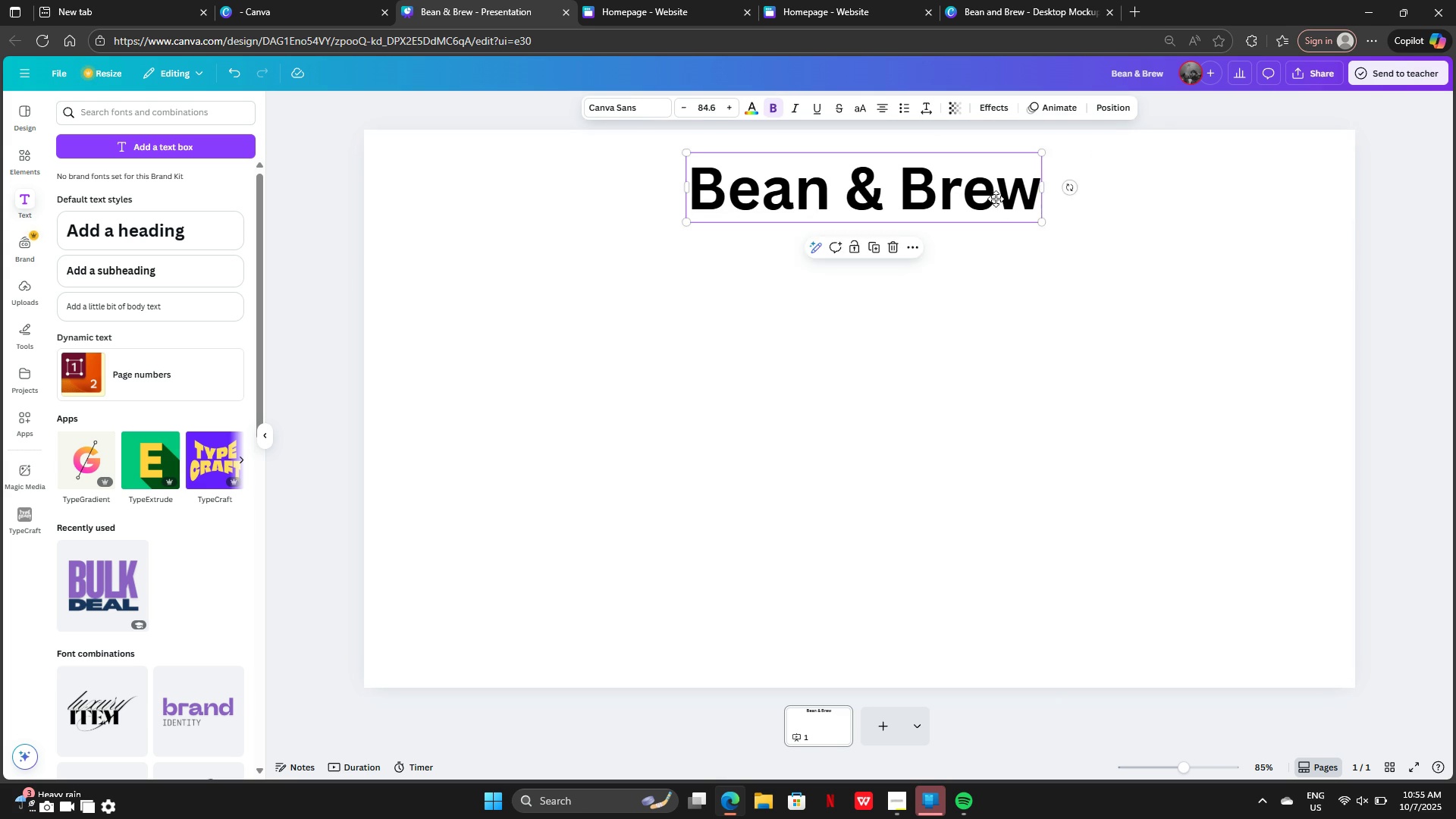 
left_click_drag(start_coordinate=[968, 199], to_coordinate=[956, 196])
 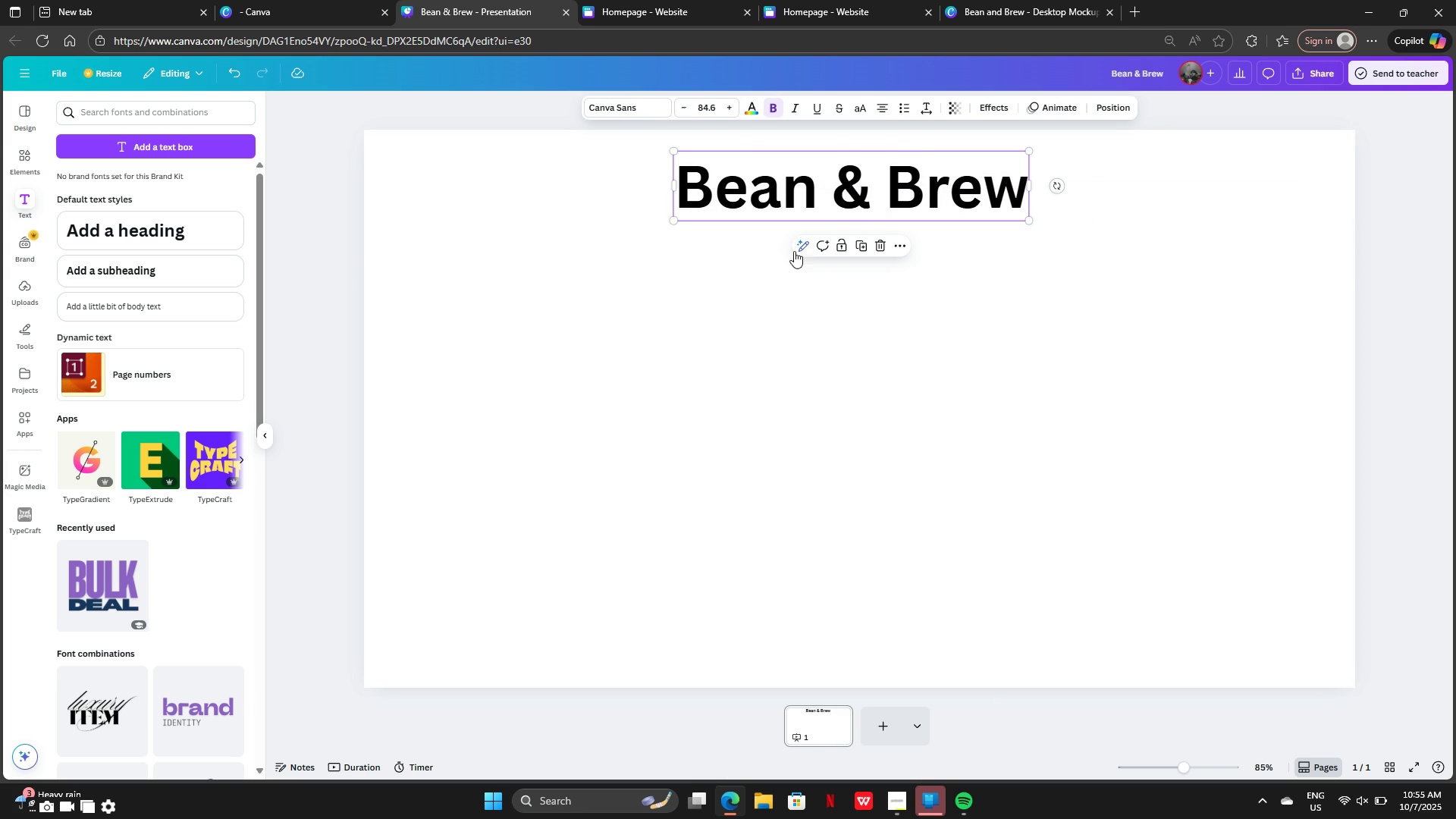 
wait(5.01)
 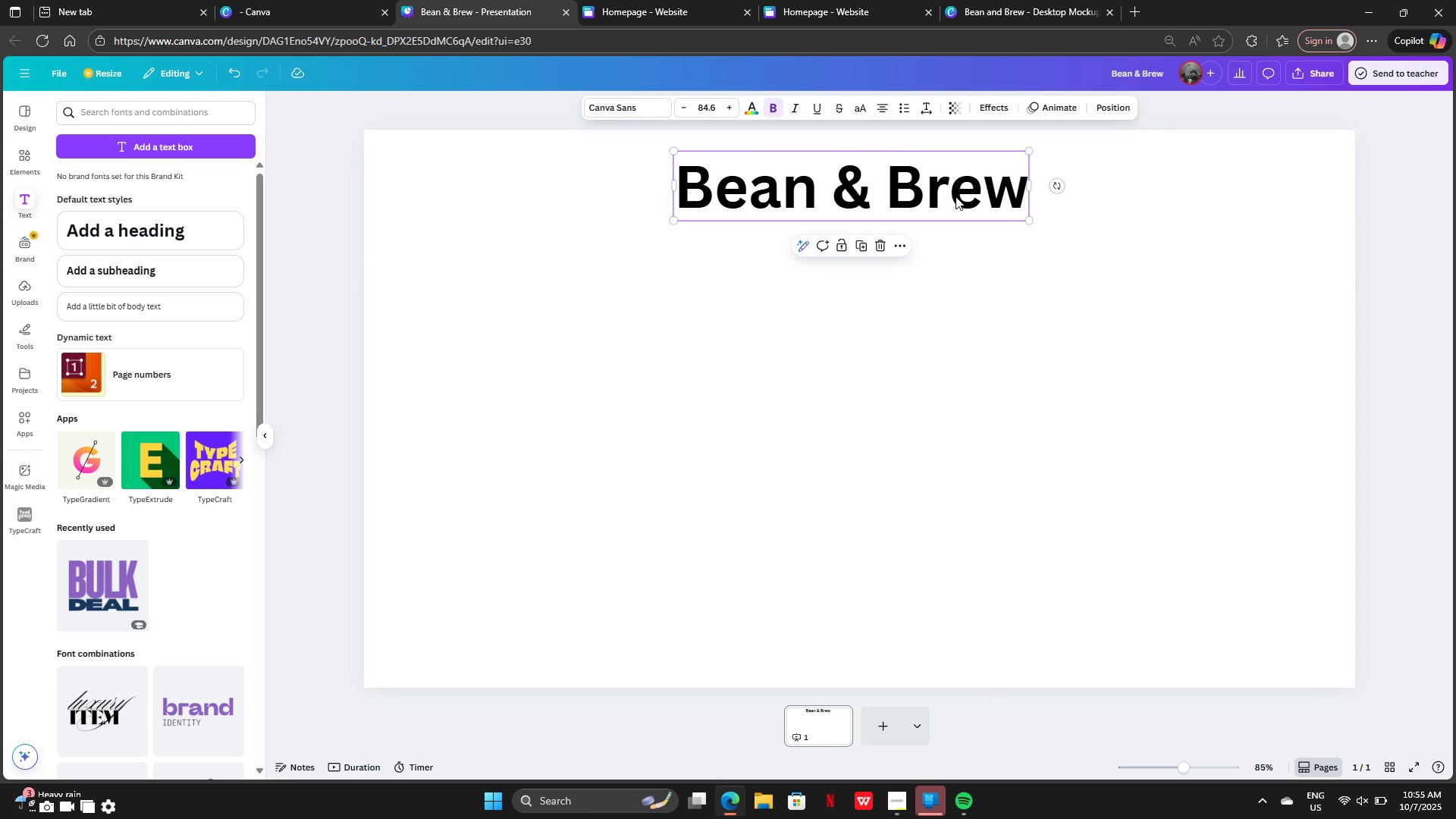 
left_click_drag(start_coordinate=[893, 214], to_coordinate=[904, 215])
 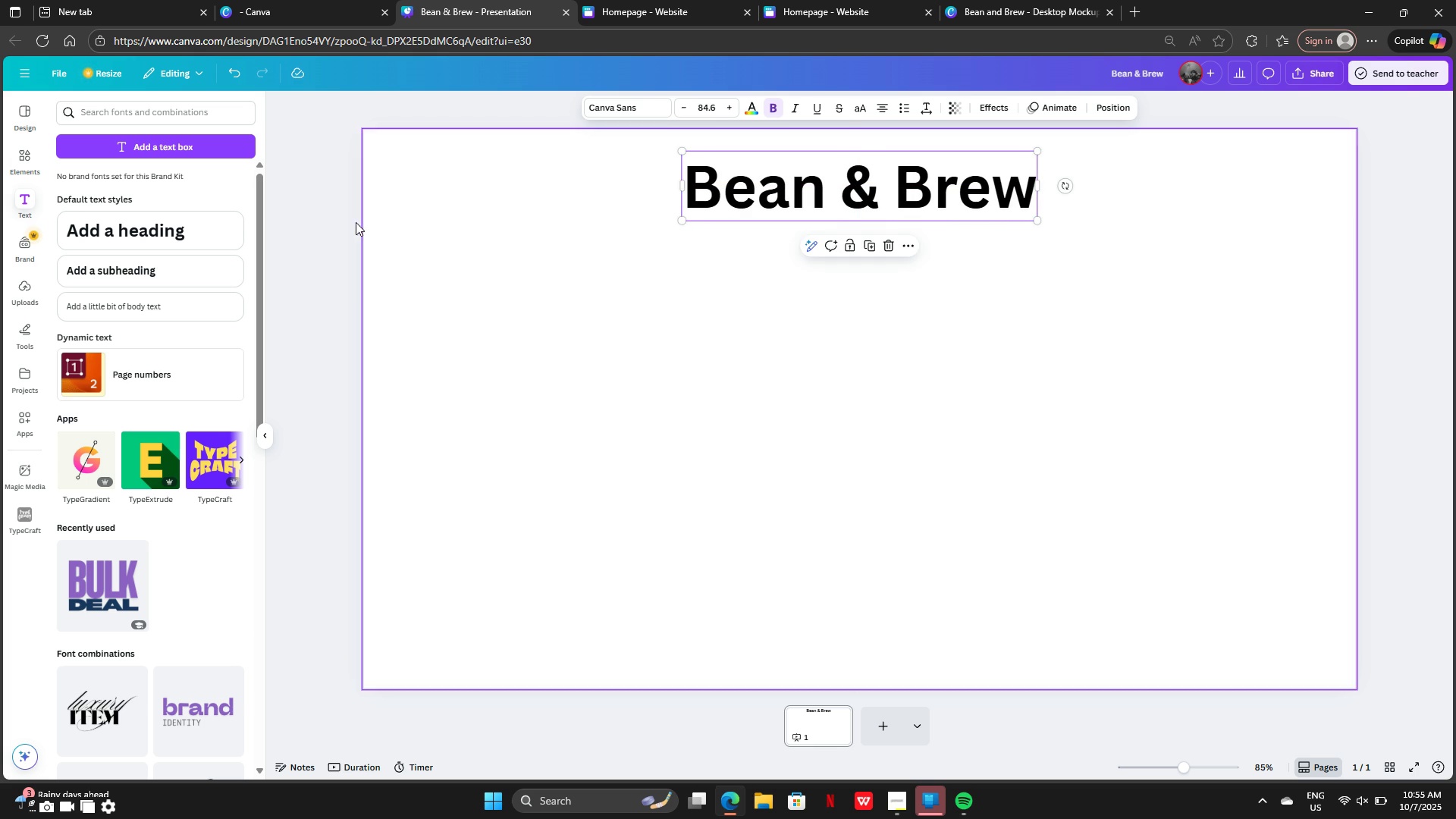 
left_click([33, 155])
 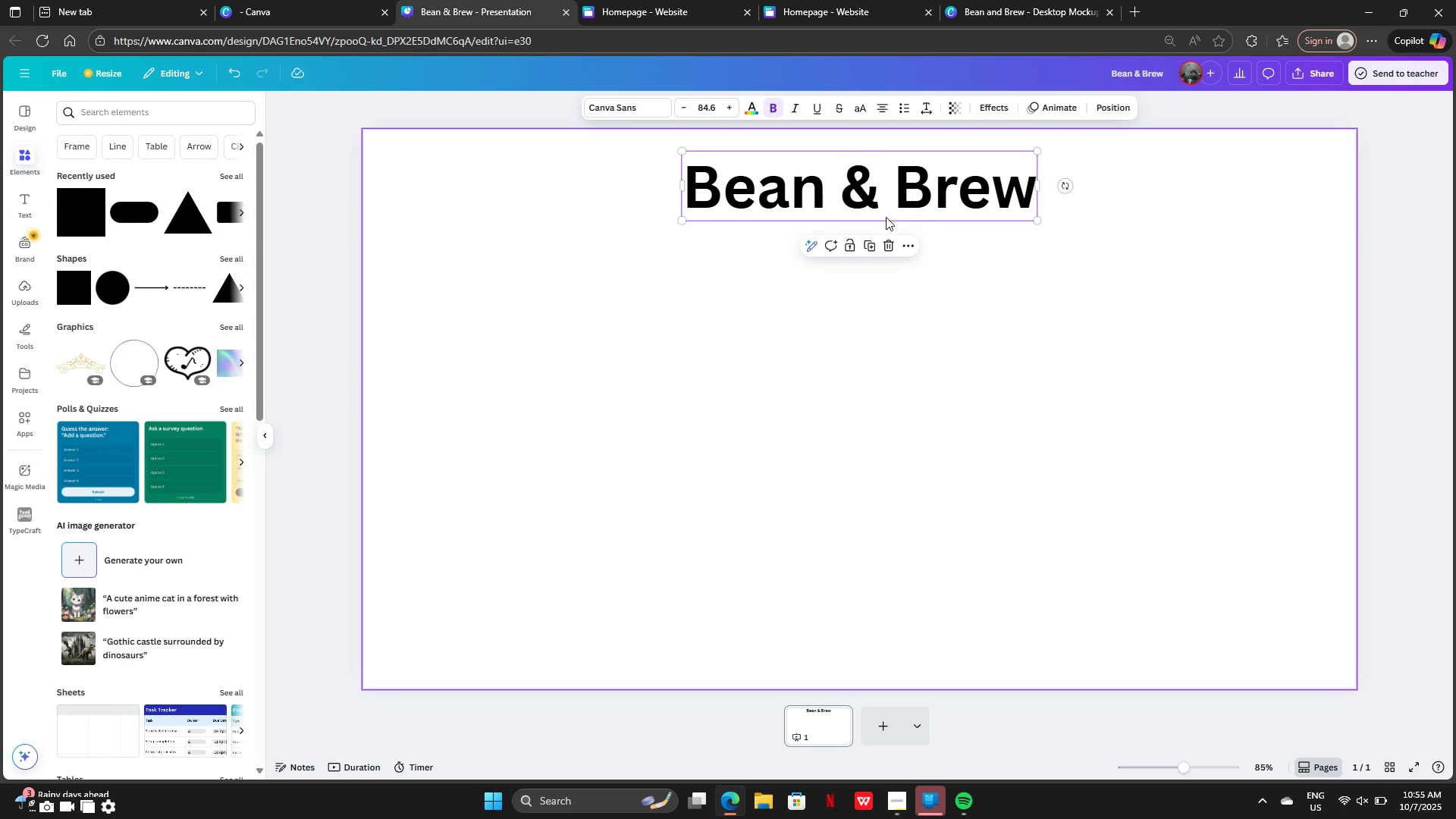 
left_click([873, 243])
 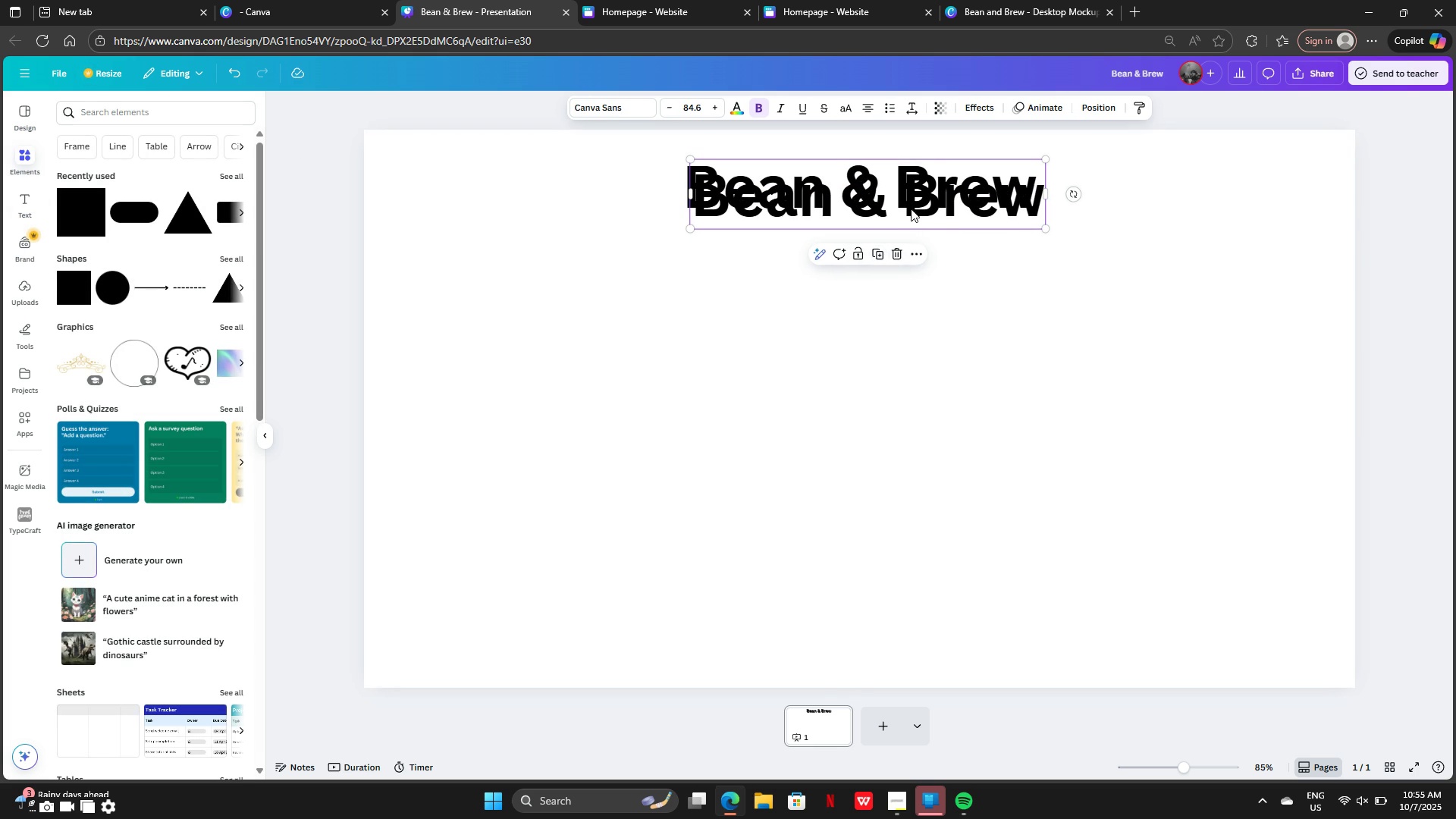 
left_click_drag(start_coordinate=[915, 207], to_coordinate=[720, 305])
 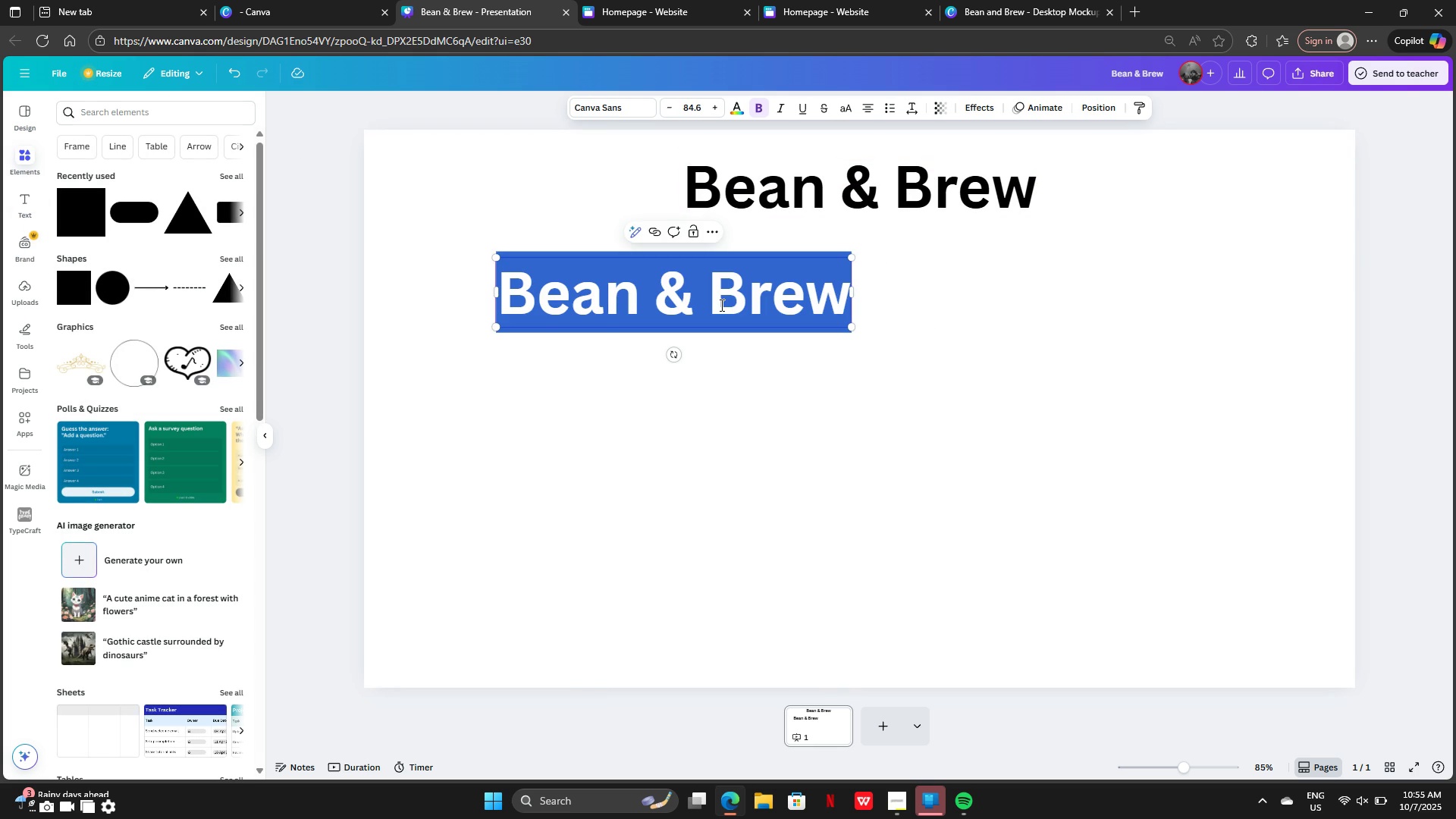 
double_click([720, 305])
 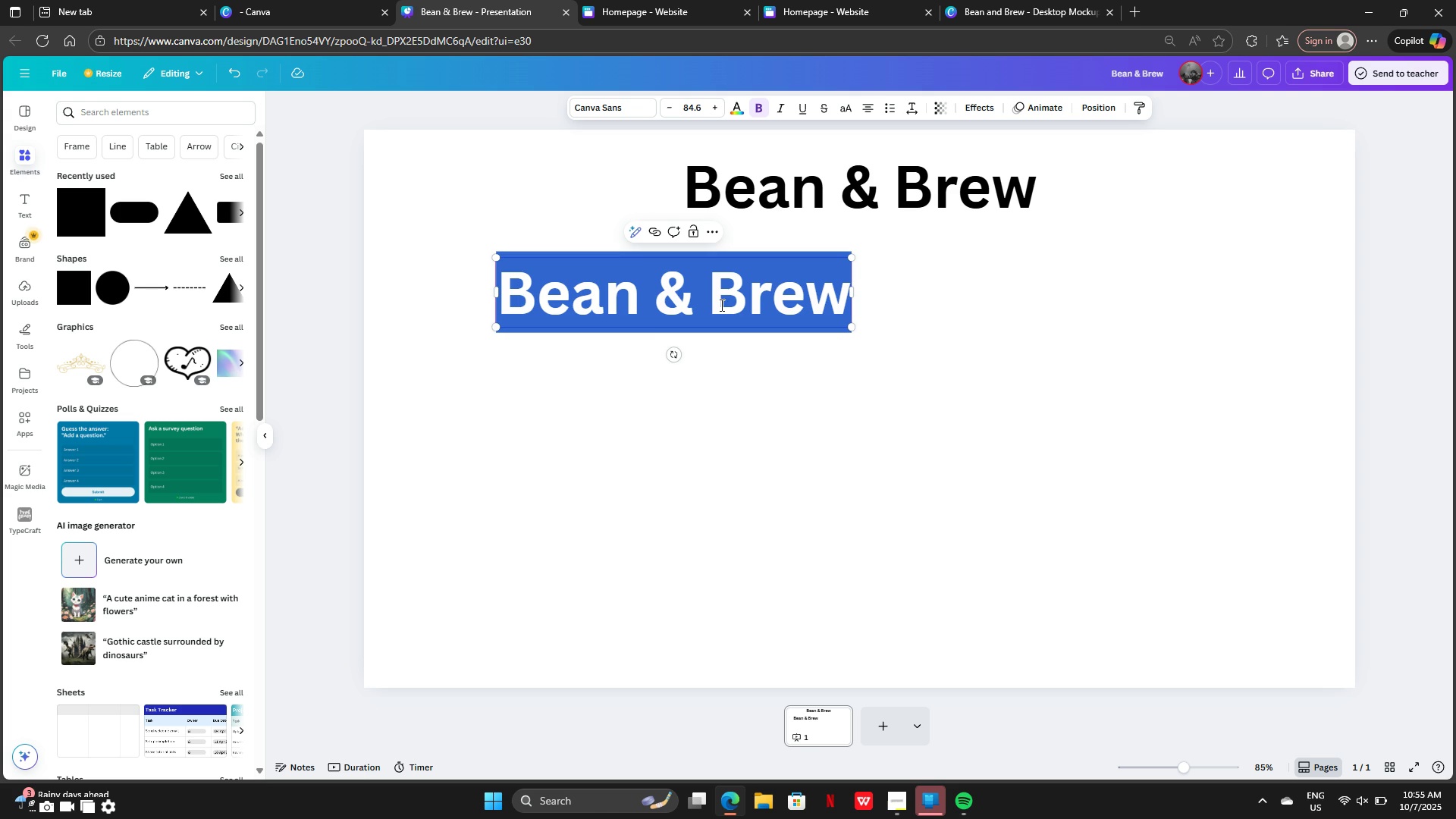 
type([Delete]h)
key(Backspace)
type(Home)
 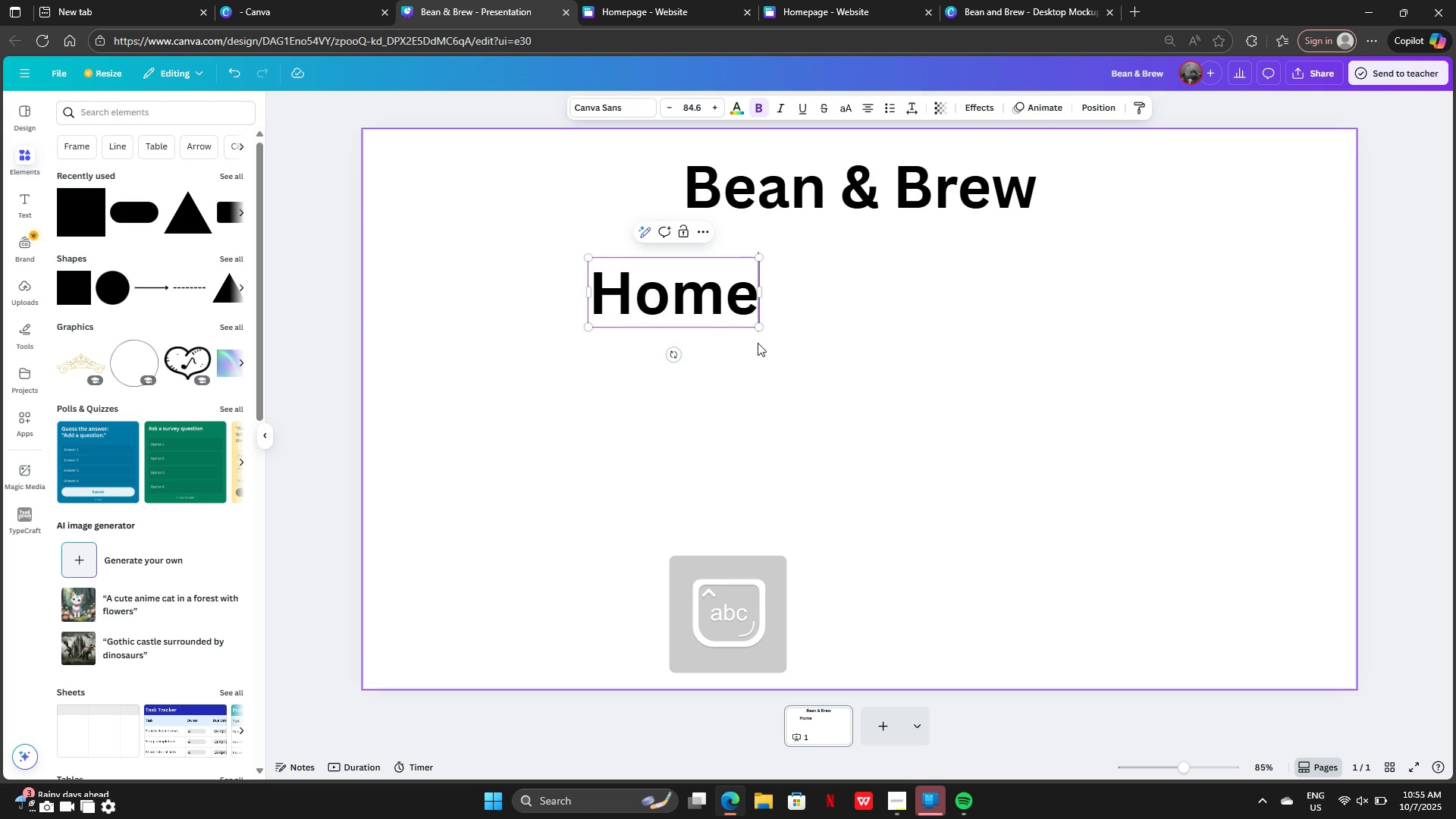 
left_click([758, 344])
 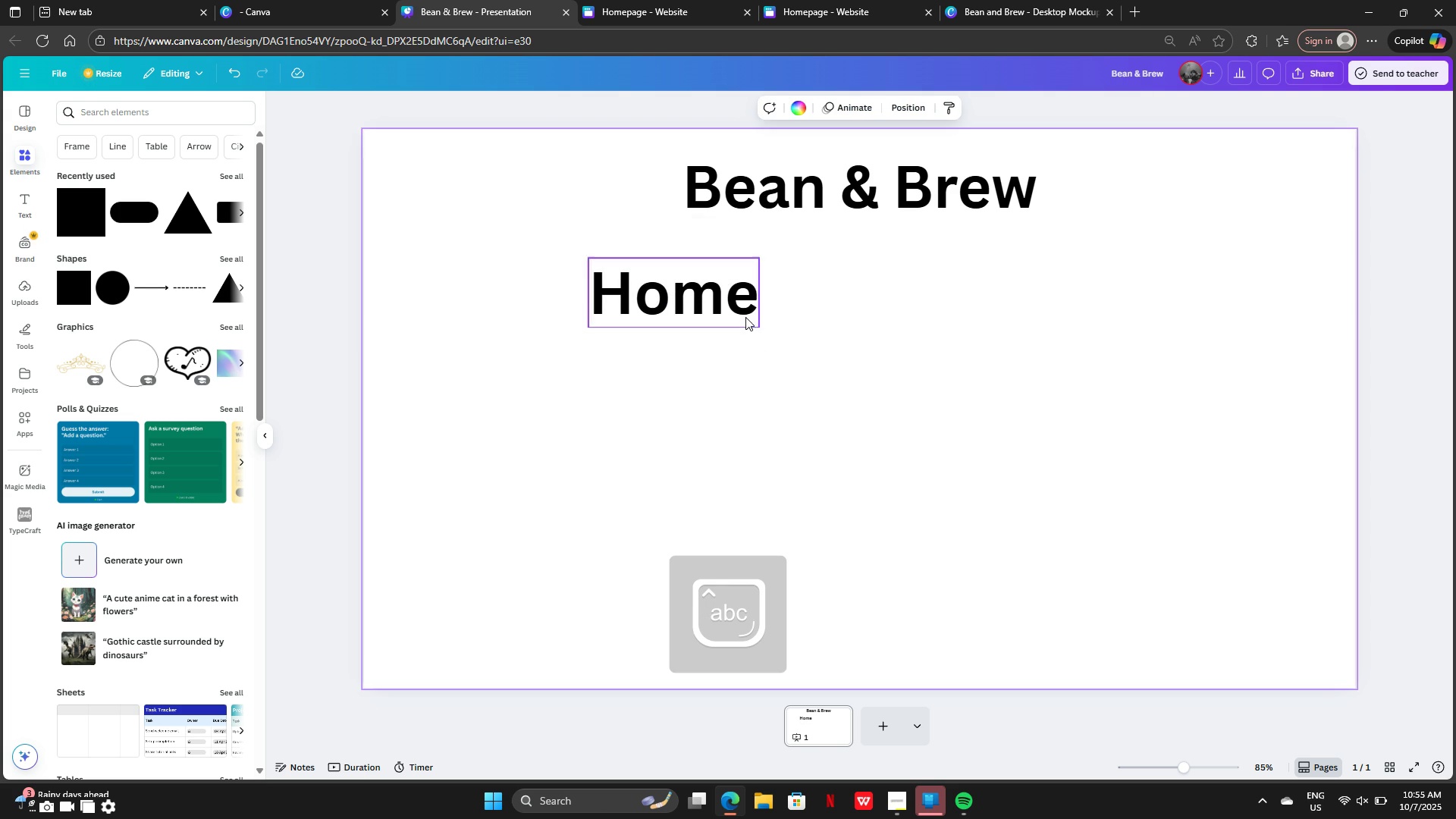 
left_click([745, 317])
 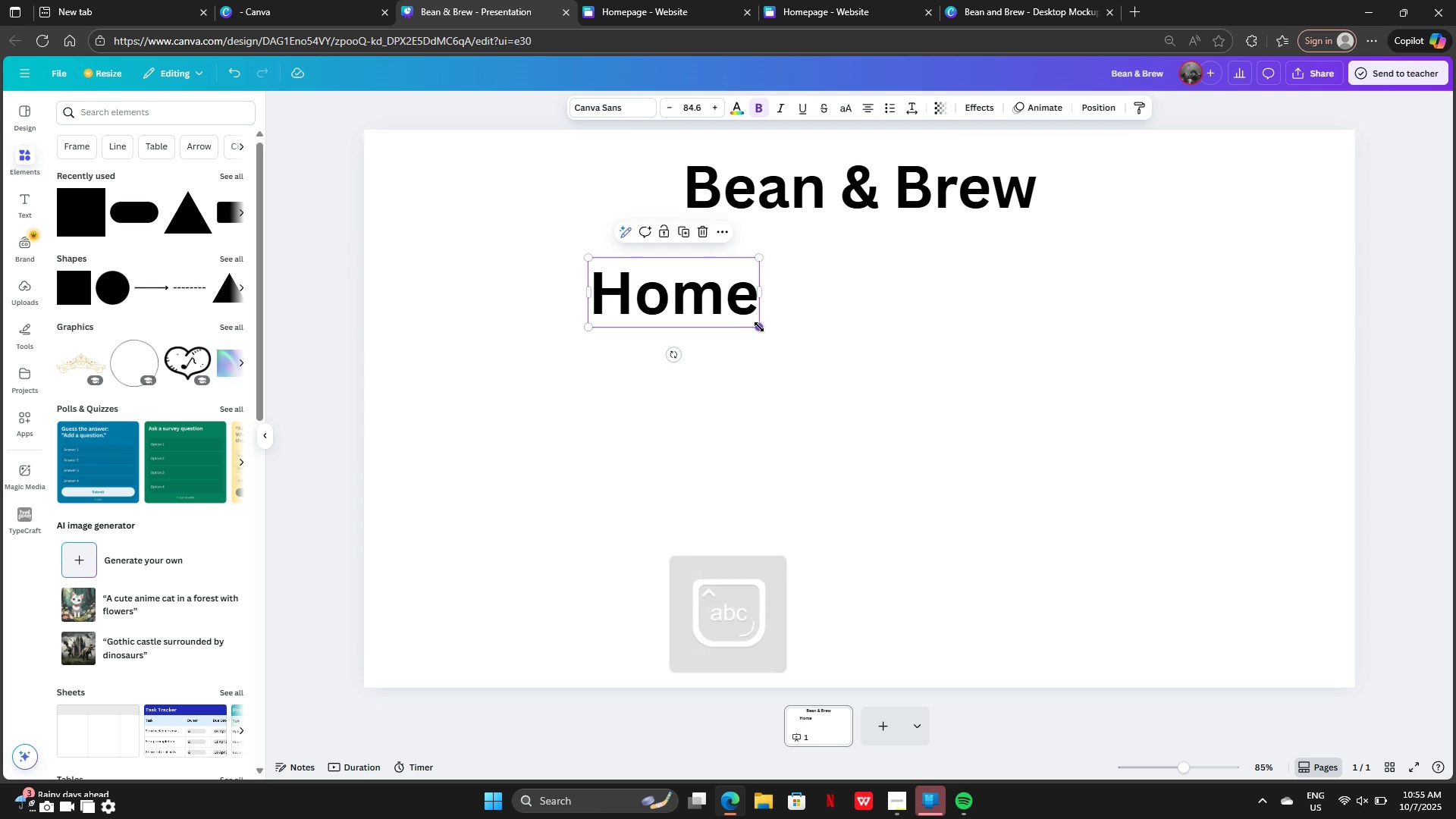 
left_click_drag(start_coordinate=[759, 327], to_coordinate=[707, 306])
 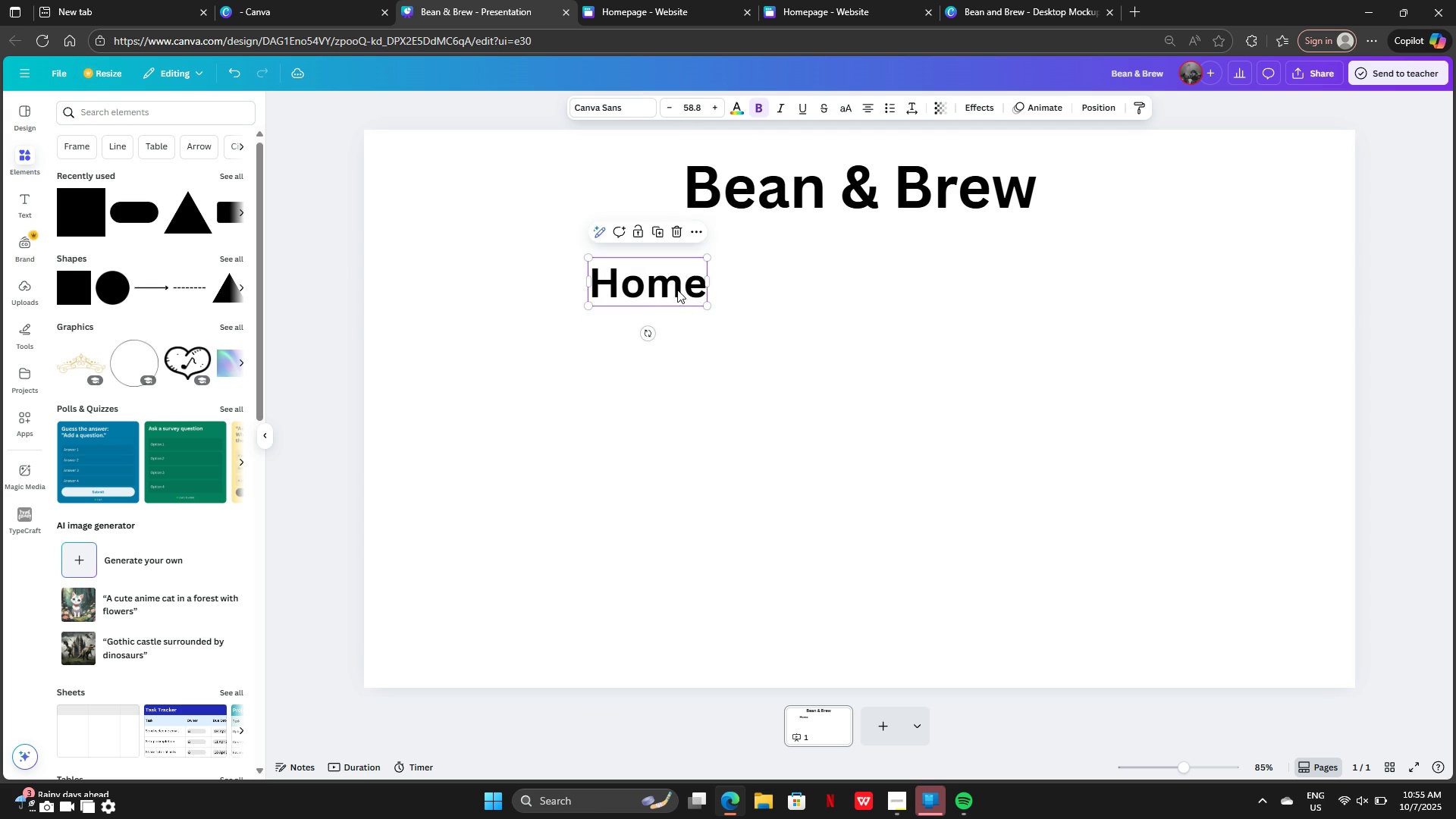 
left_click_drag(start_coordinate=[677, 290], to_coordinate=[594, 292])
 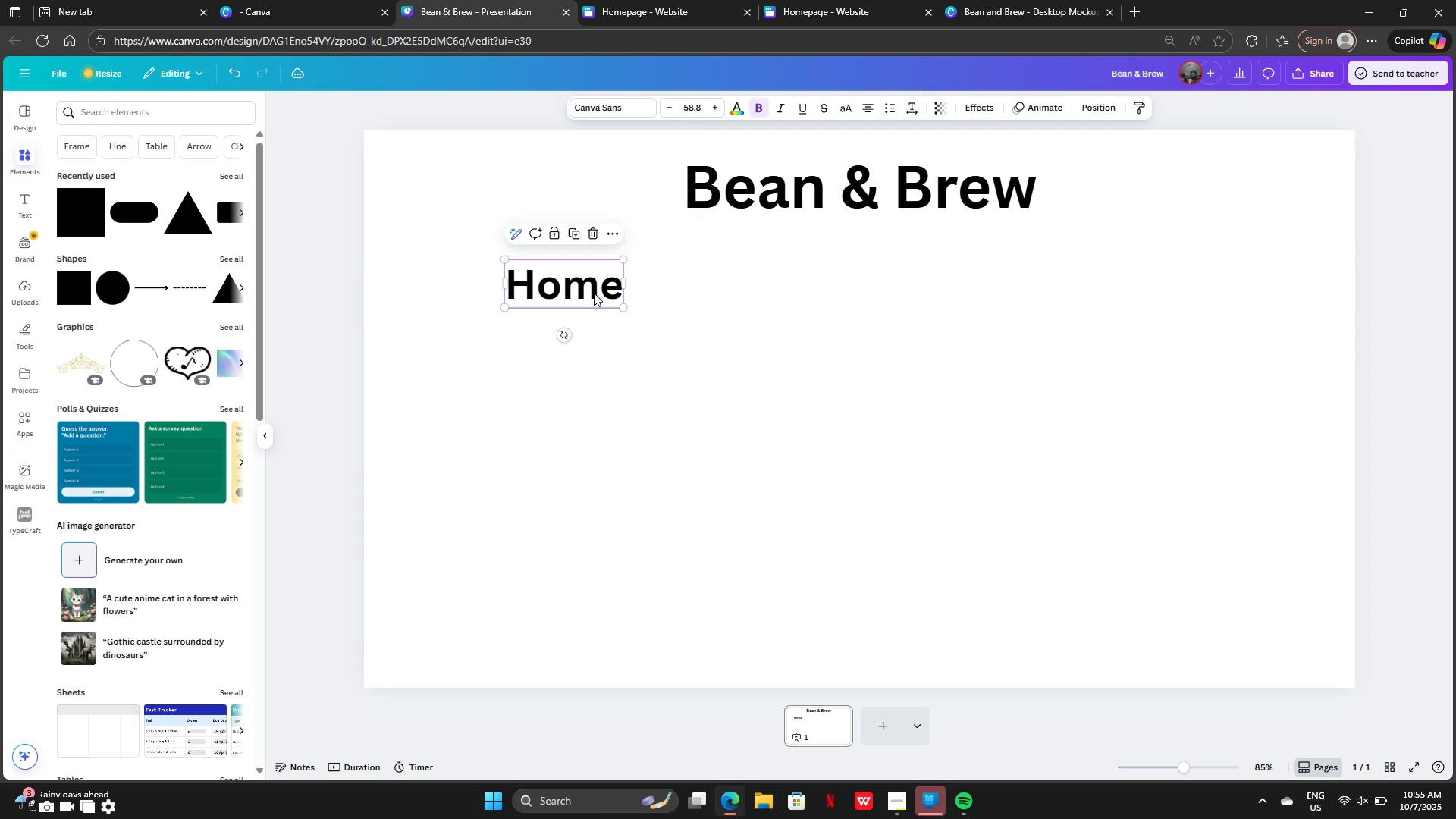 
left_click([594, 293])
 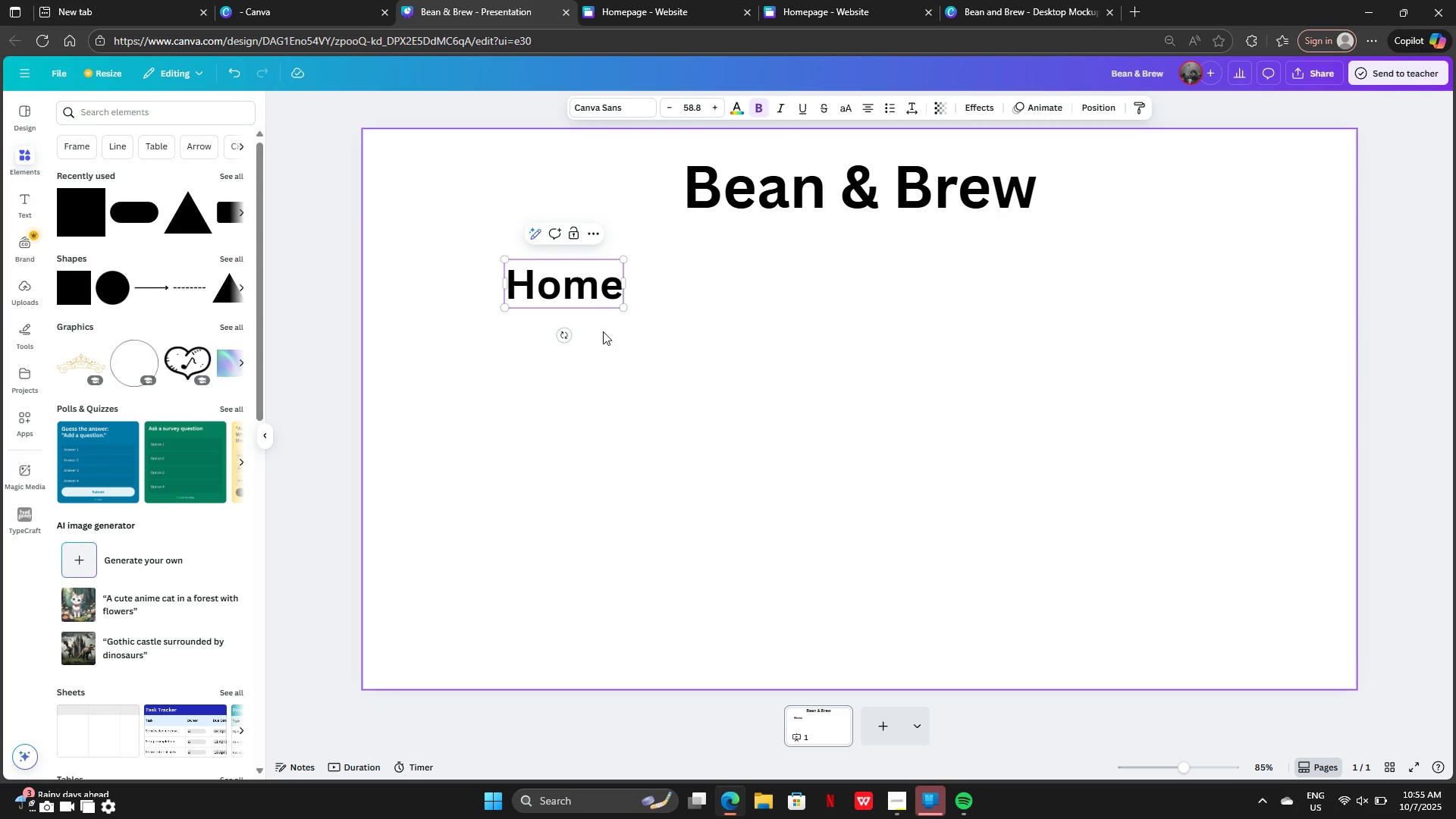 
double_click([604, 340])
 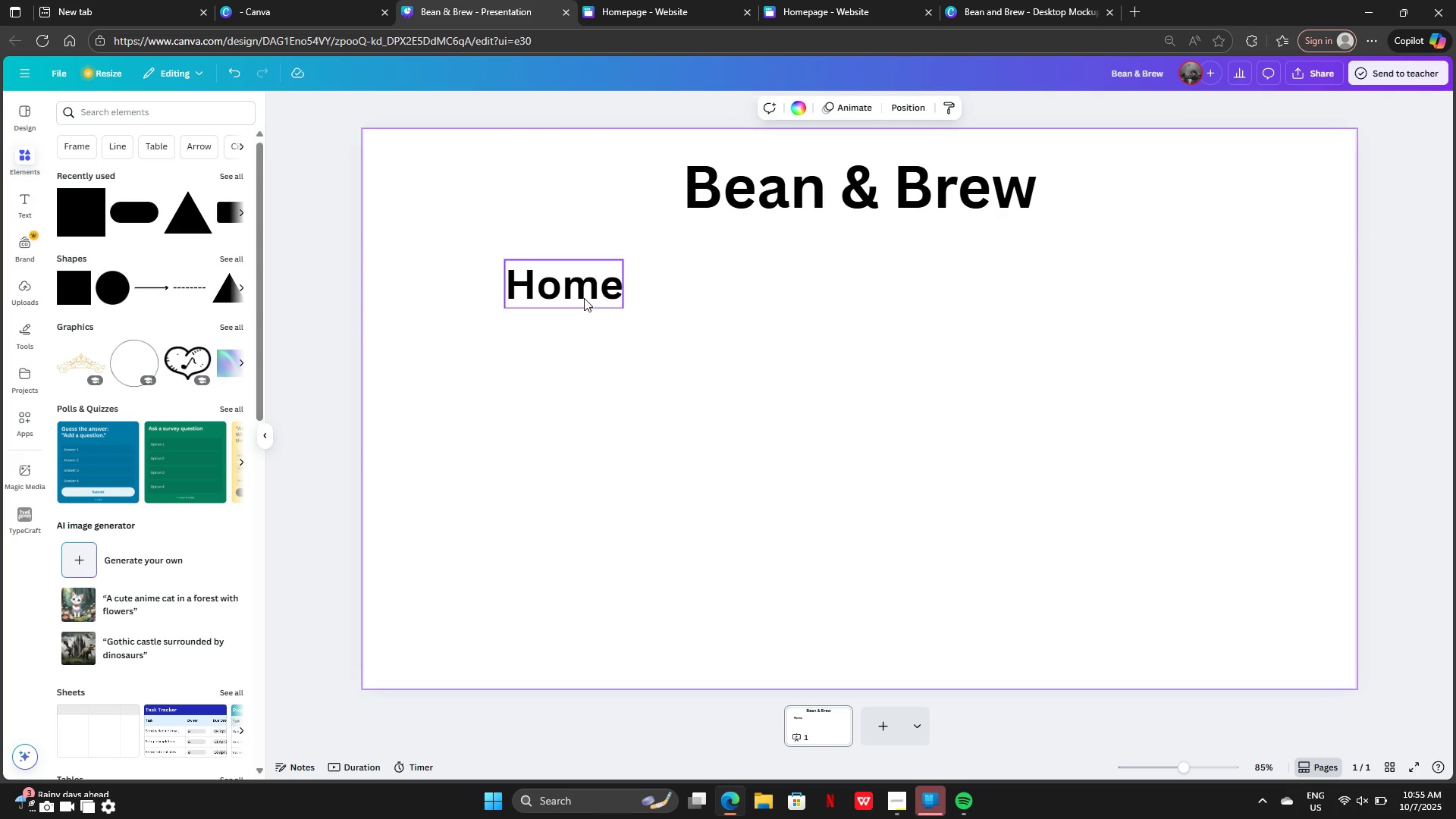 
left_click([584, 298])
 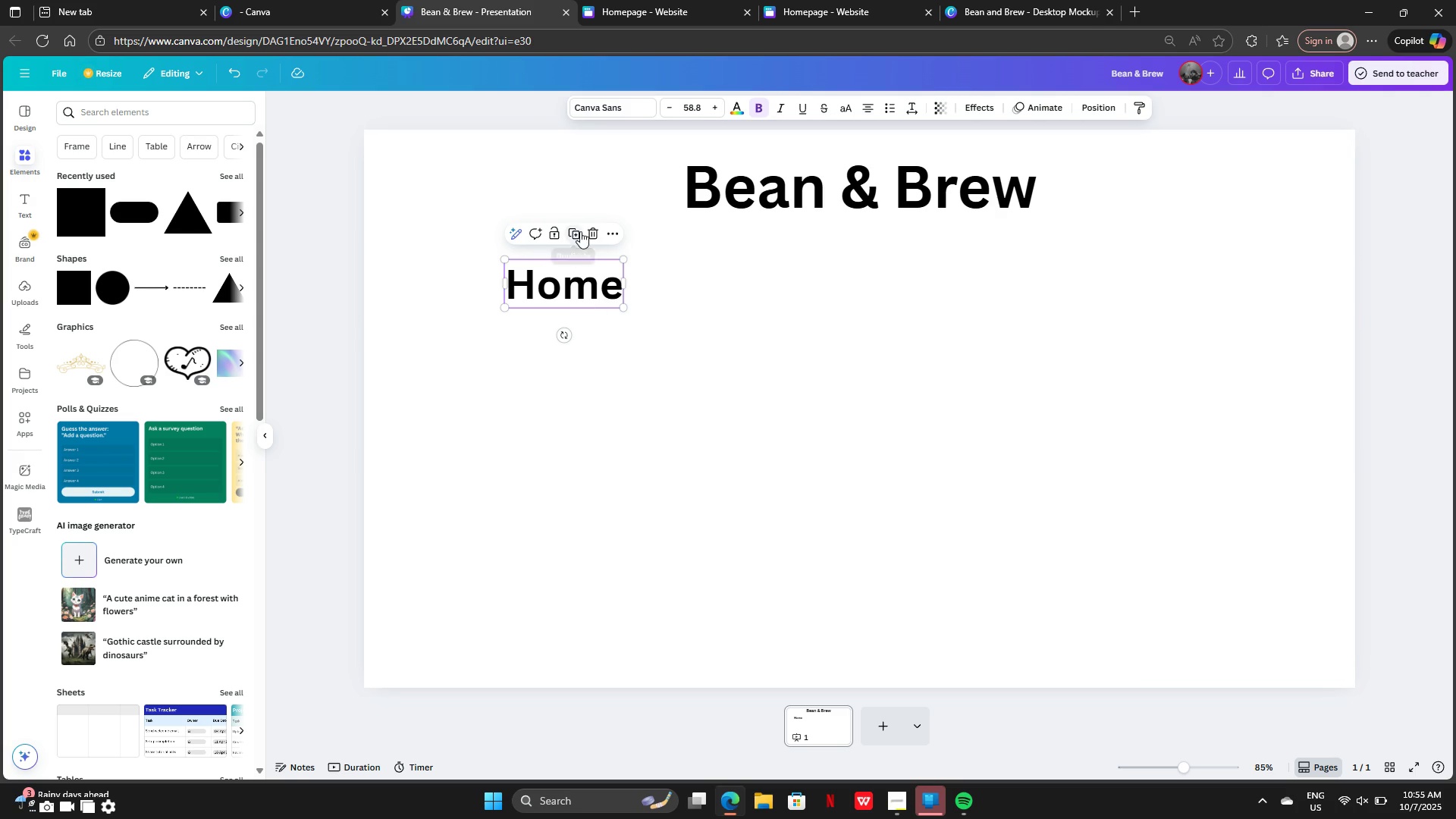 
left_click([580, 231])
 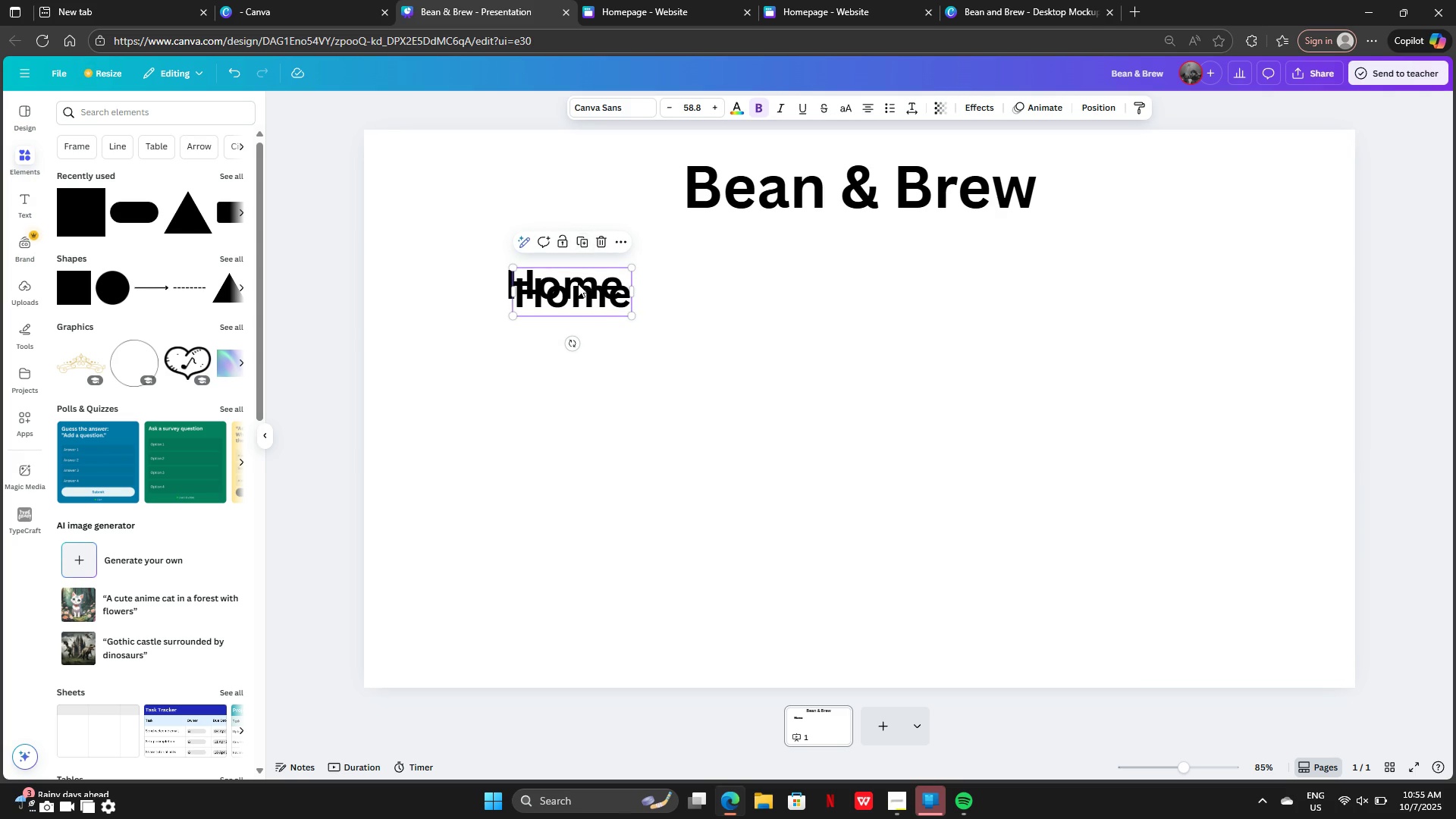 
left_click_drag(start_coordinate=[578, 284], to_coordinate=[570, 339])
 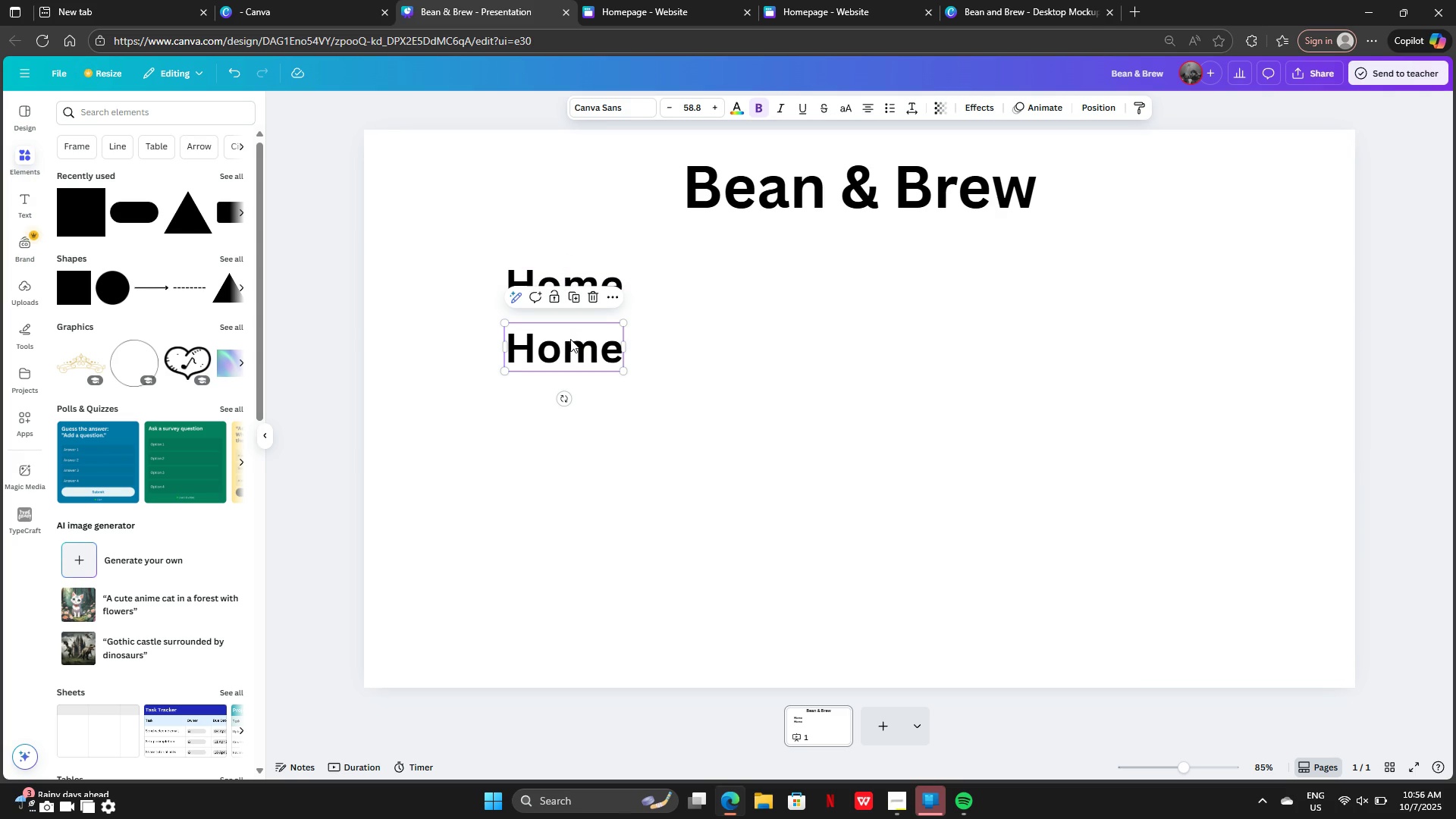 
left_click_drag(start_coordinate=[572, 350], to_coordinate=[806, 295])
 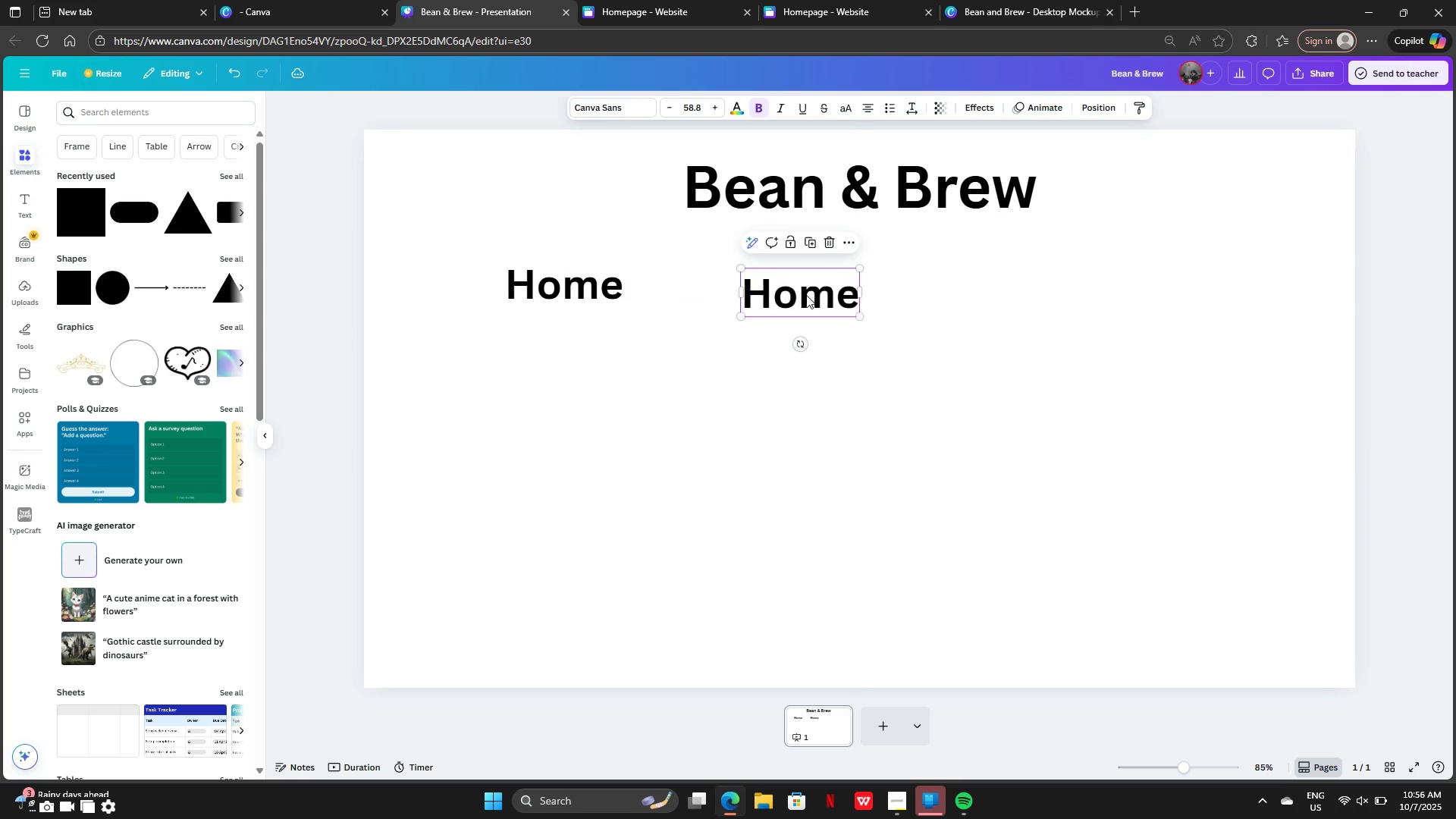 
left_click([806, 295])
 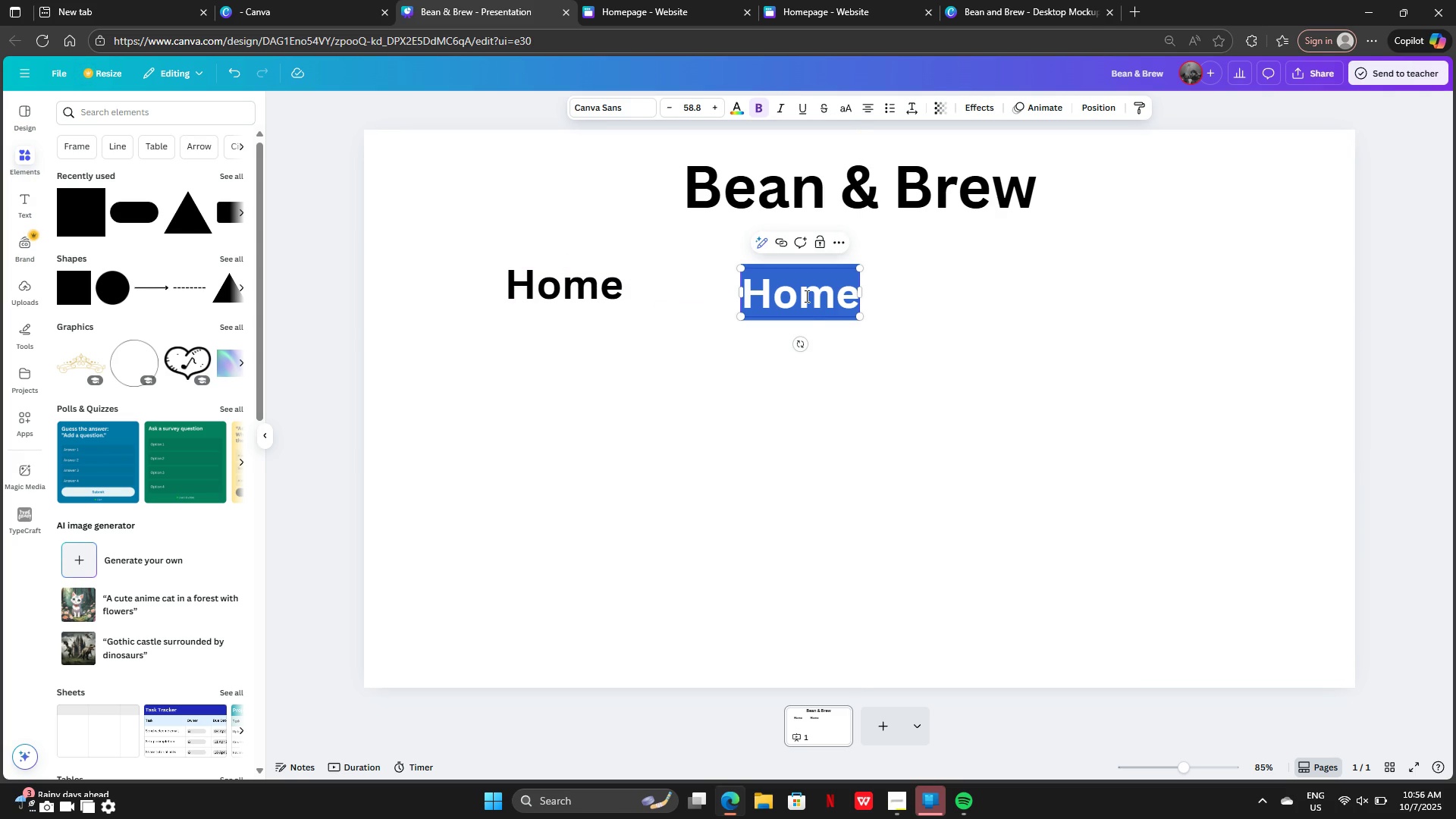 
key(Backspace)
type(Product)
 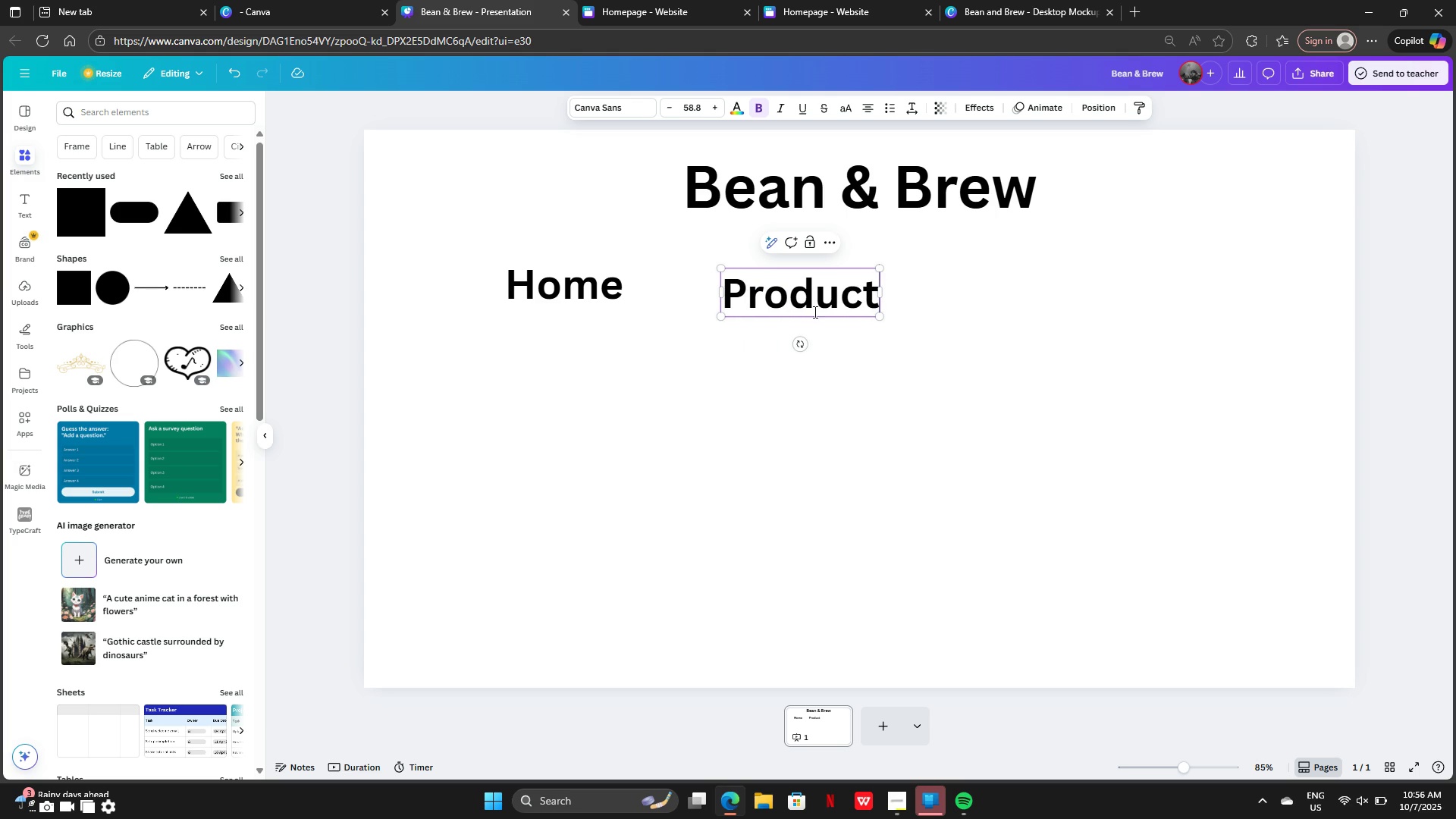 
left_click([841, 344])
 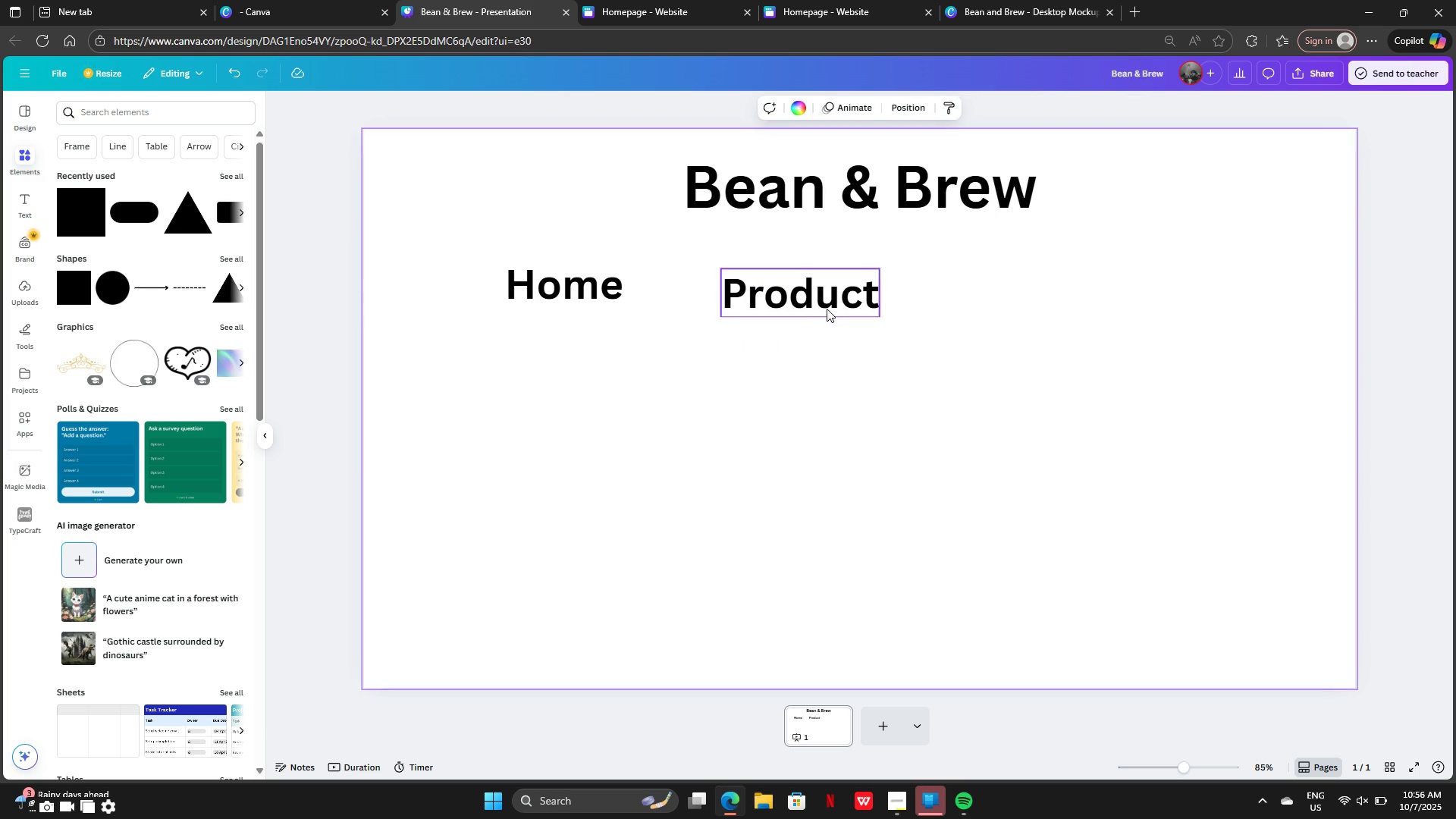 
left_click_drag(start_coordinate=[827, 309], to_coordinate=[814, 303])
 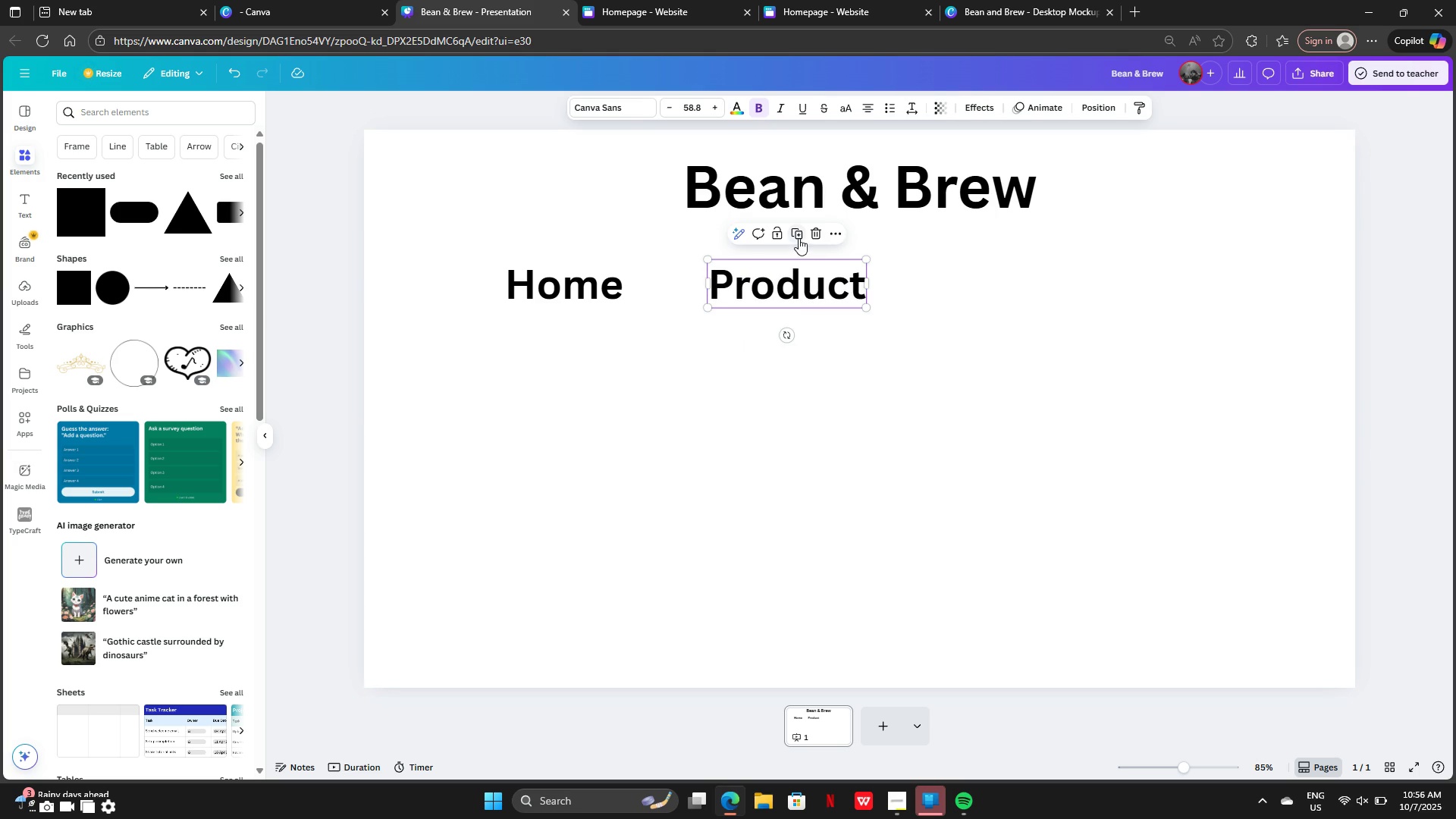 
left_click([798, 237])
 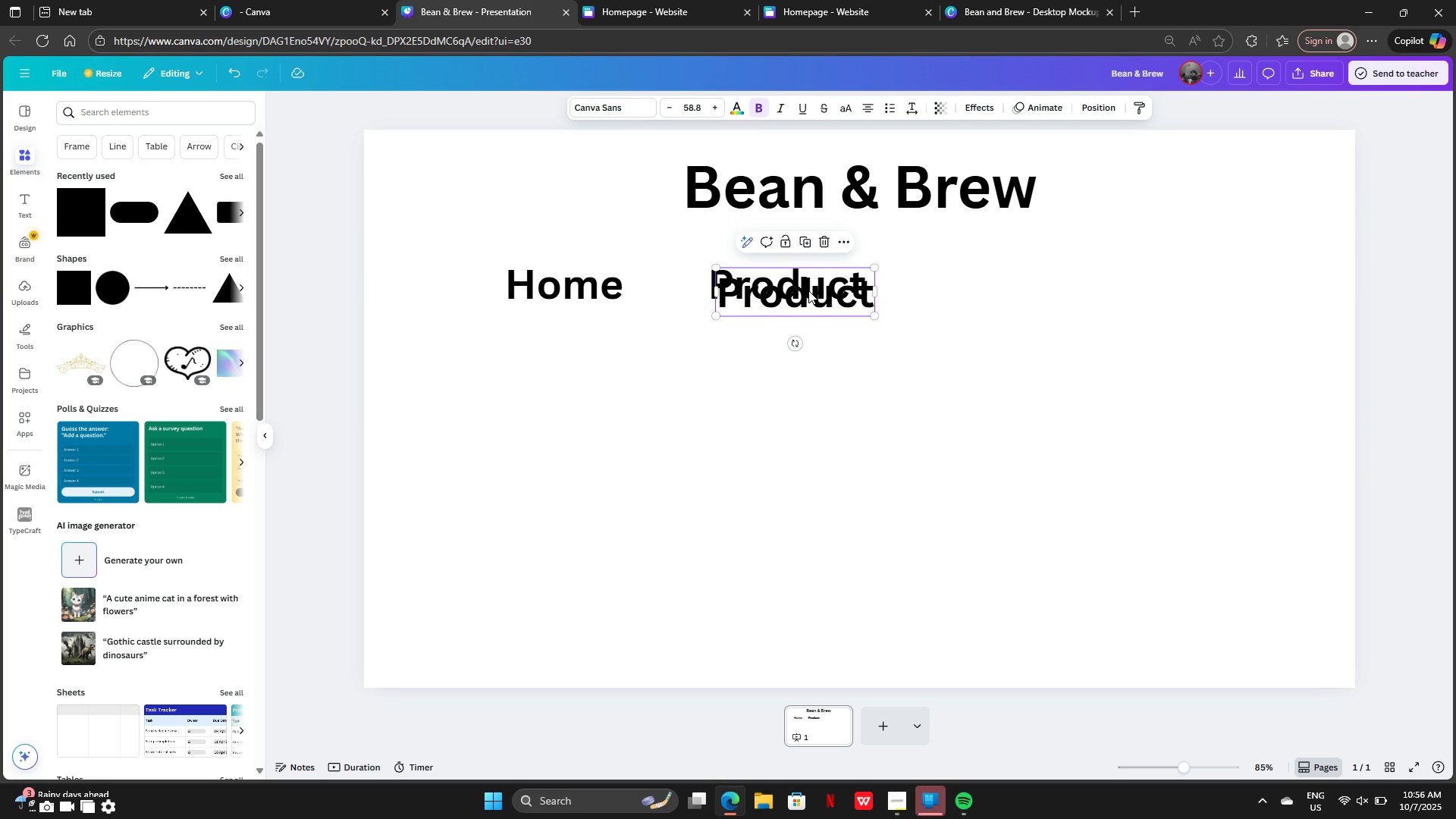 
left_click_drag(start_coordinate=[808, 290], to_coordinate=[1009, 287])
 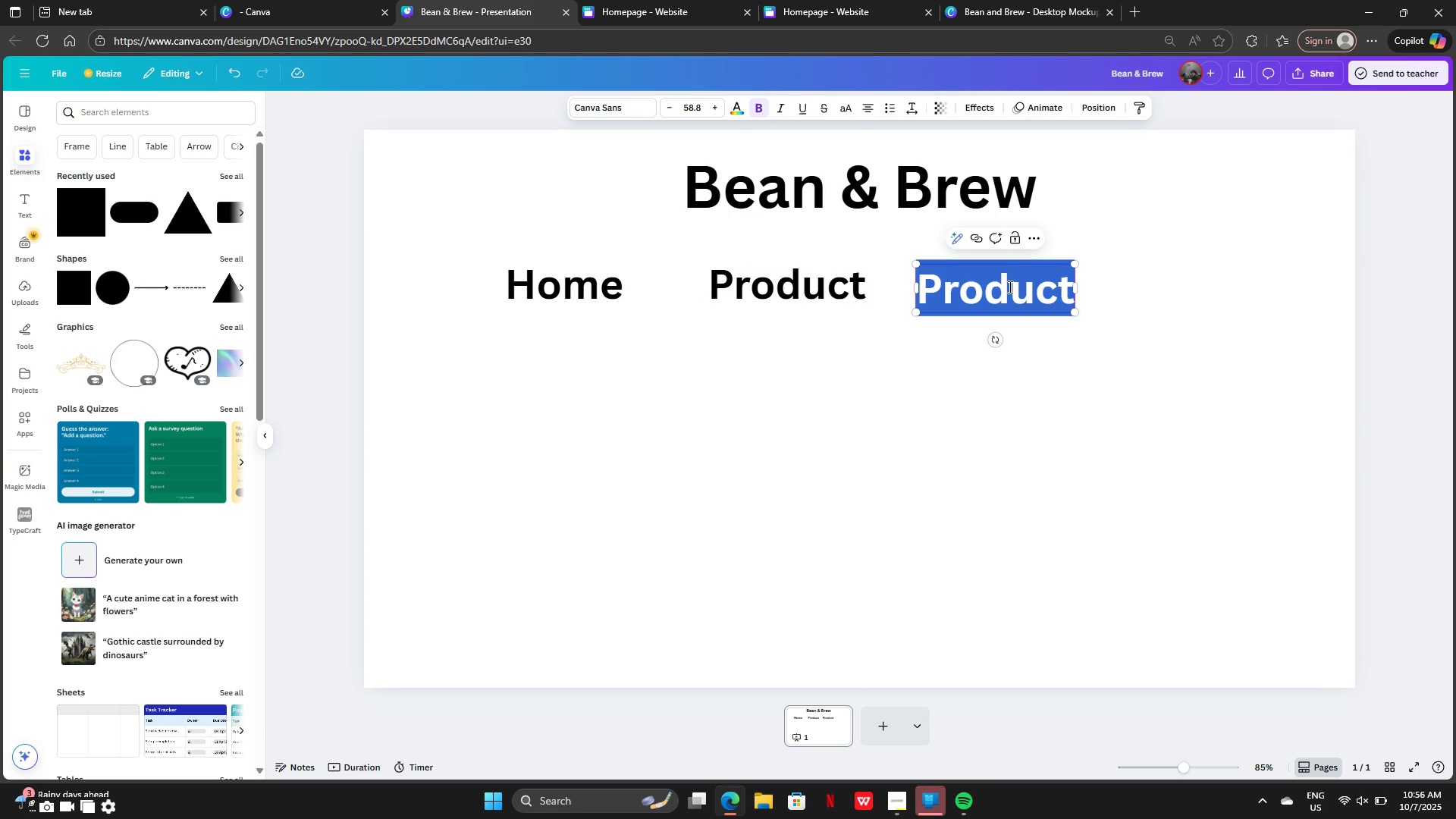 
double_click([1009, 287])
 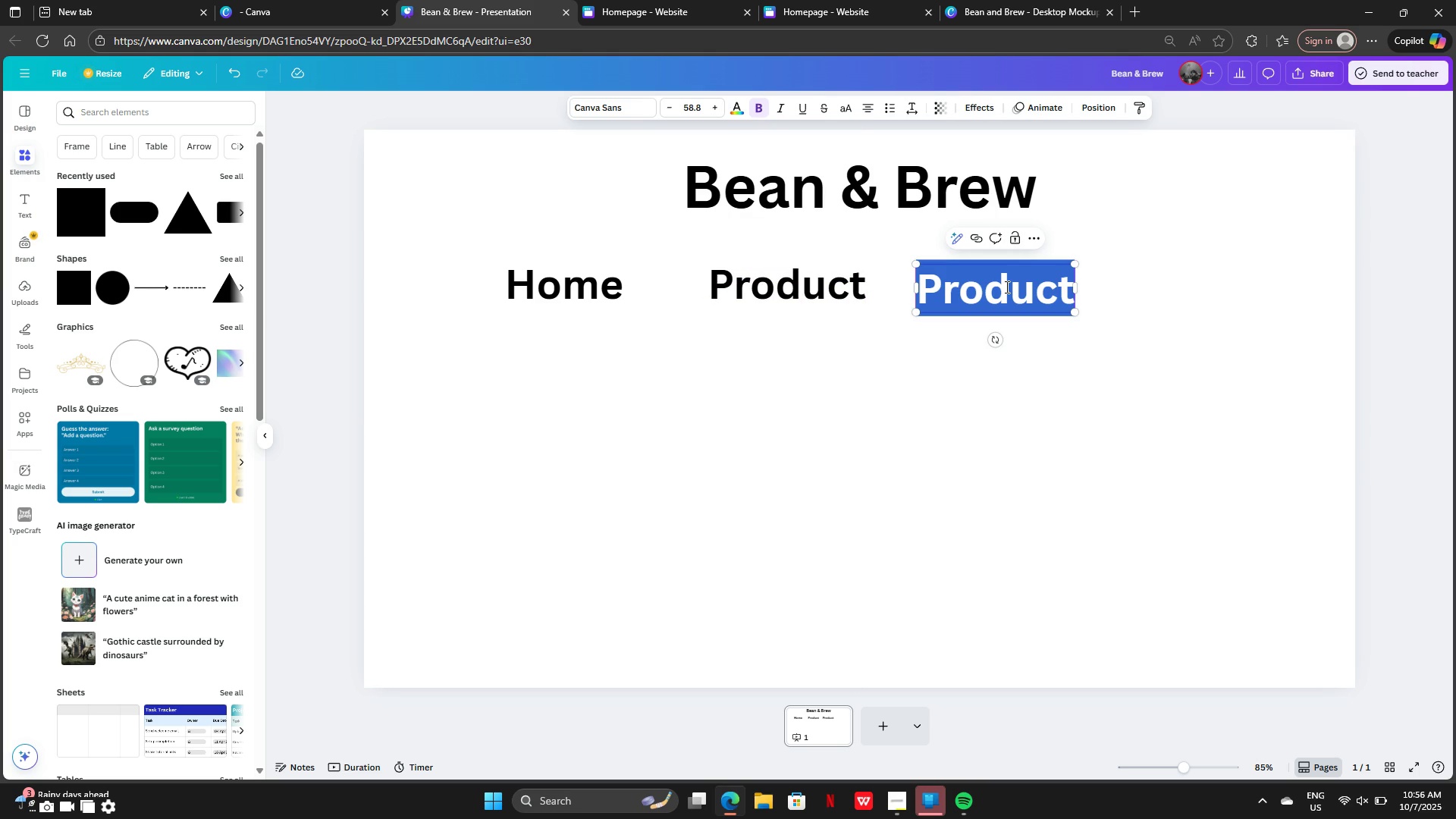 
key(Backspace)
 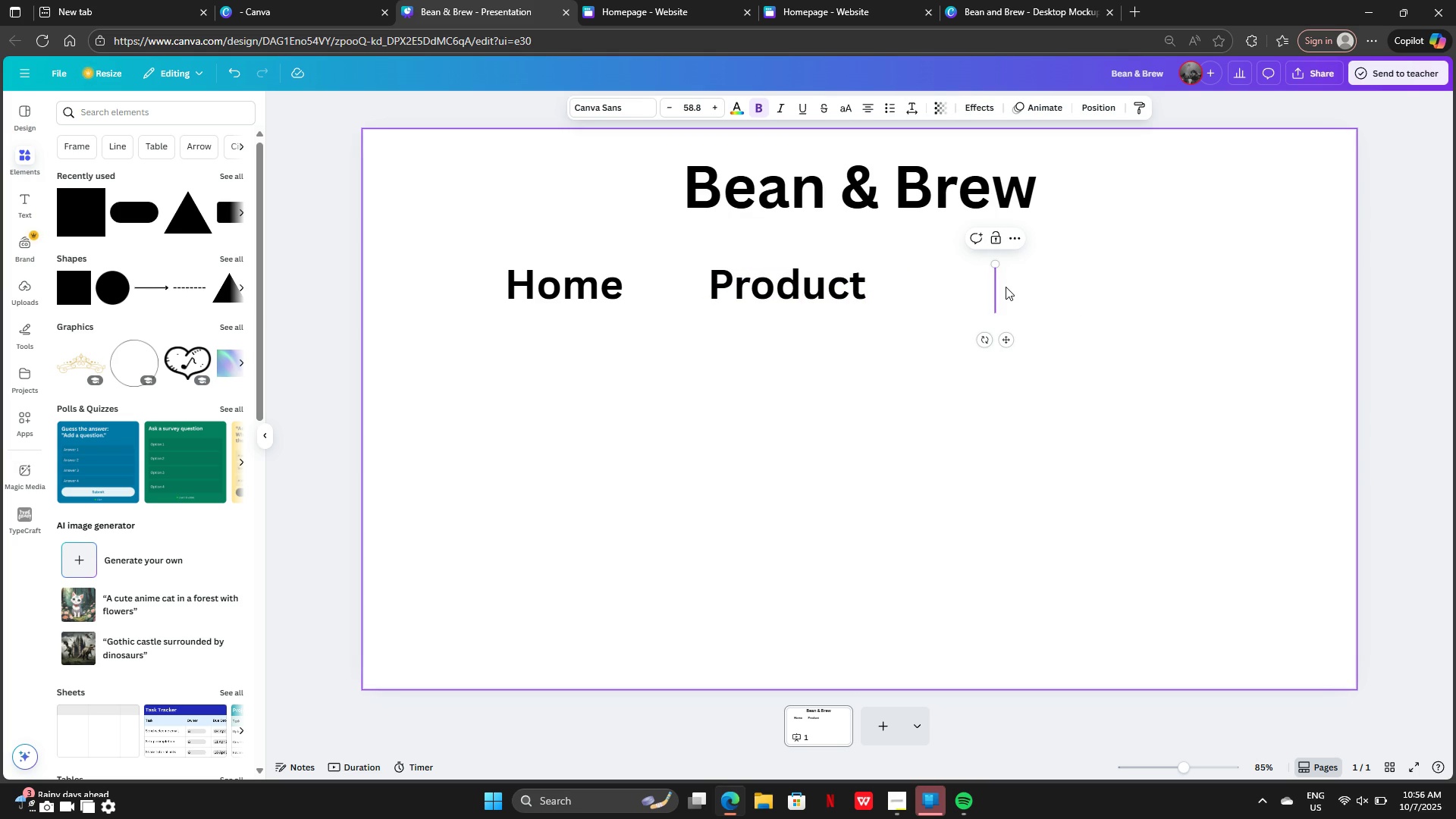 
key(CapsLock)
 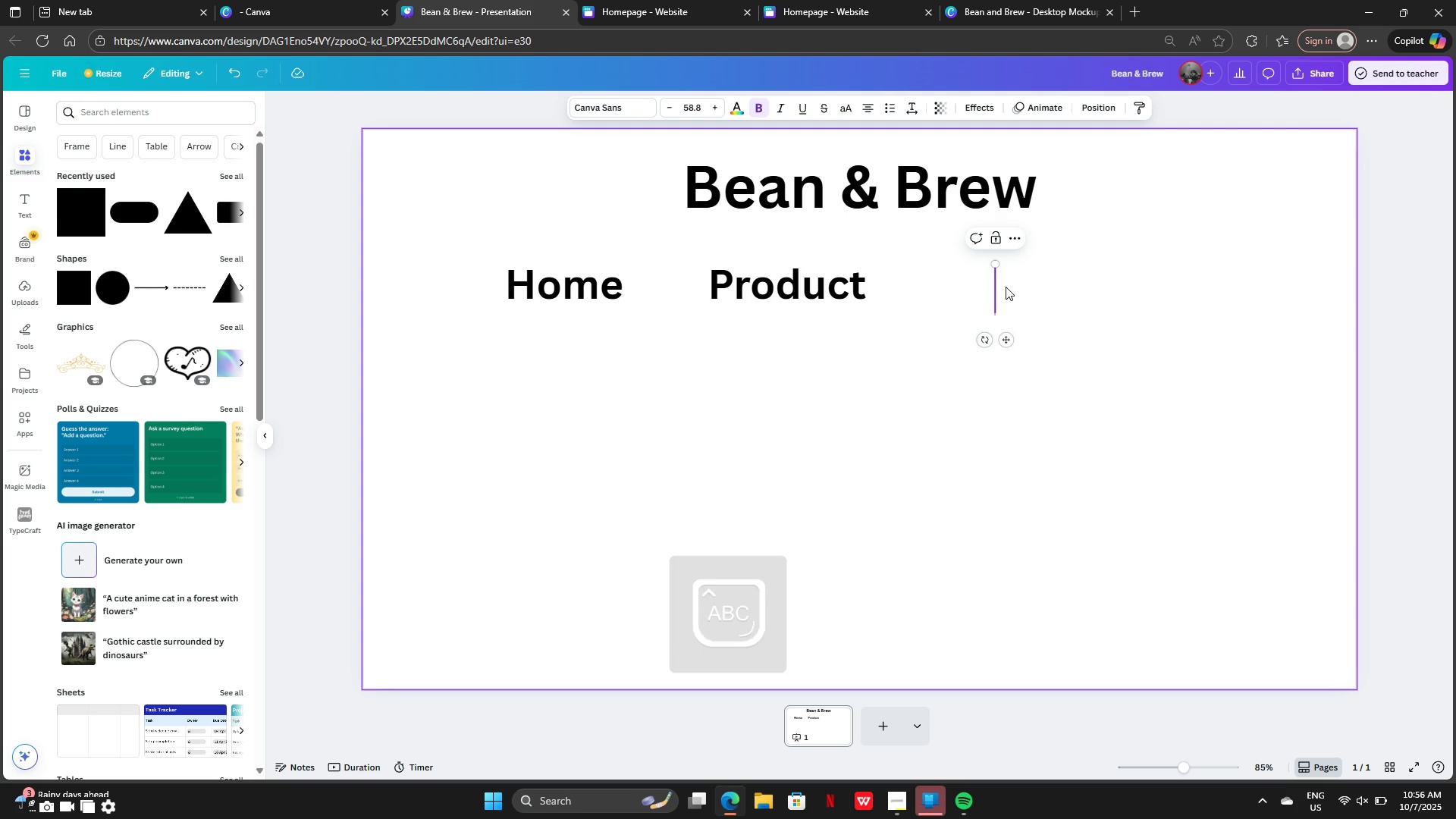 
wait(8.2)
 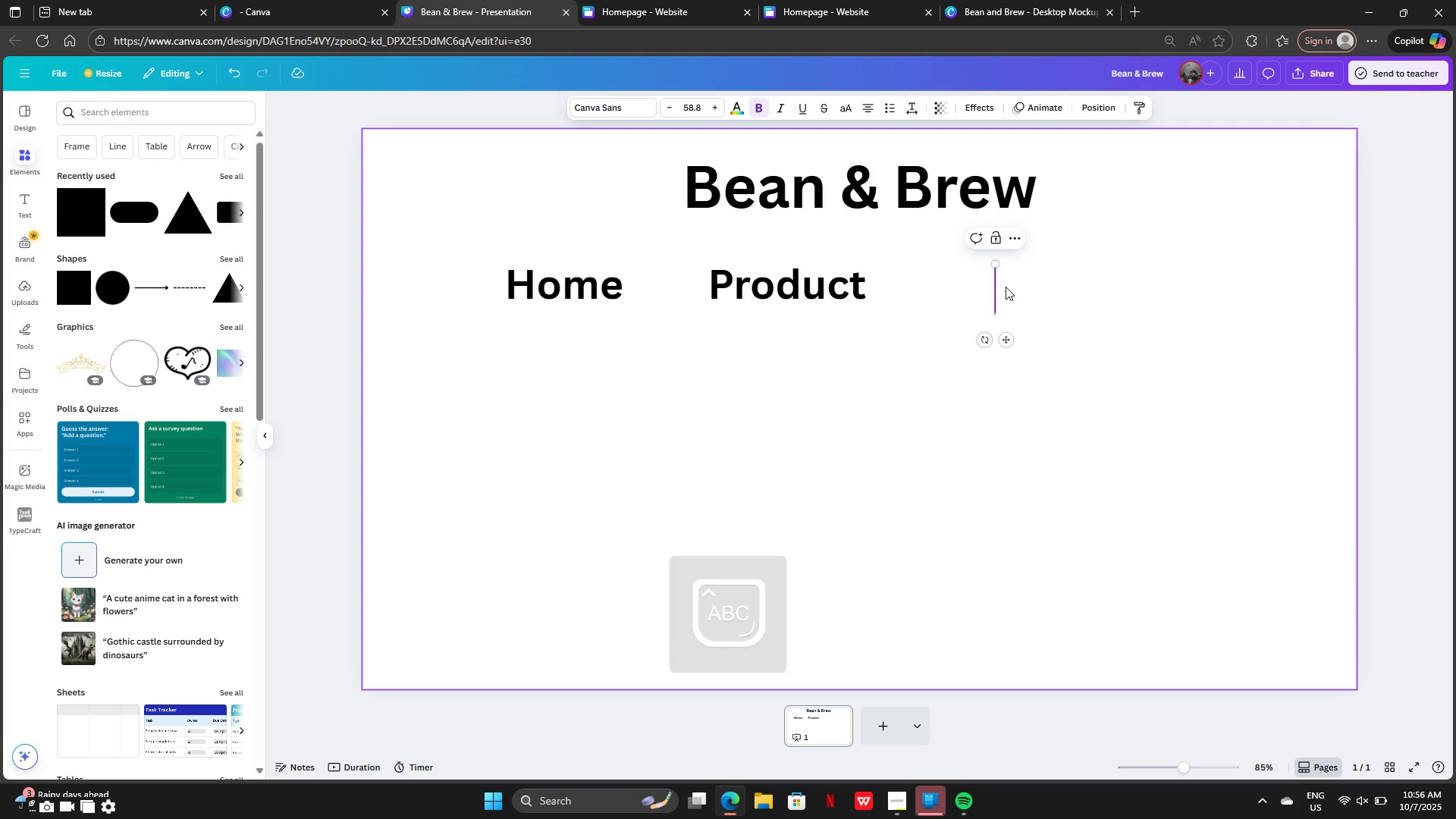 
type(ORD)
key(Backspace)
key(Backspace)
key(Backspace)
type(Order)
 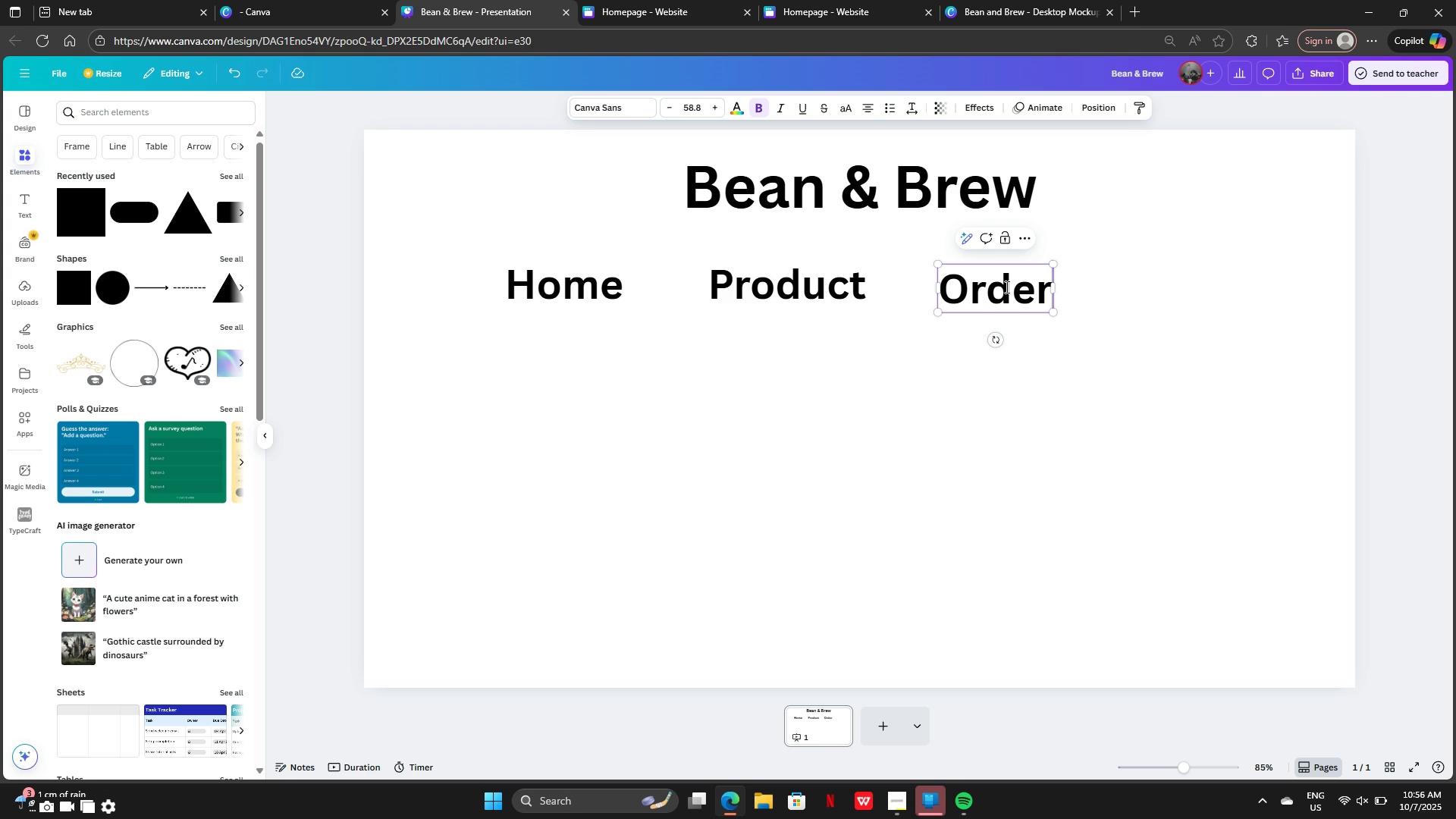 
wait(6.03)
 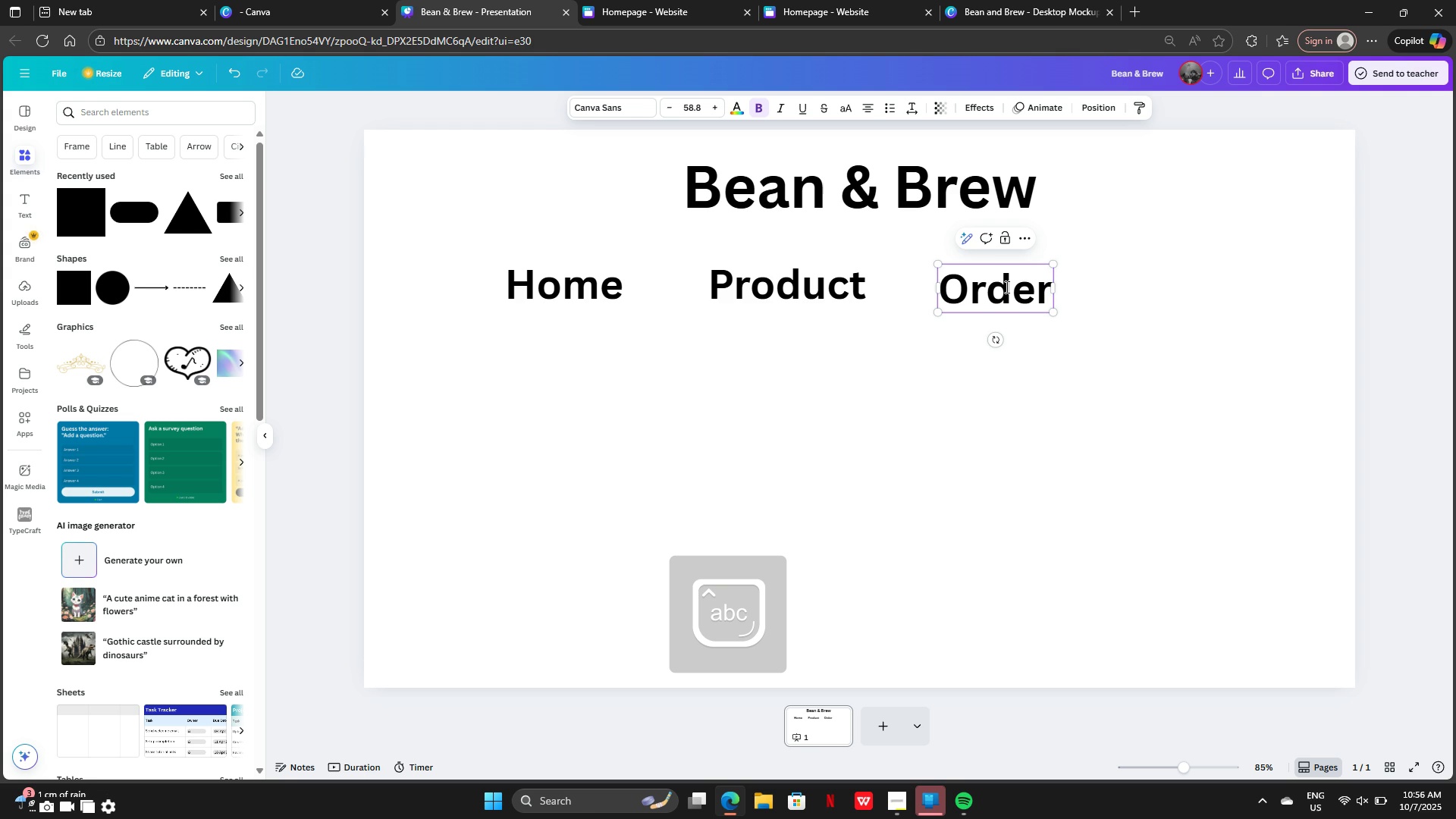 
left_click([1053, 347])
 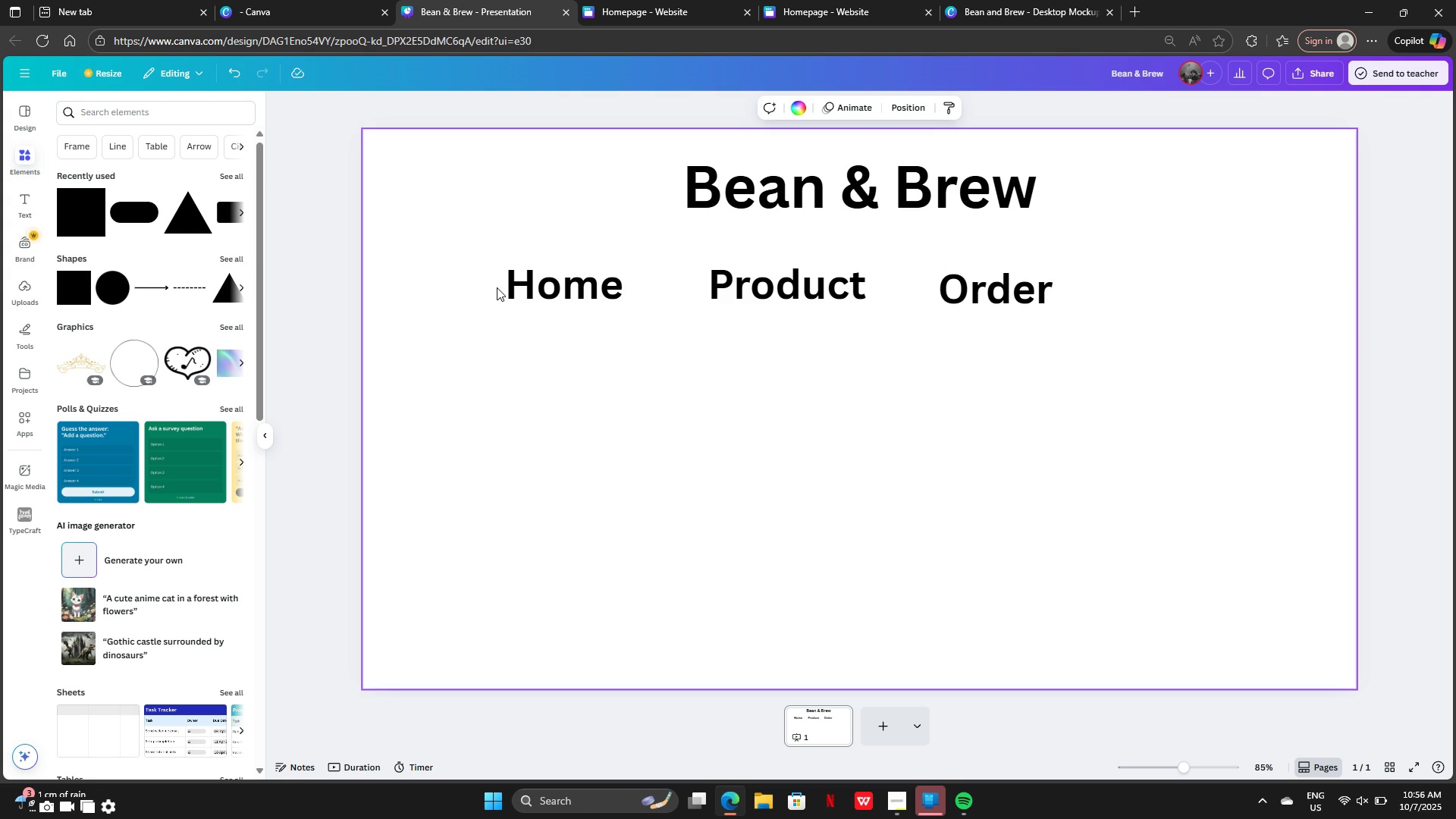 
left_click_drag(start_coordinate=[497, 287], to_coordinate=[975, 307])
 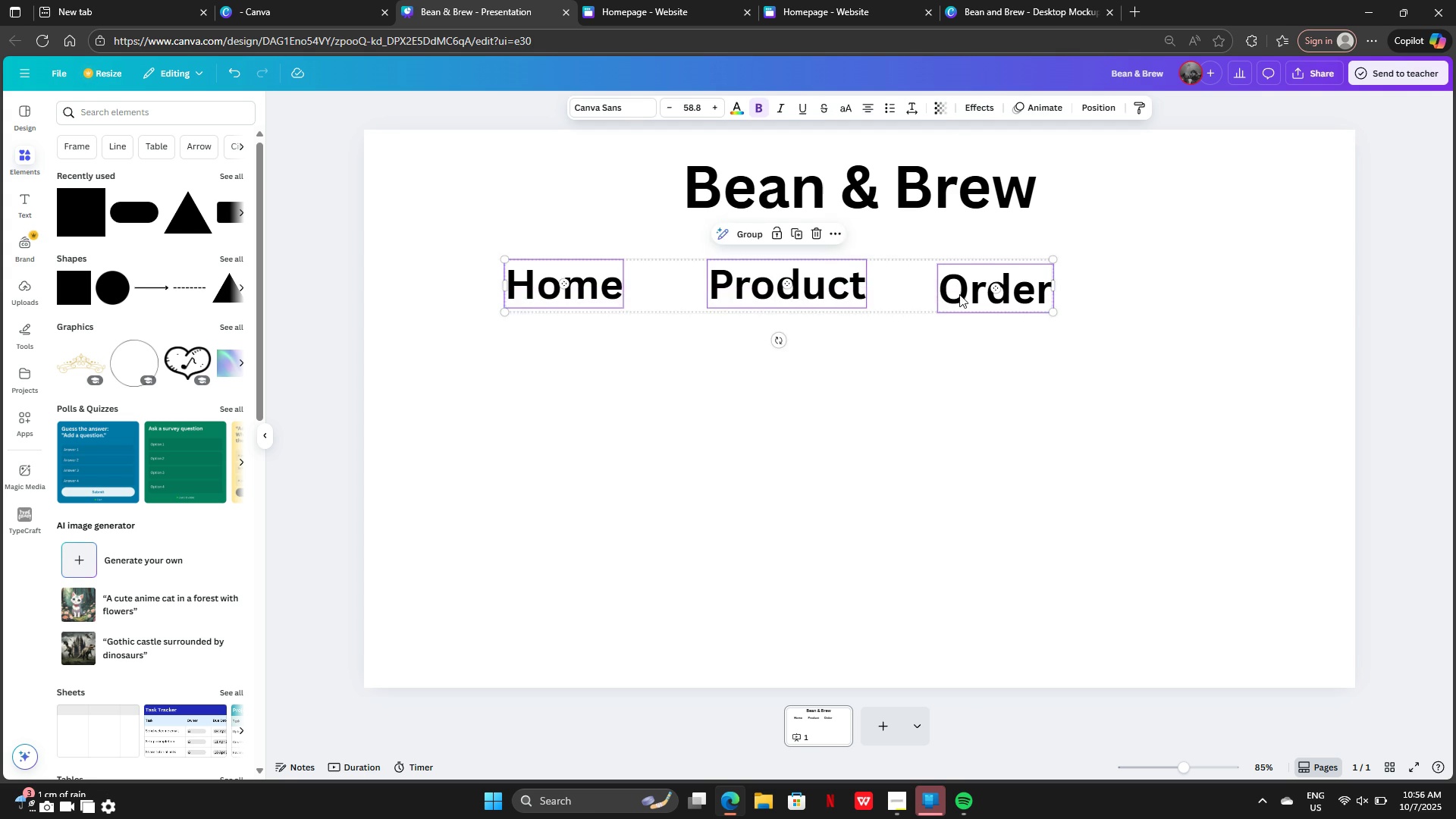 
left_click_drag(start_coordinate=[959, 294], to_coordinate=[1019, 293])
 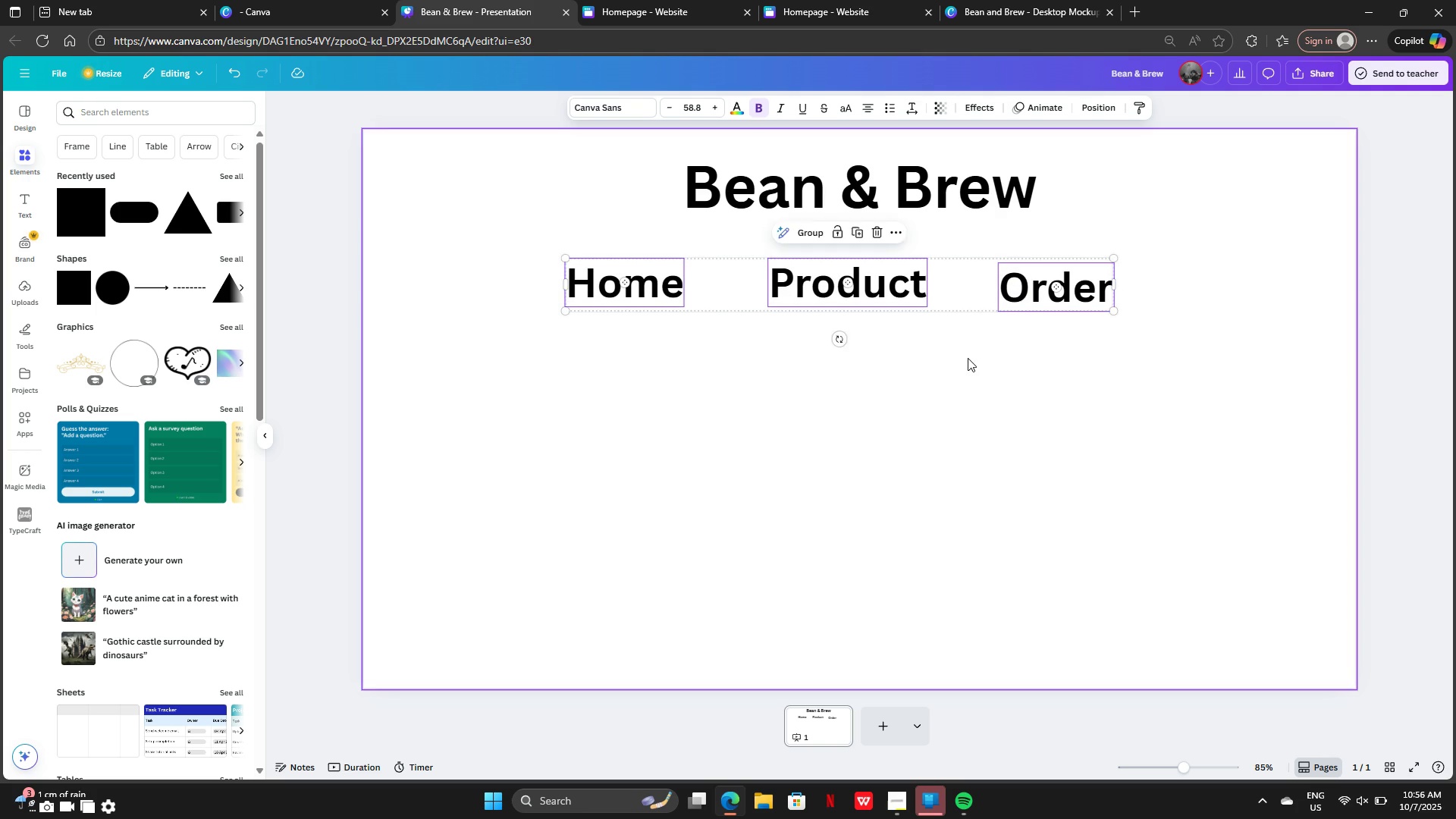 
left_click([968, 358])
 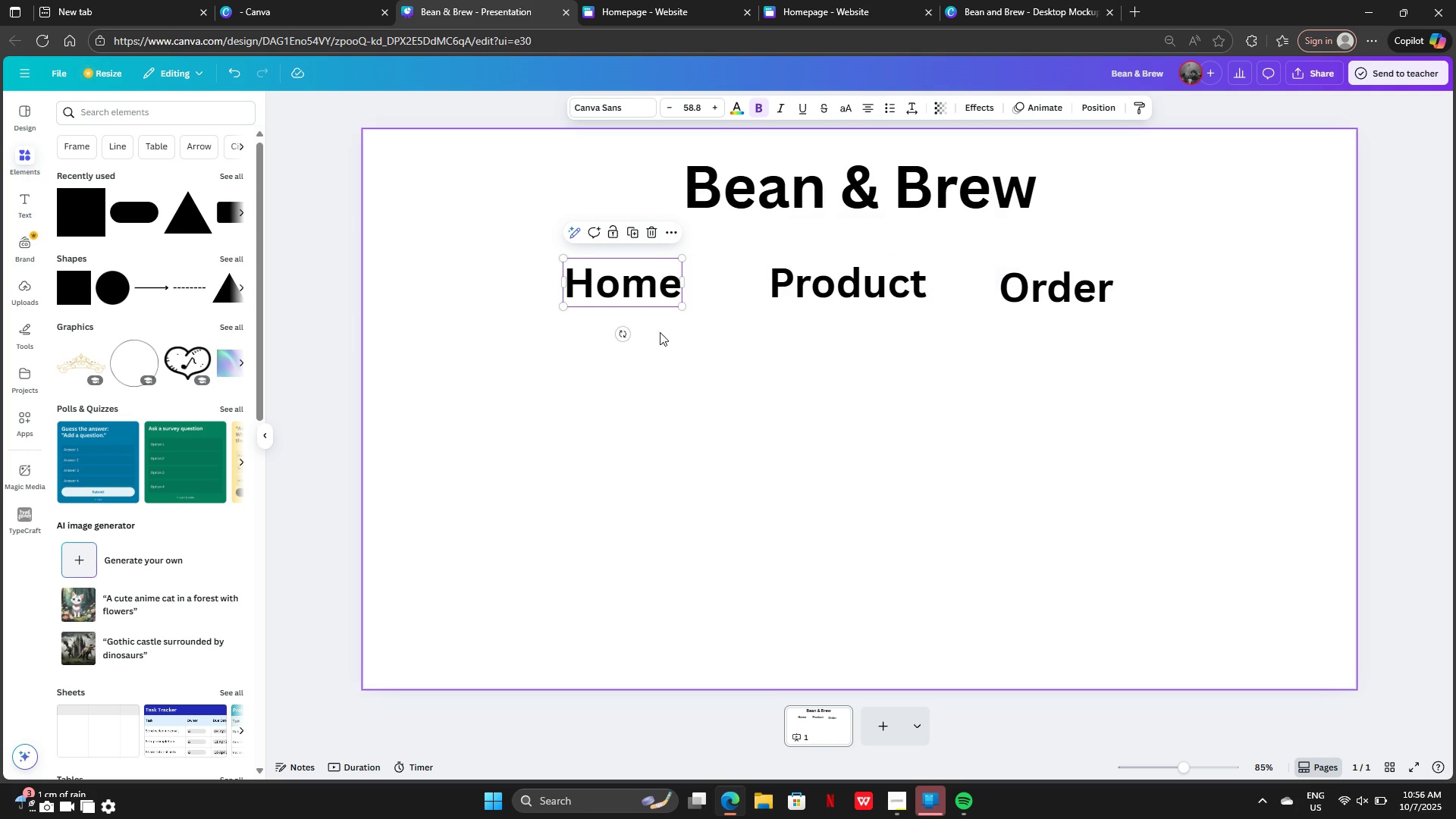 
key(Control+ControlLeft)
 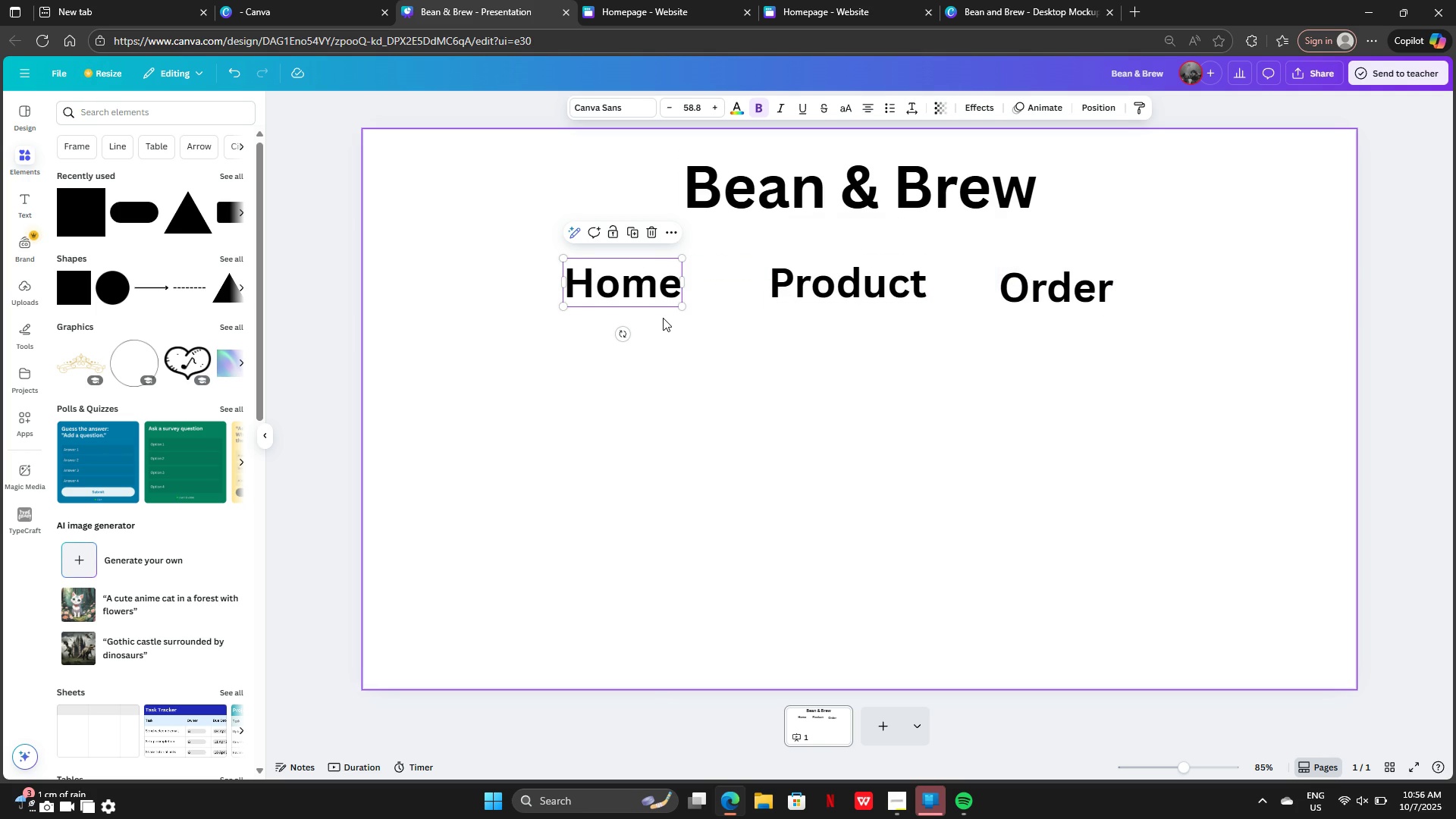 
key(Control+Z)
 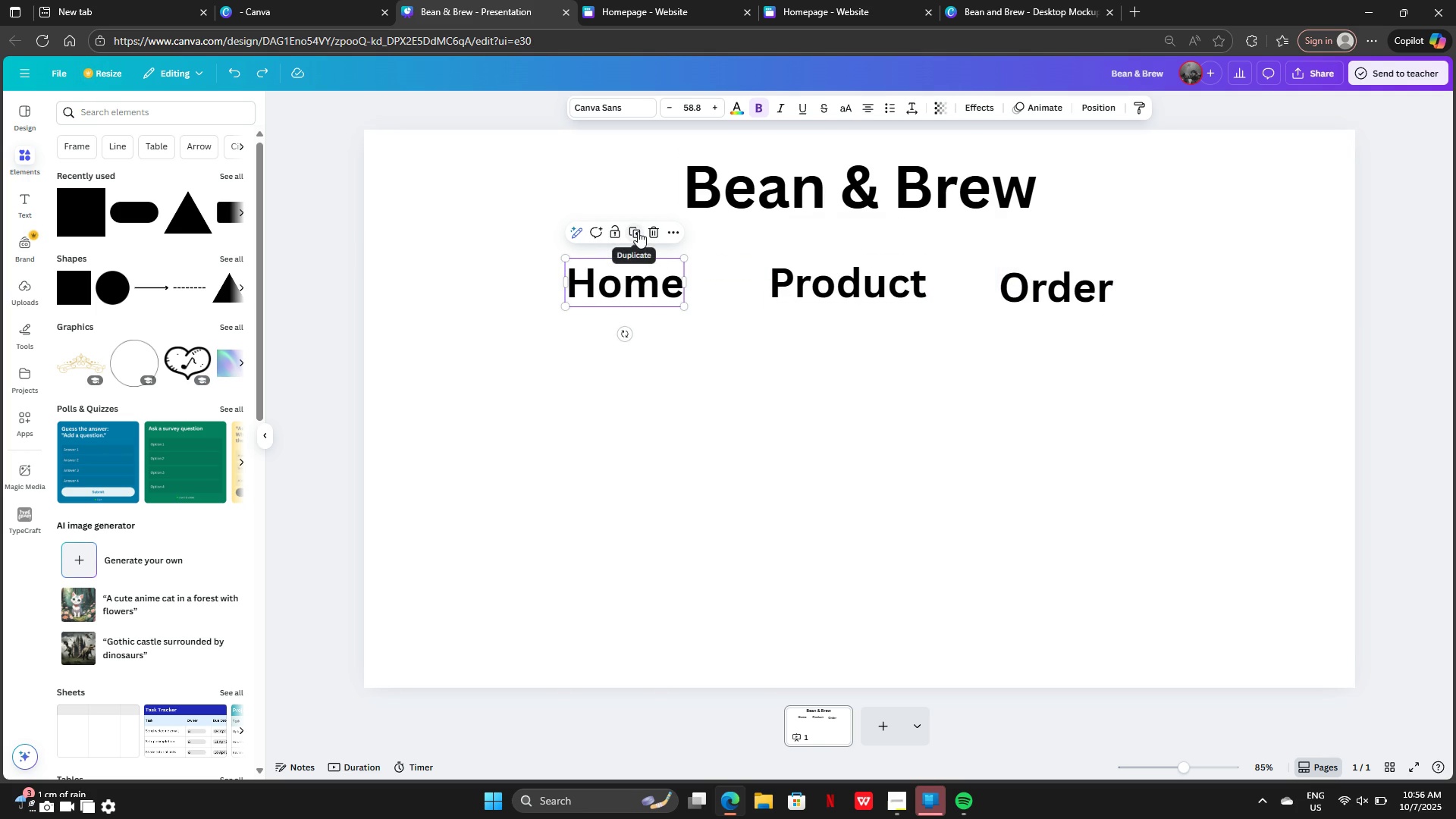 
left_click([638, 231])
 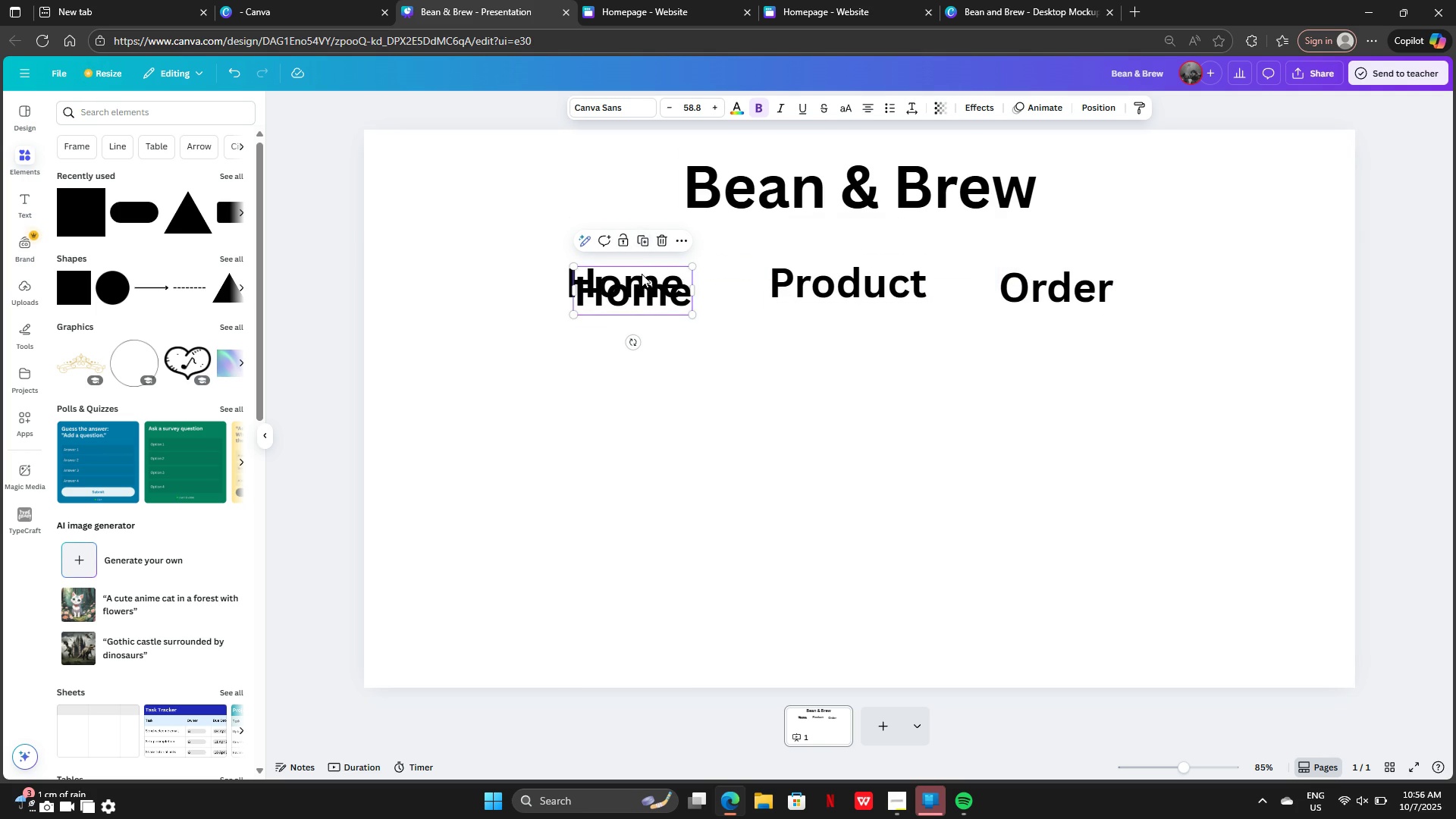 
left_click_drag(start_coordinate=[641, 274], to_coordinate=[629, 332])
 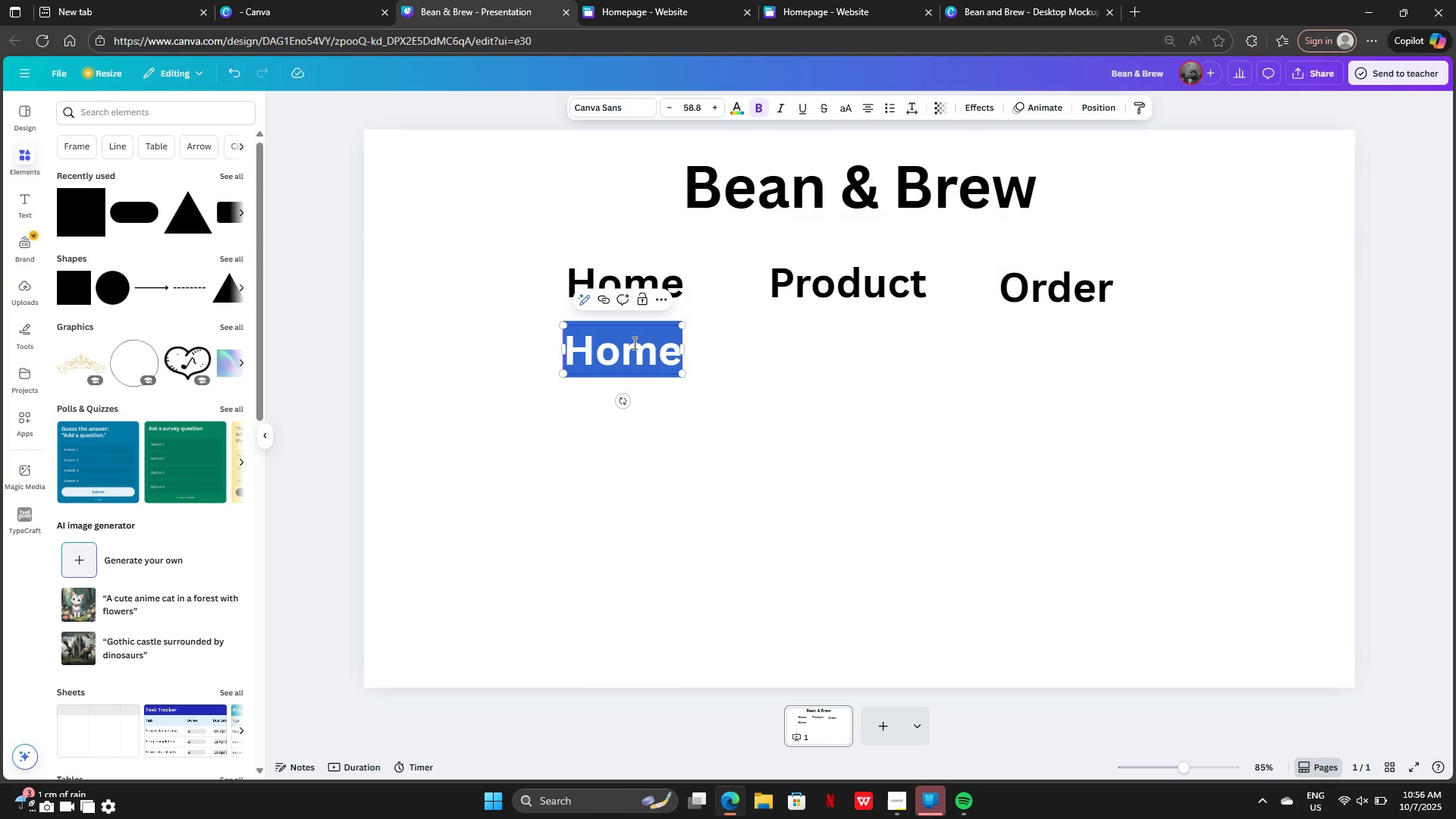 
double_click([633, 343])
 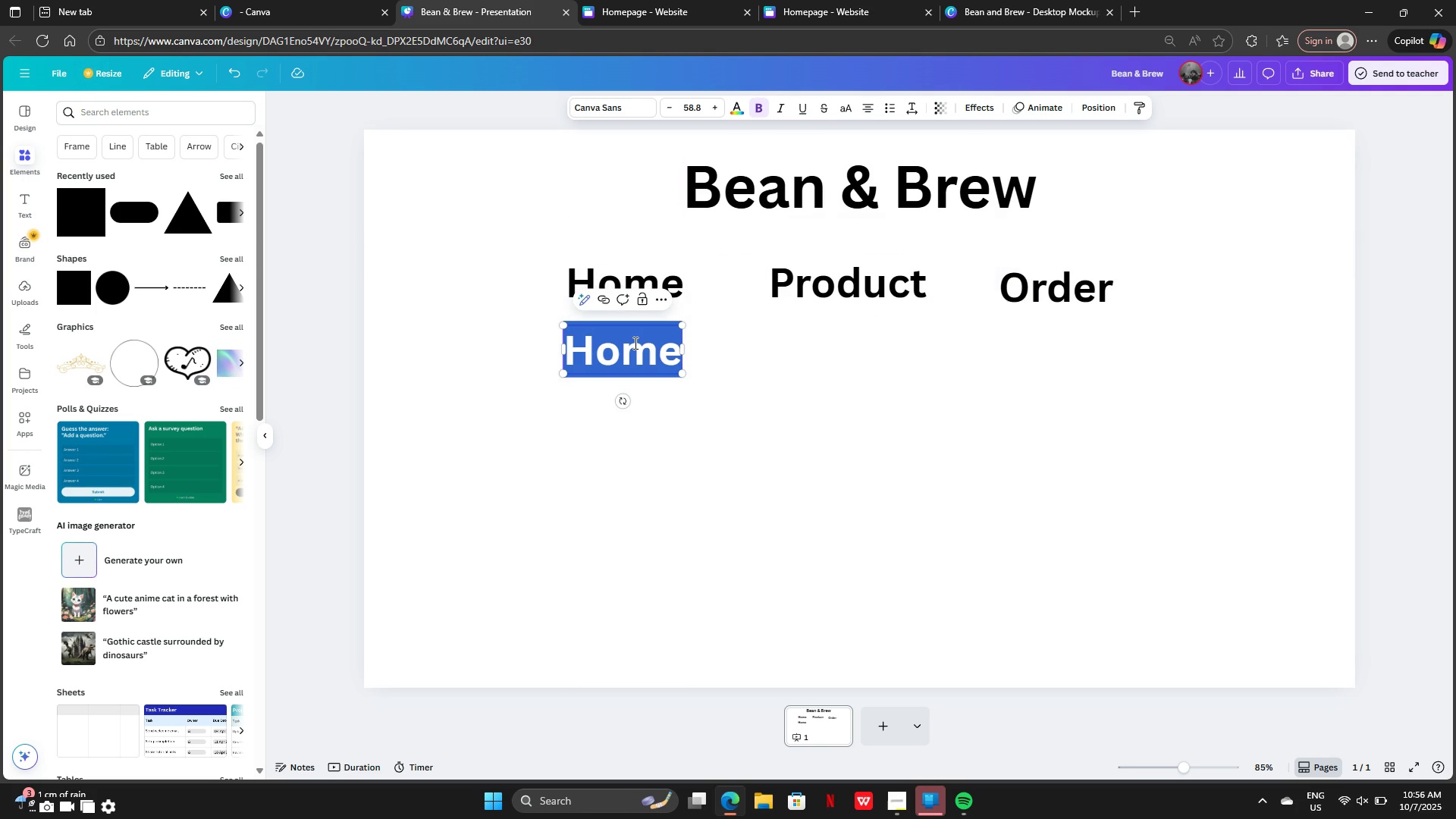 
key(Backspace)
type(Homepa)
key(Backspace)
key(Backspace)
key(Backspace)
key(Backspace)
key(Backspace)
key(Backspace)
 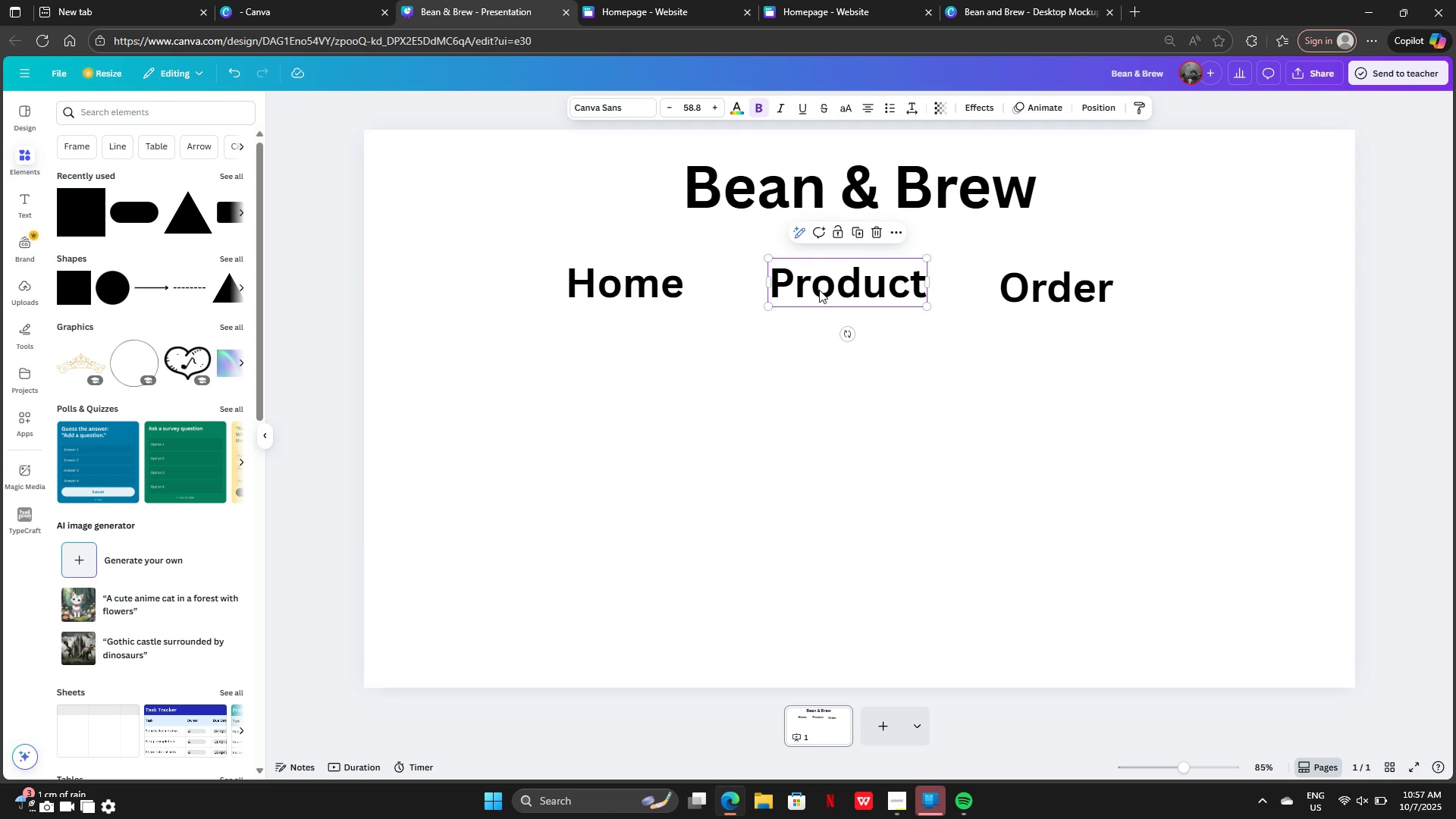 
left_click([861, 238])
 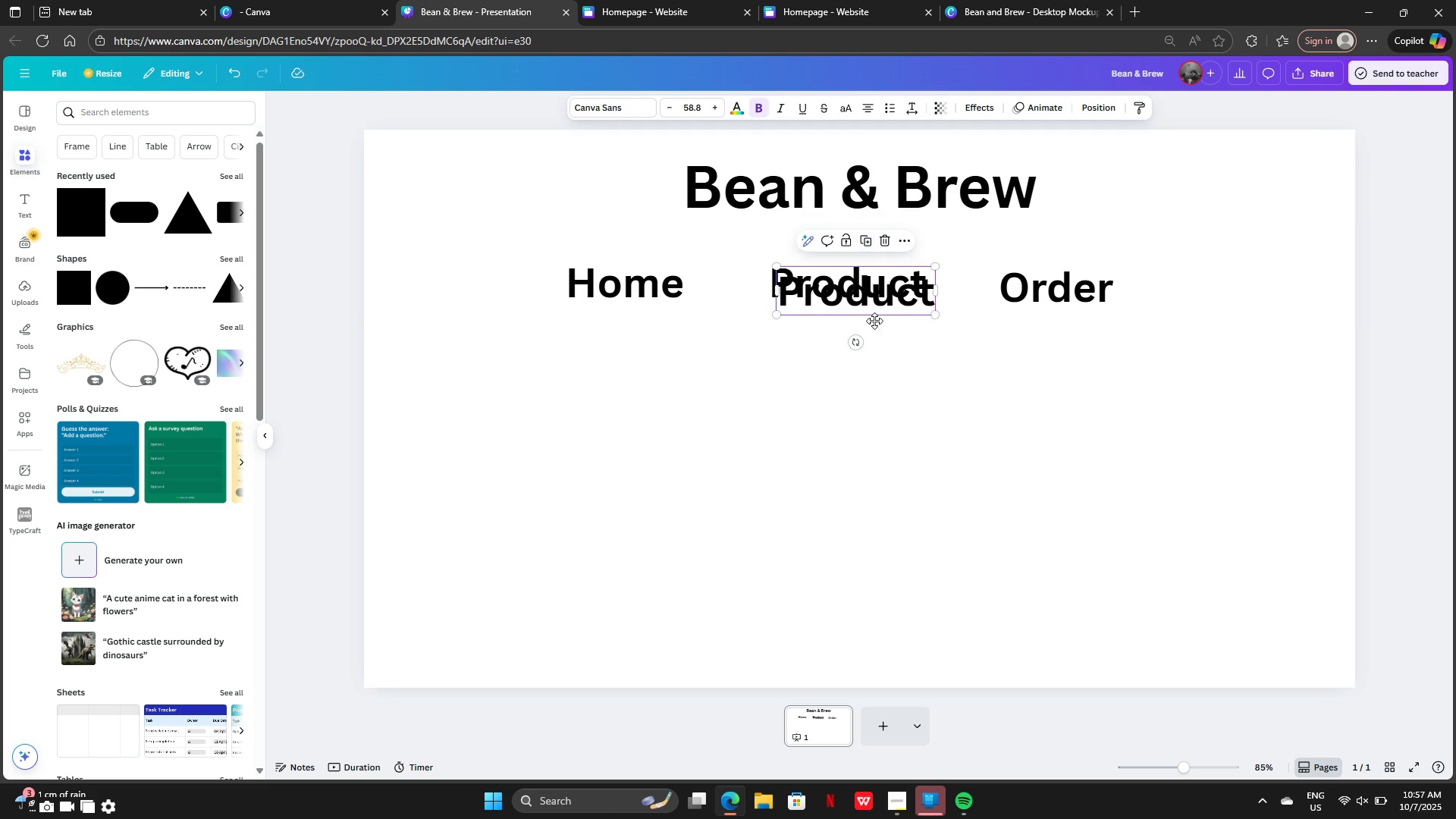 
left_click_drag(start_coordinate=[874, 287], to_coordinate=[861, 366])
 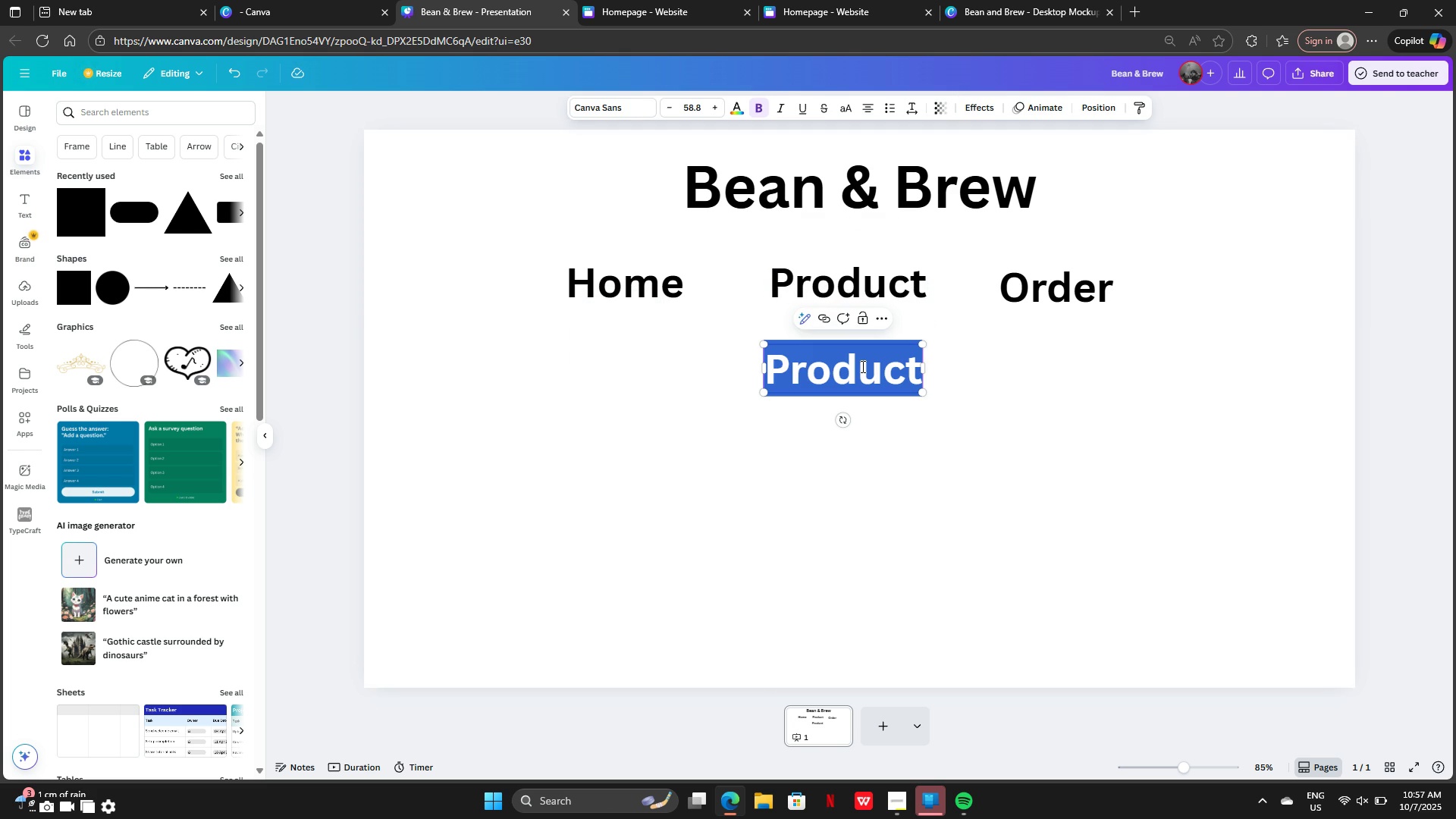 
double_click([861, 366])
 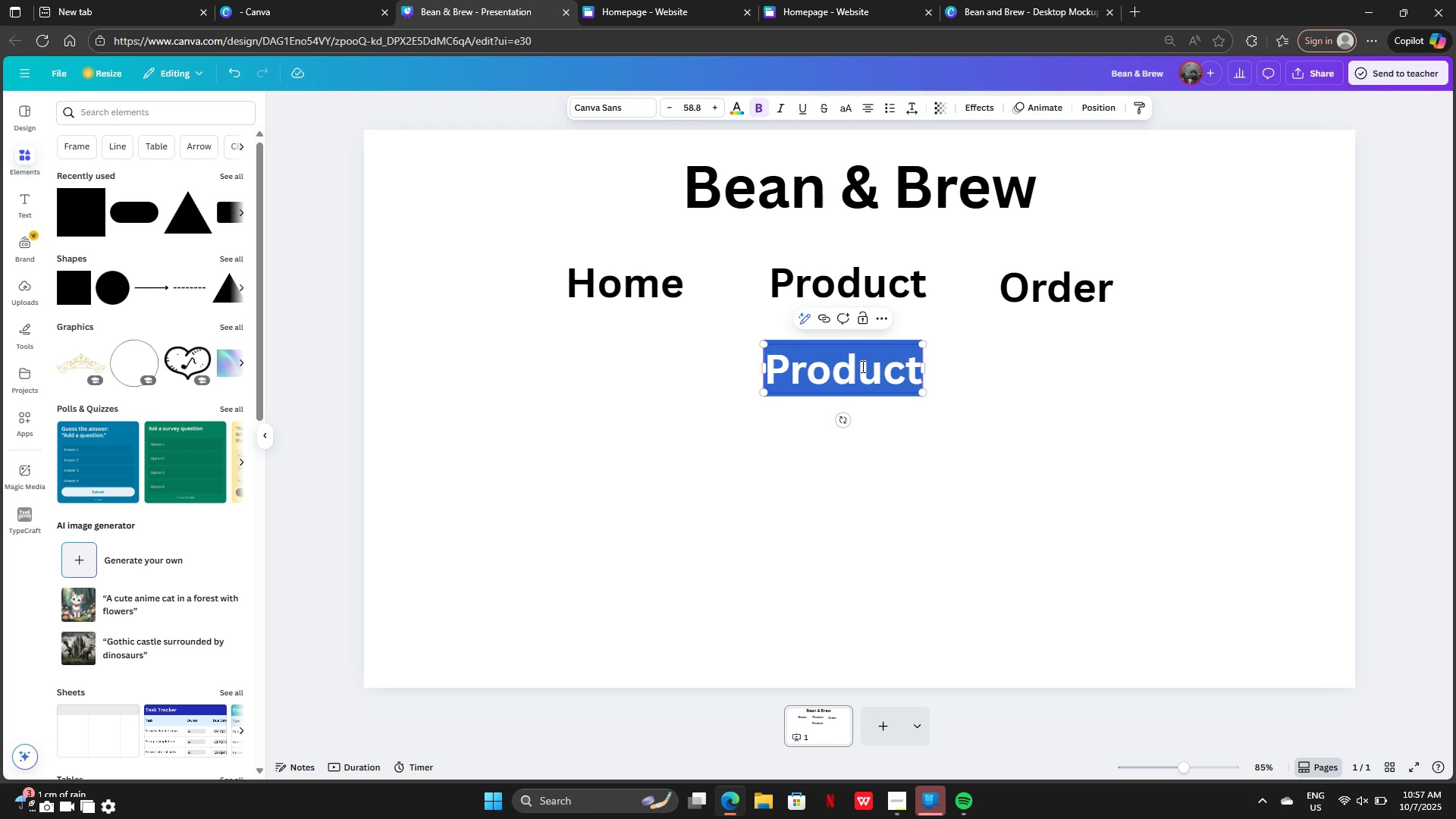 
key(Backspace)
 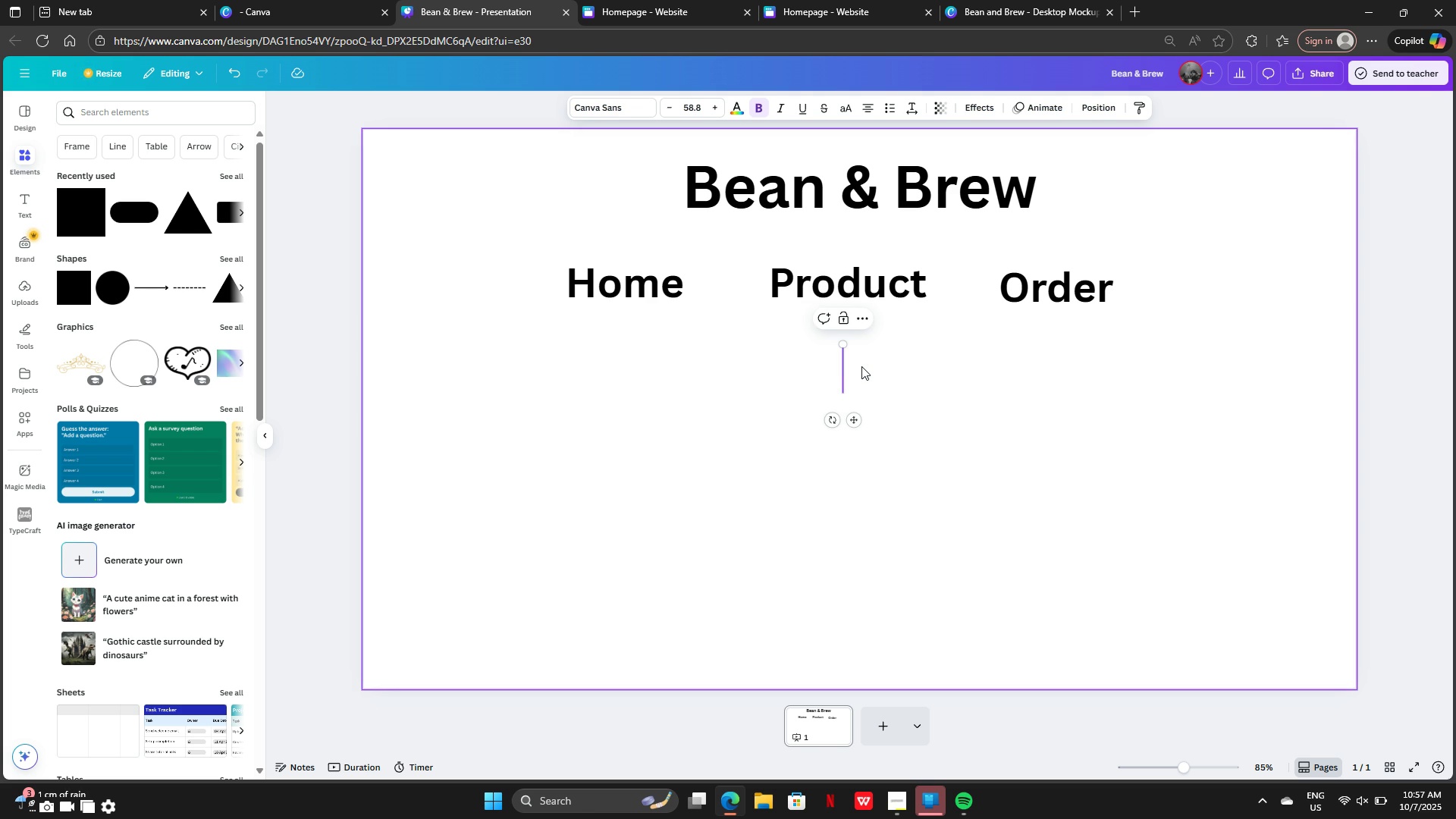 
type(cofe)
key(Backspace)
key(Backspace)
key(Backspace)
key(Backspace)
type(Cofee)
key(Backspace)
key(Backspace)
type(d)
key(Backspace)
type(fee)
 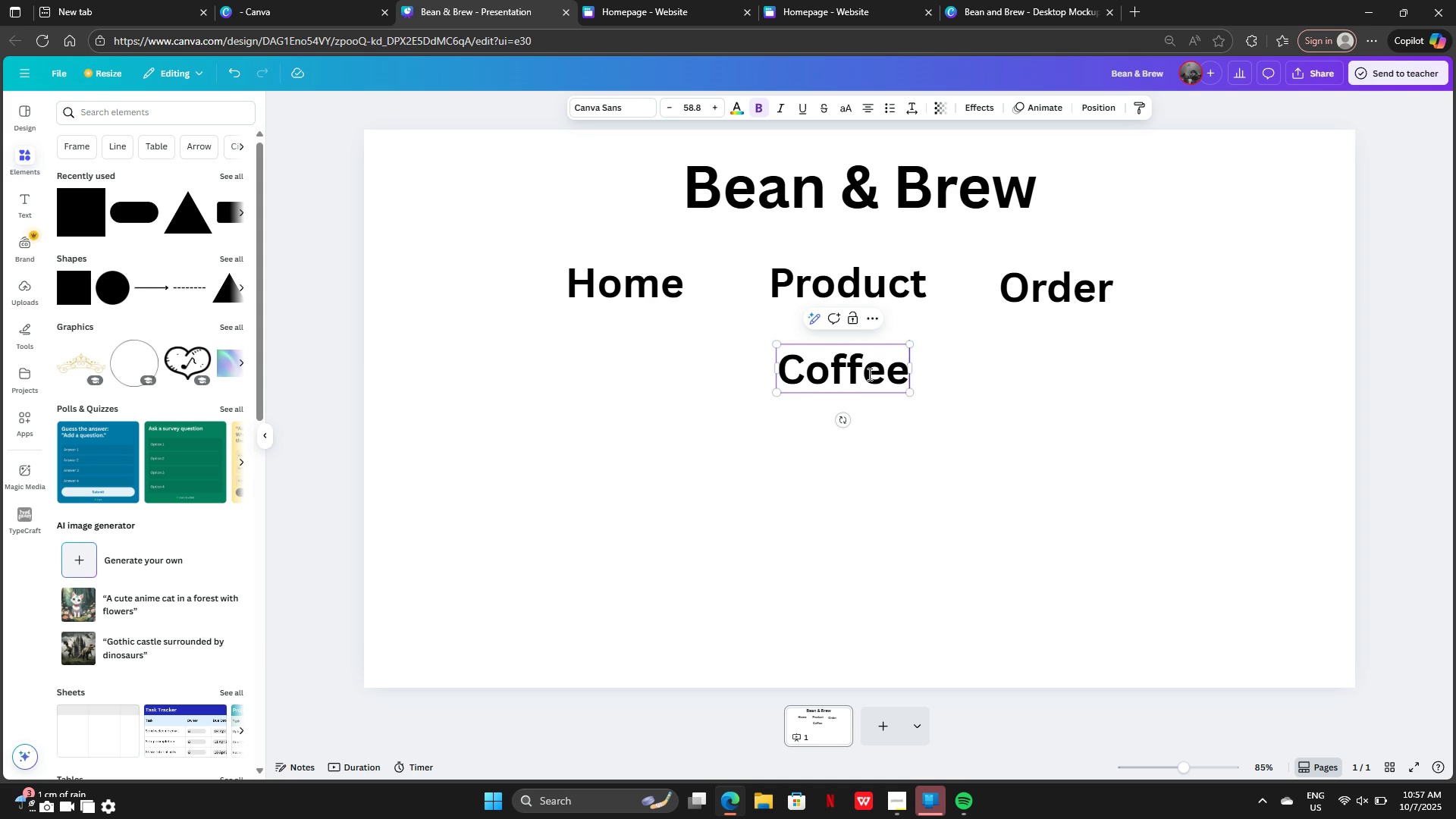 
left_click([876, 420])
 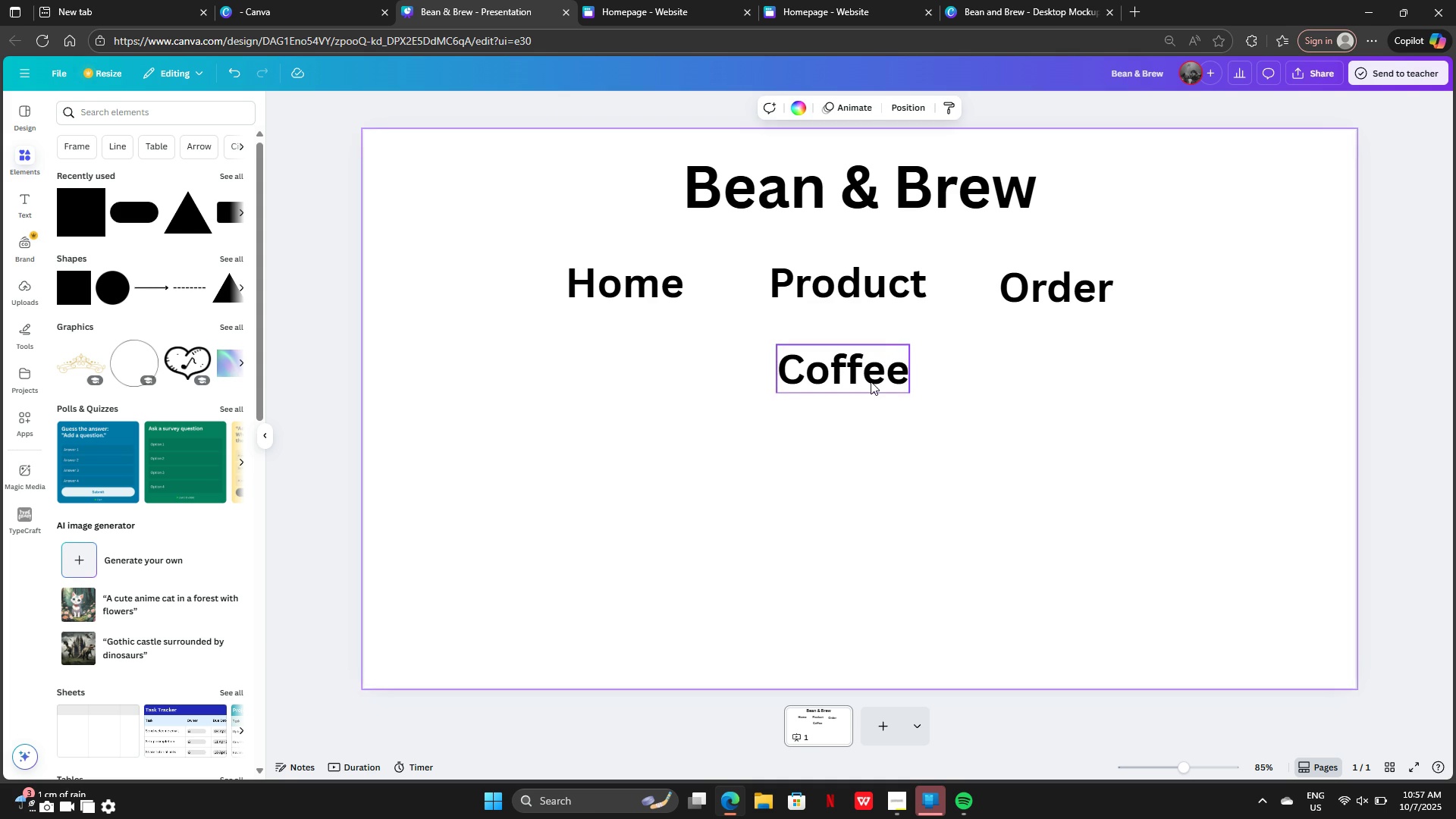 
left_click_drag(start_coordinate=[871, 381], to_coordinate=[869, 387])
 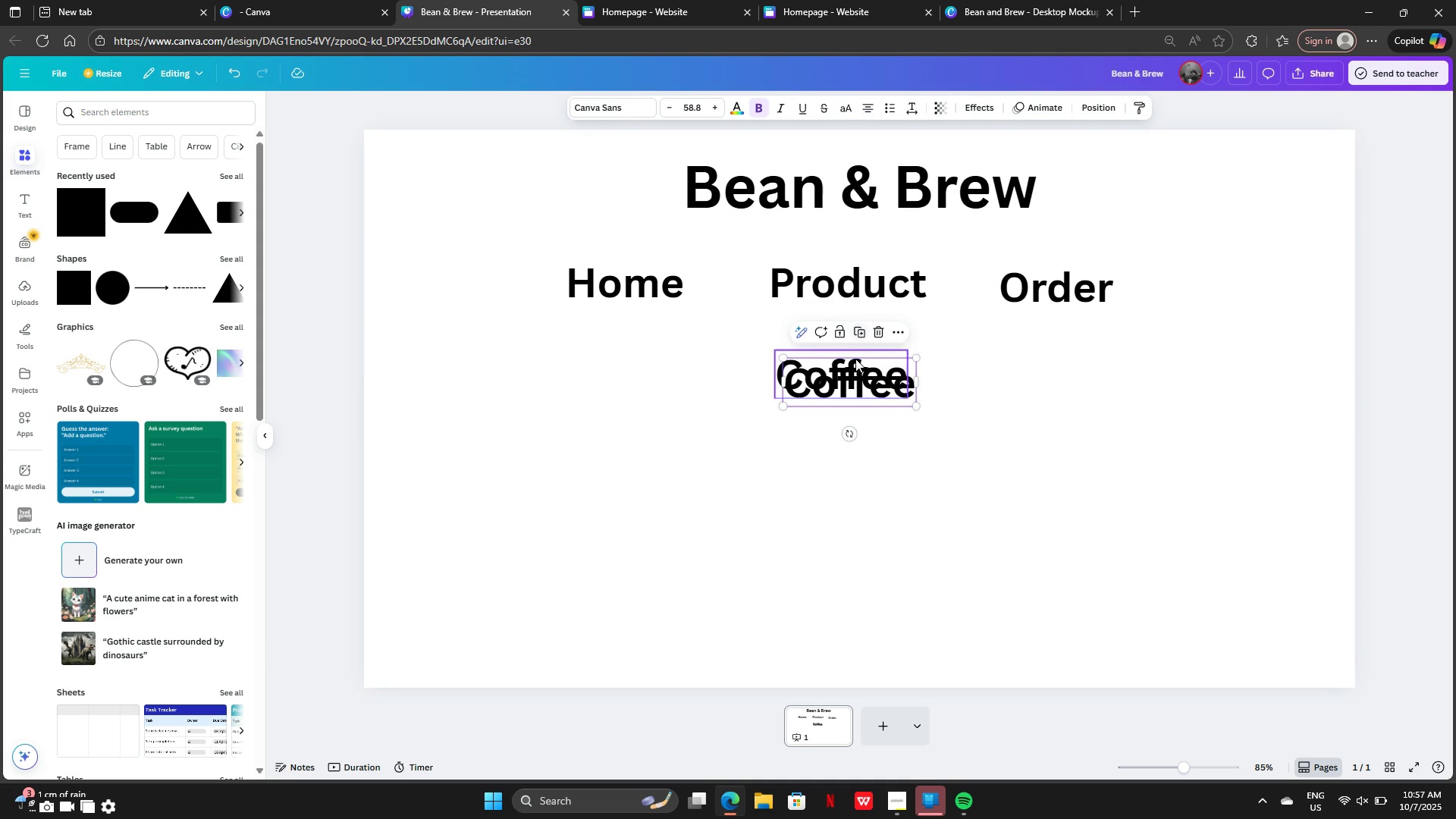 
left_click_drag(start_coordinate=[855, 371], to_coordinate=[1066, 359])
 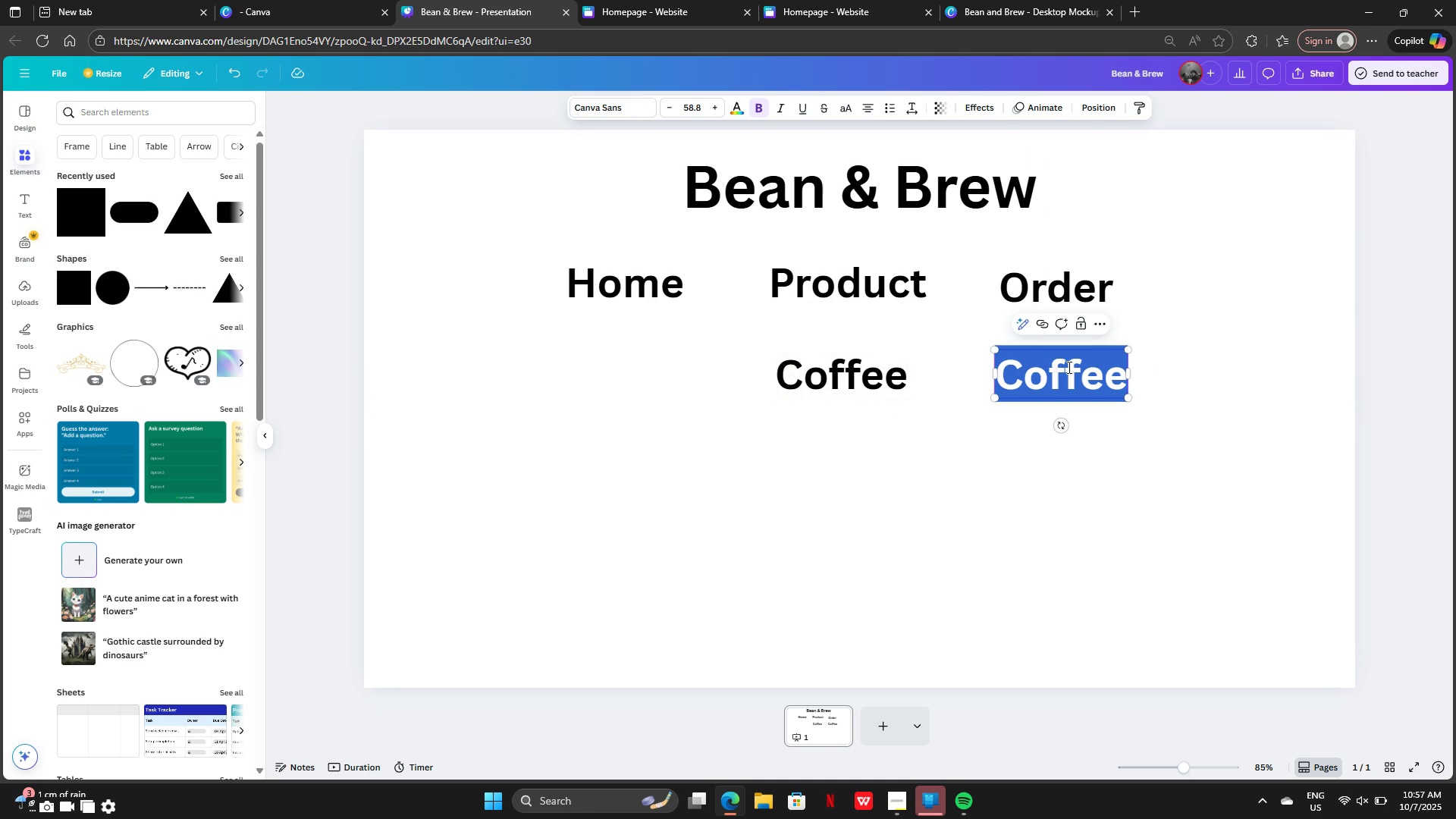 
double_click([1068, 367])
 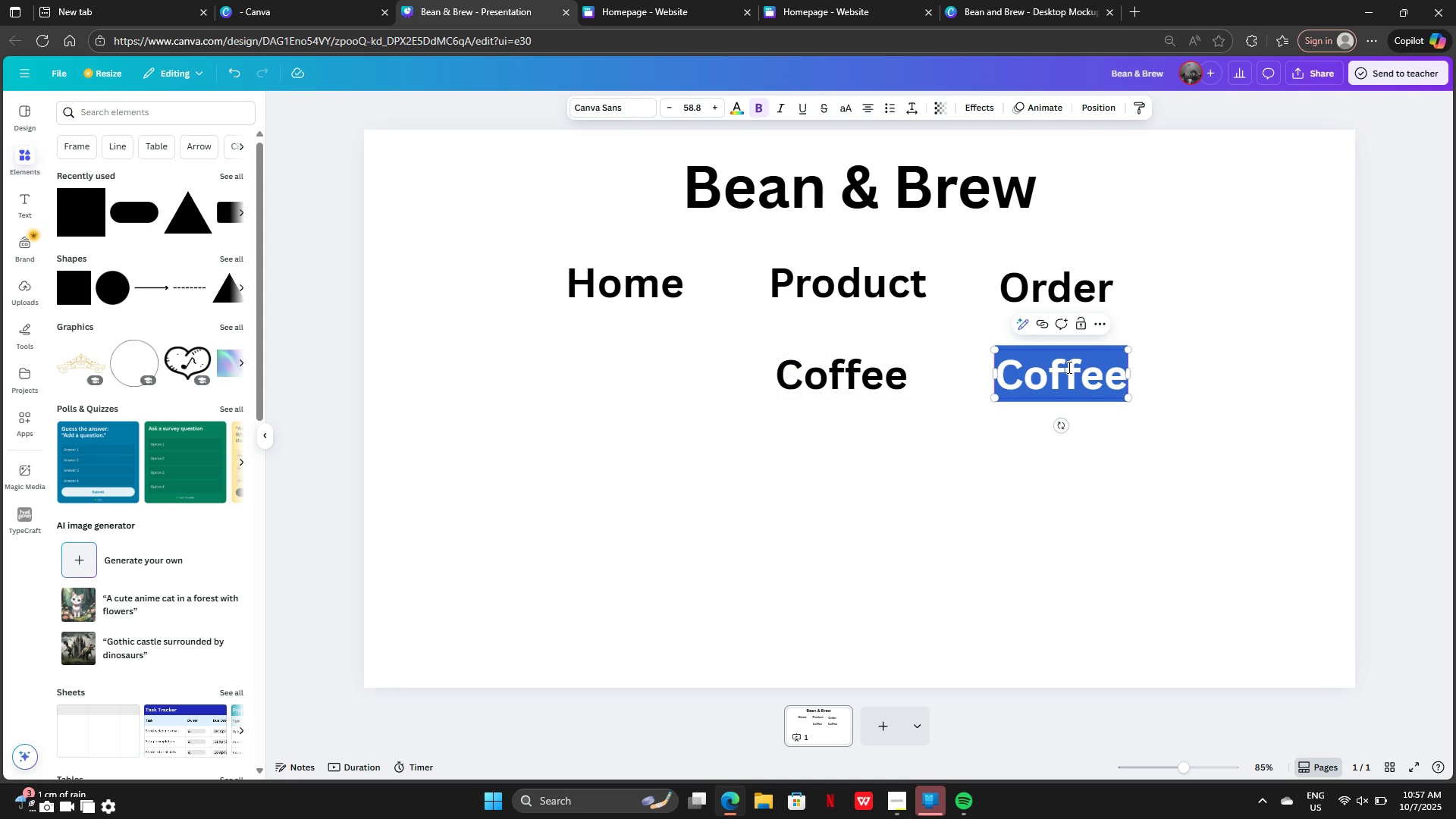 
key(Backspace)
 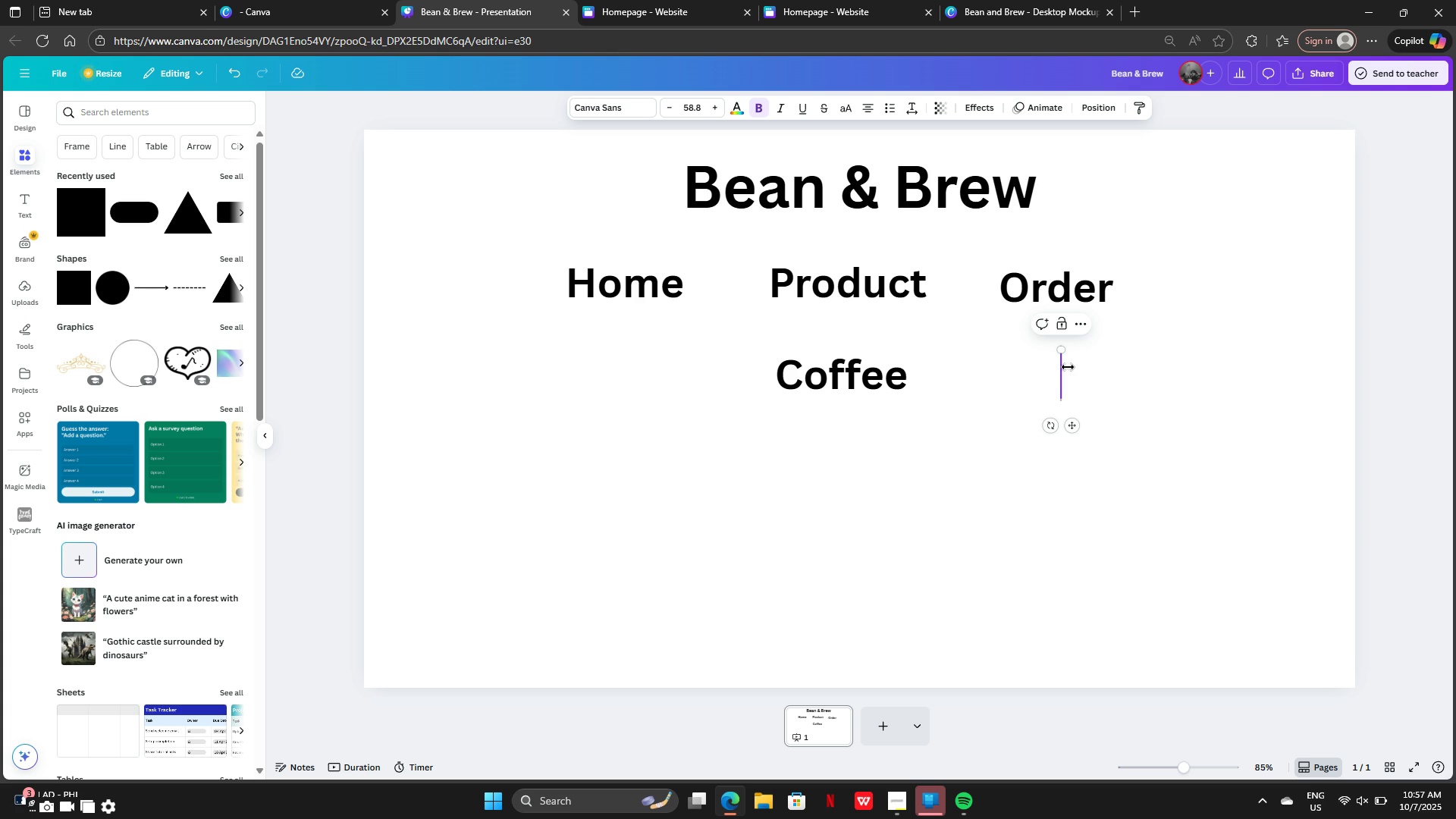 
wait(6.11)
 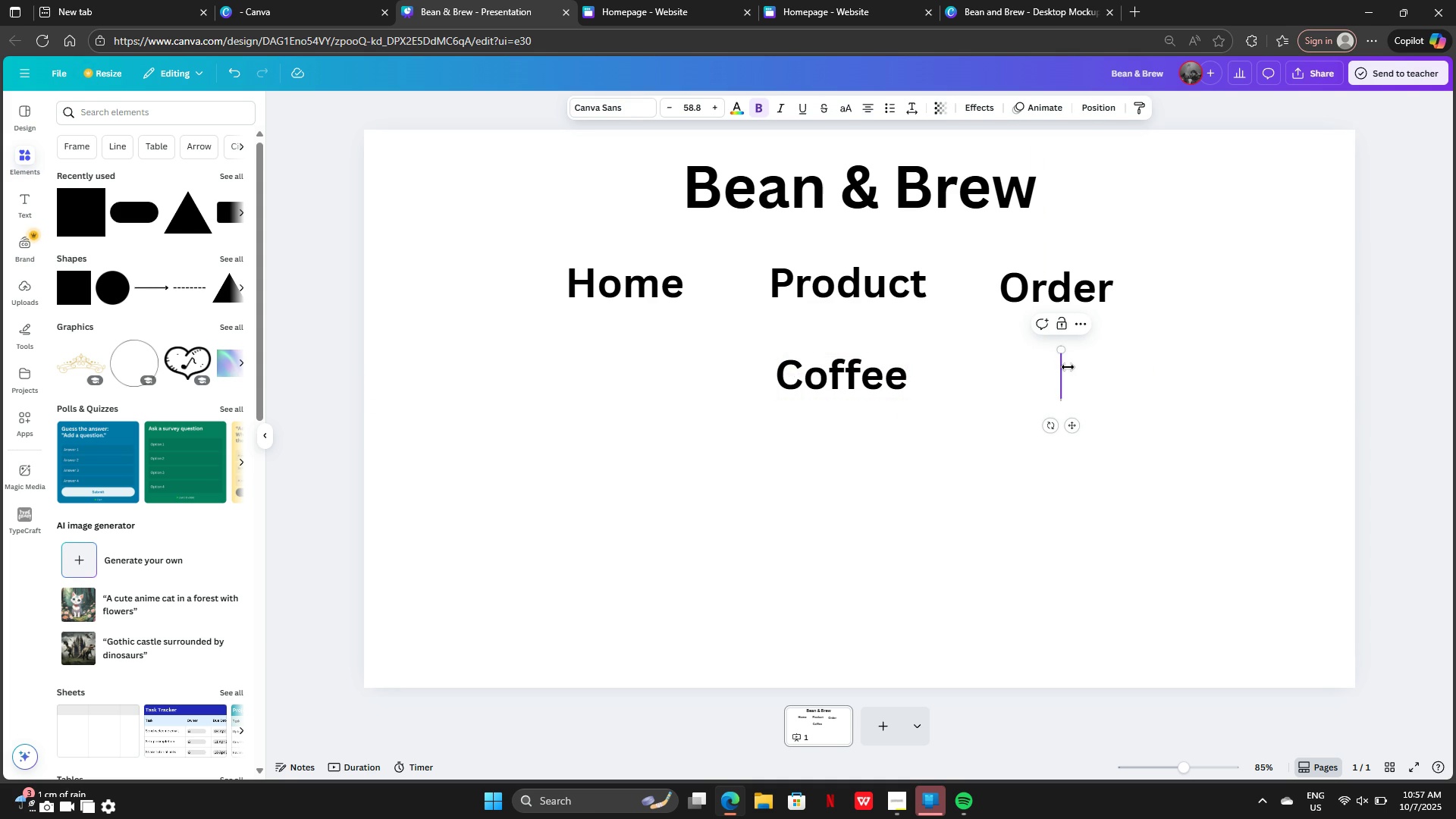 
type(Purchage)
key(Backspace)
key(Backspace)
key(Backspace)
type(ase)
 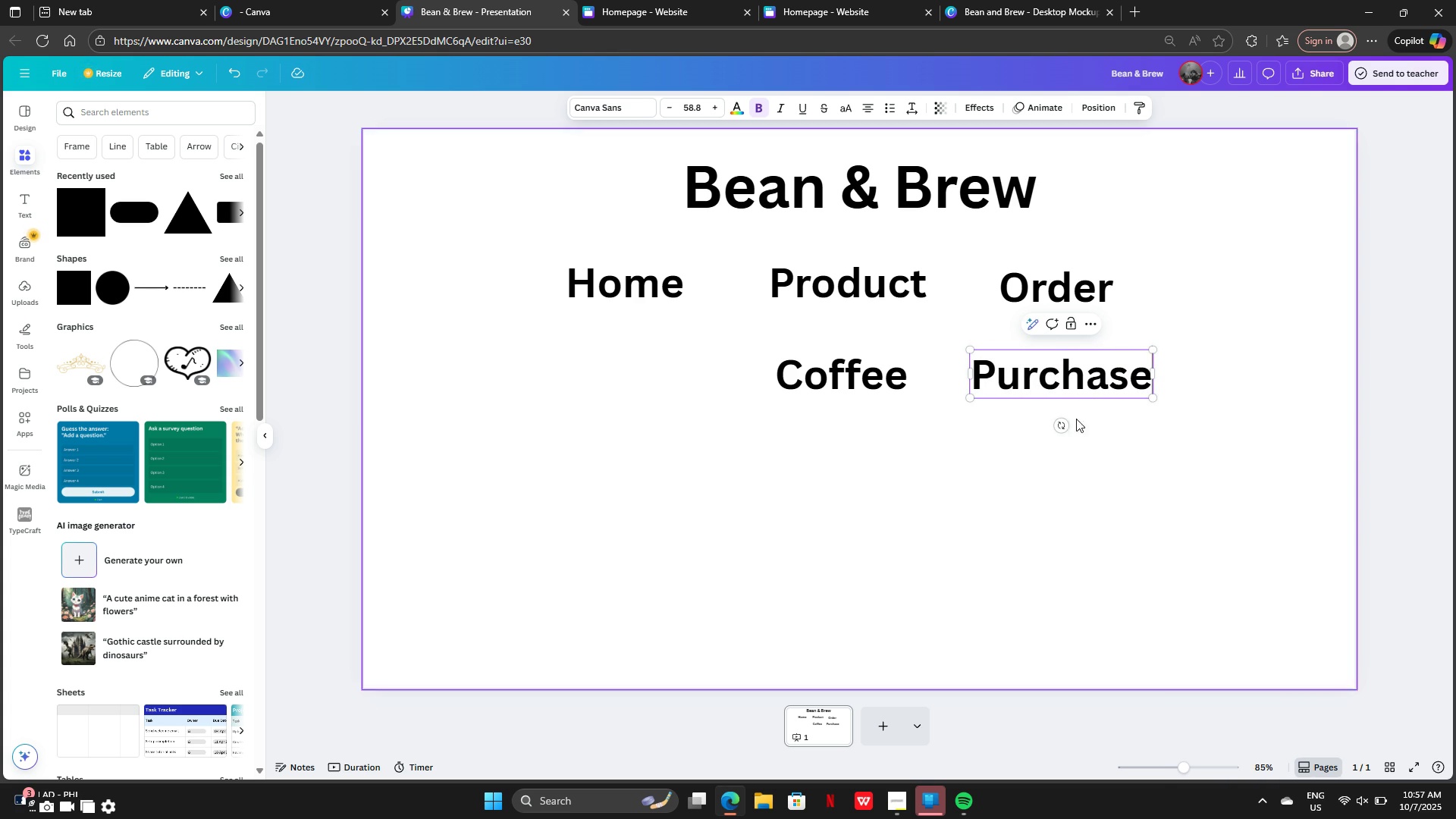 
left_click([1051, 456])
 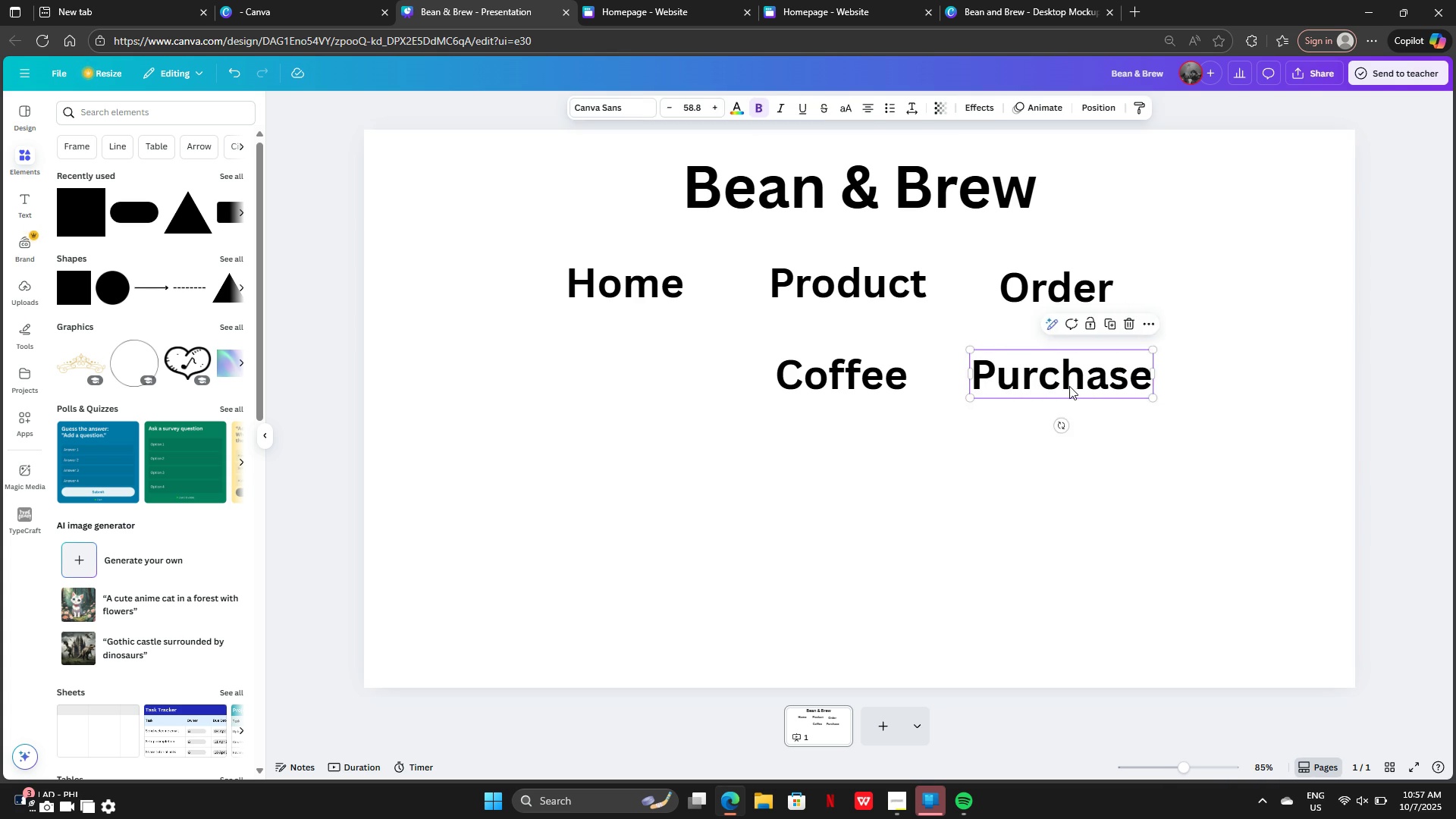 
left_click_drag(start_coordinate=[1069, 386], to_coordinate=[1076, 386])
 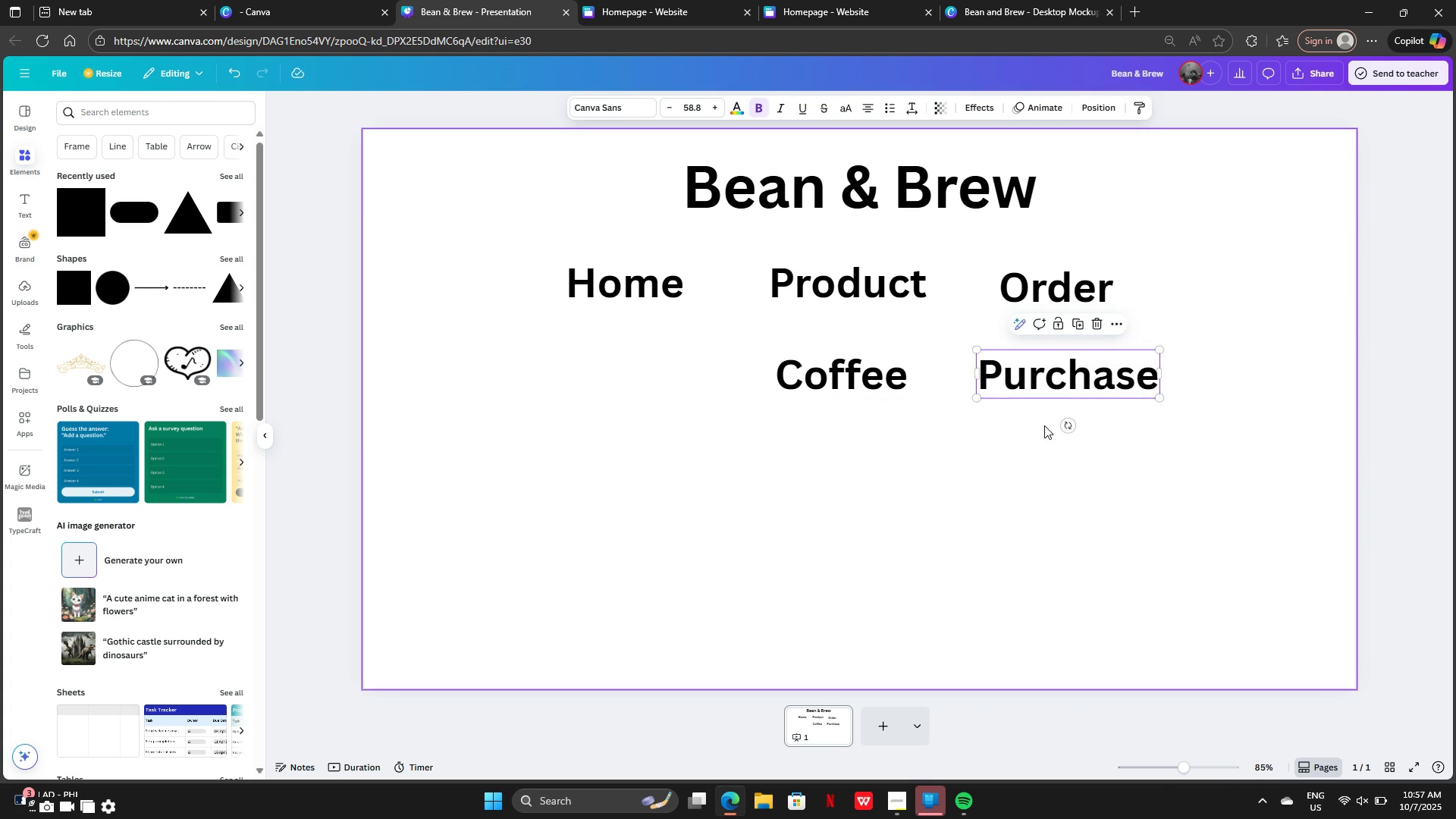 
left_click([1044, 425])
 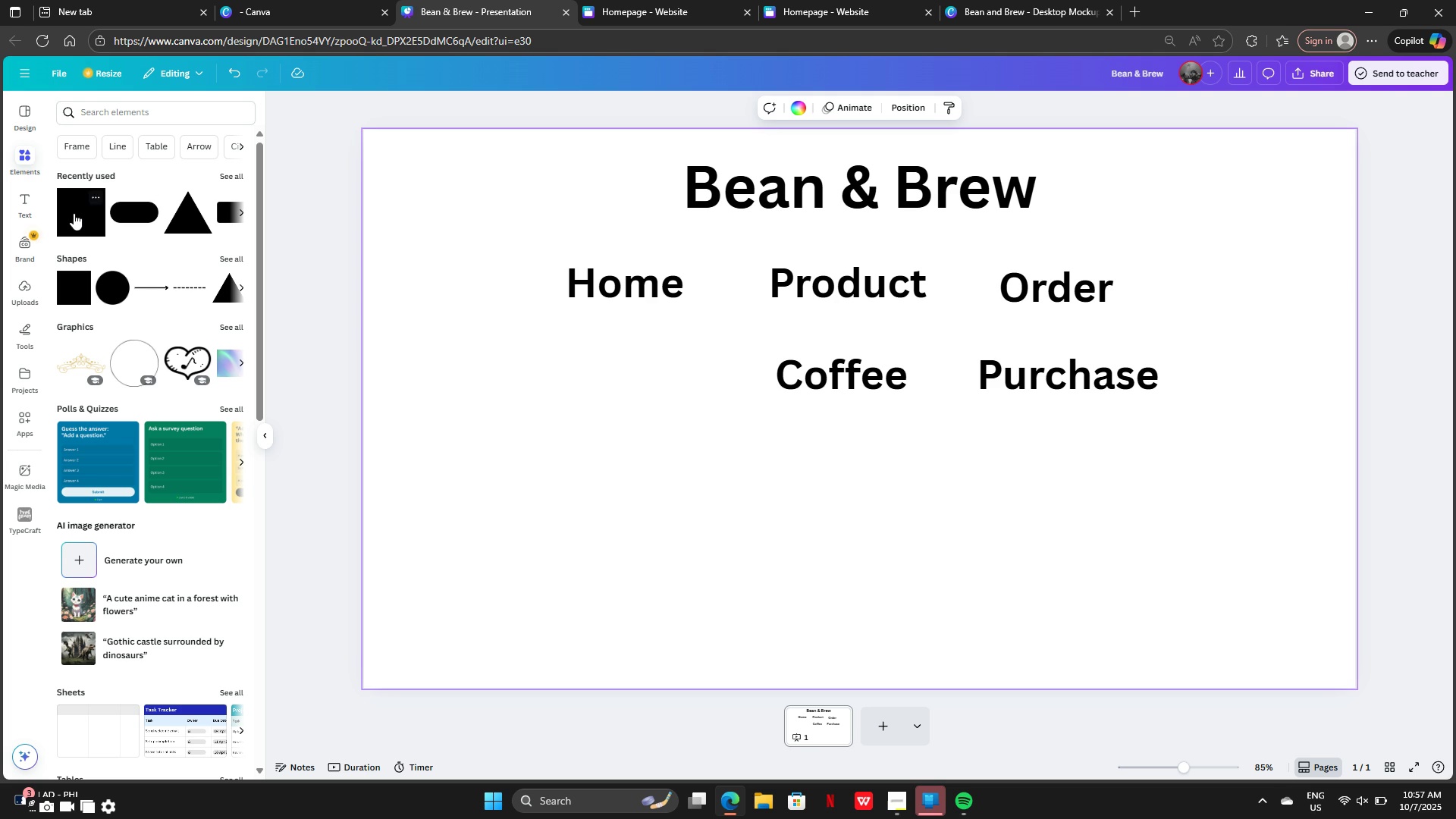 
left_click([74, 213])
 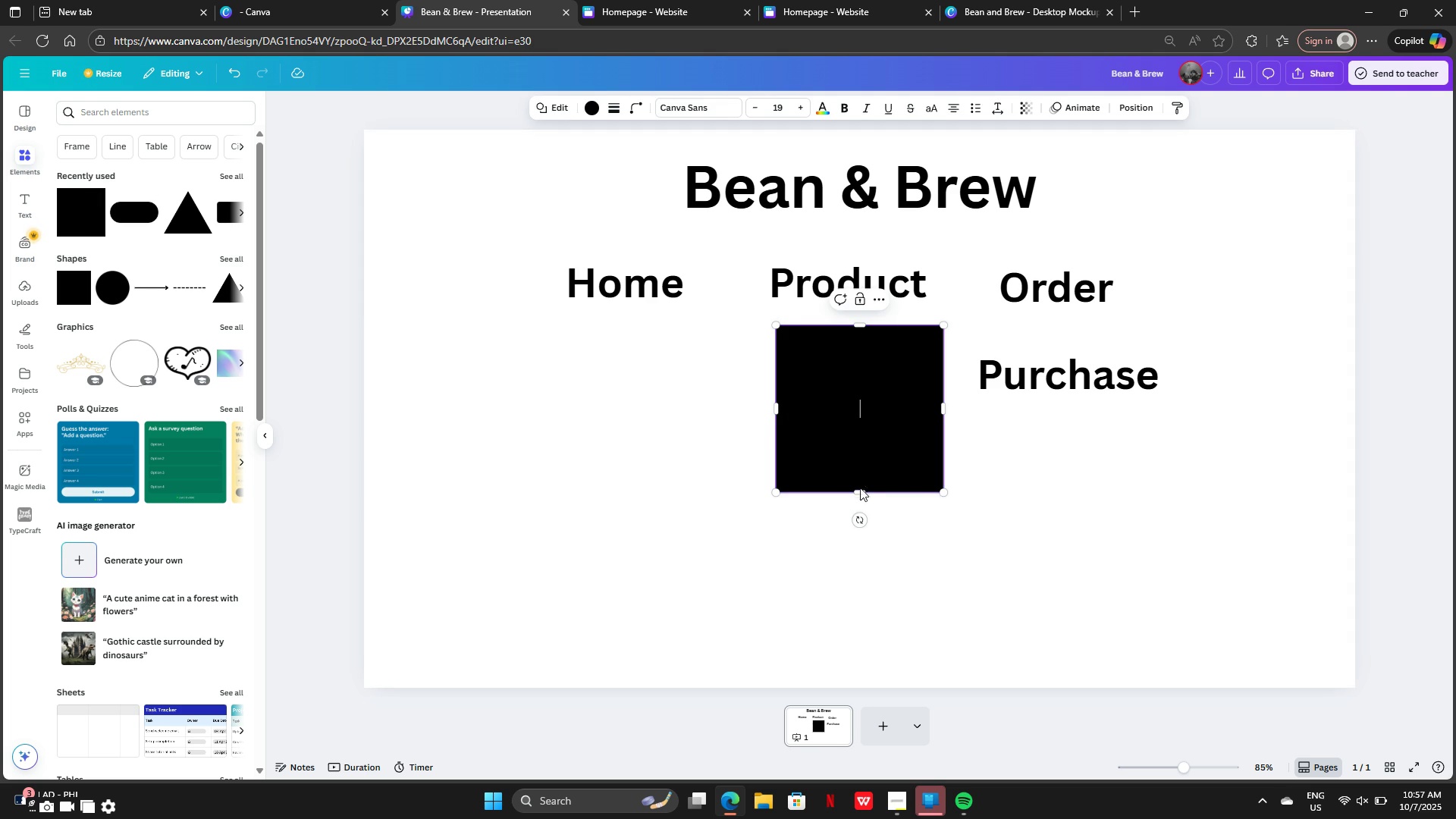 
left_click_drag(start_coordinate=[860, 488], to_coordinate=[861, 381])
 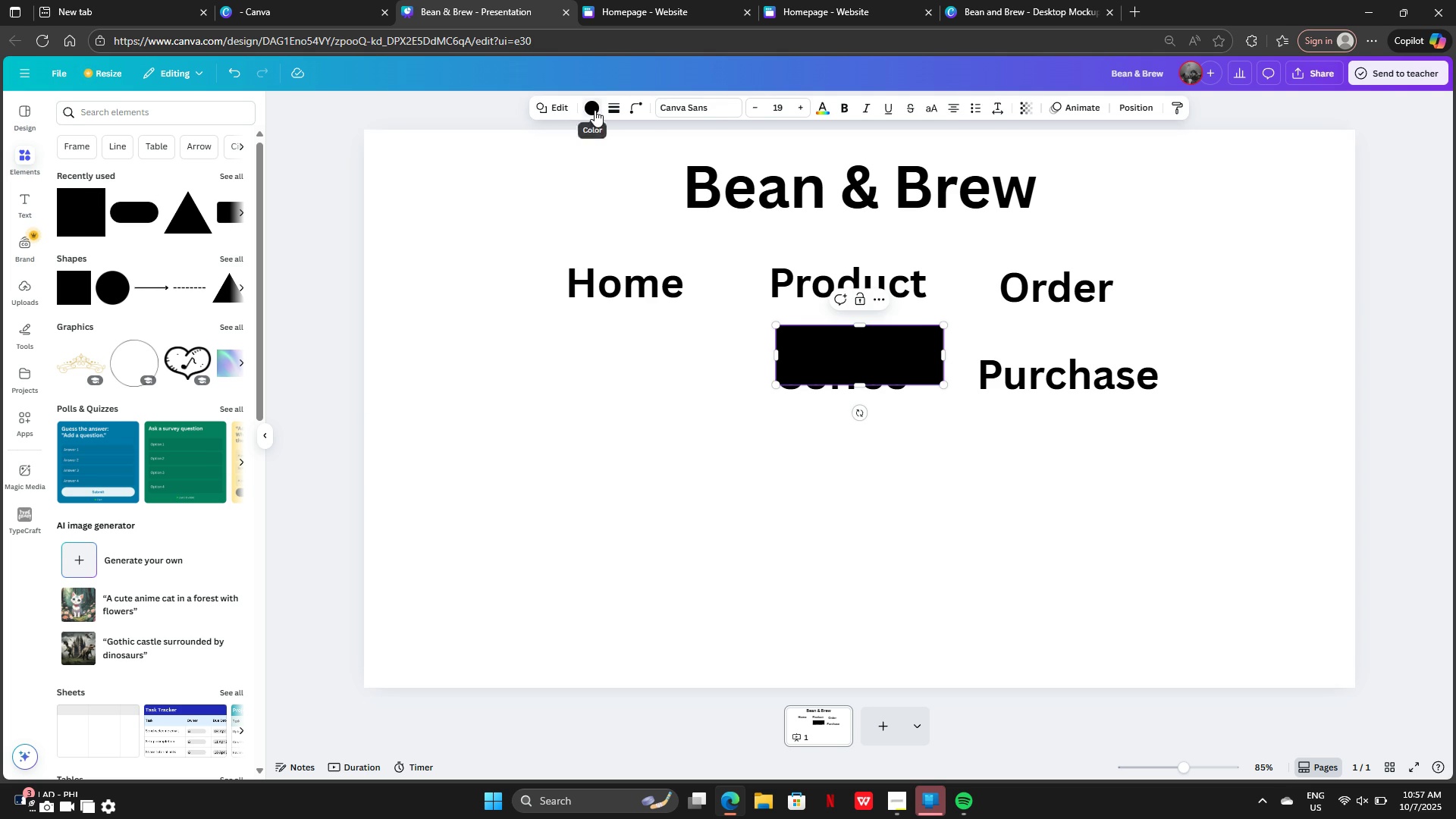 
left_click([595, 110])
 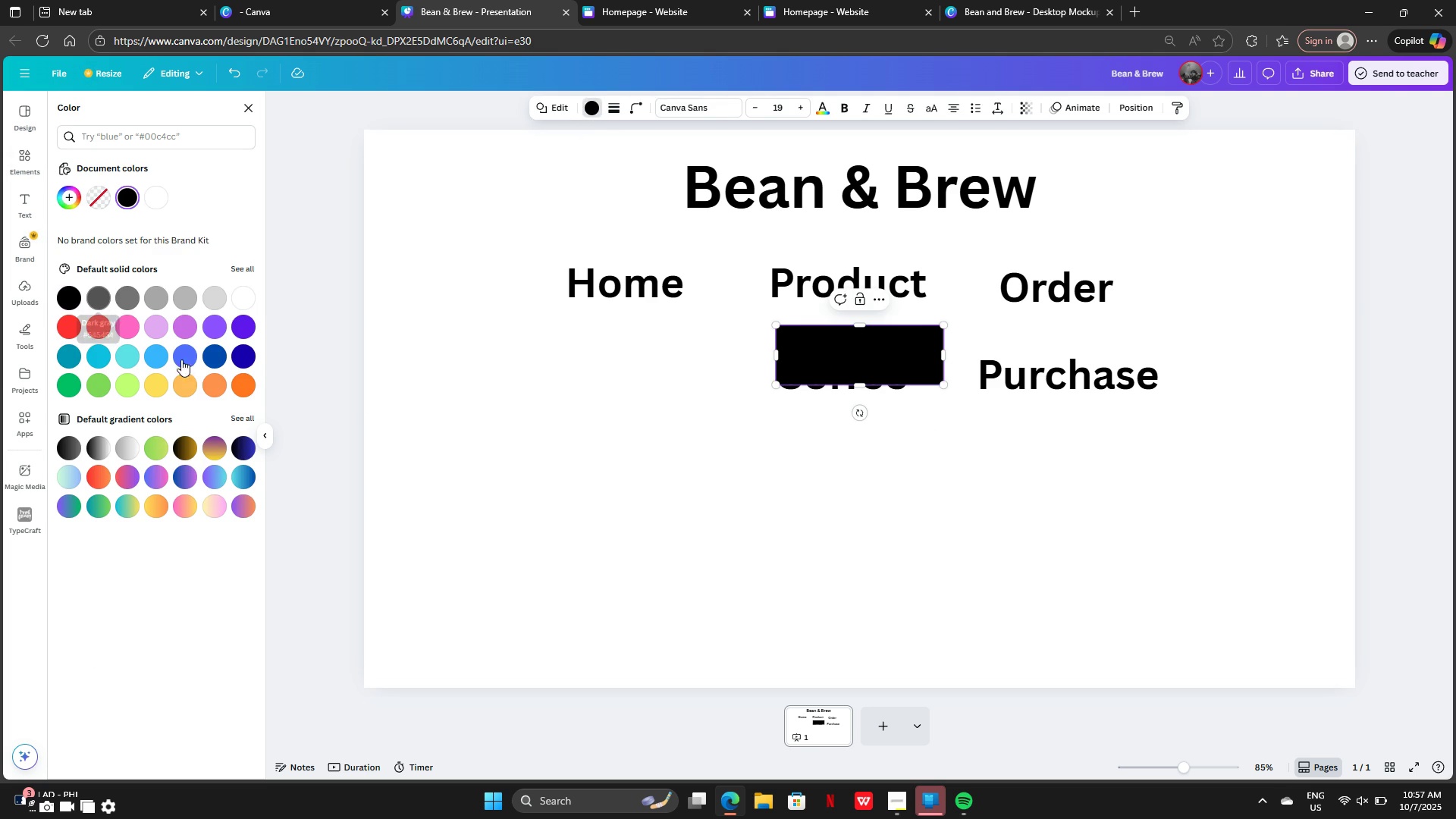 
left_click([239, 388])
 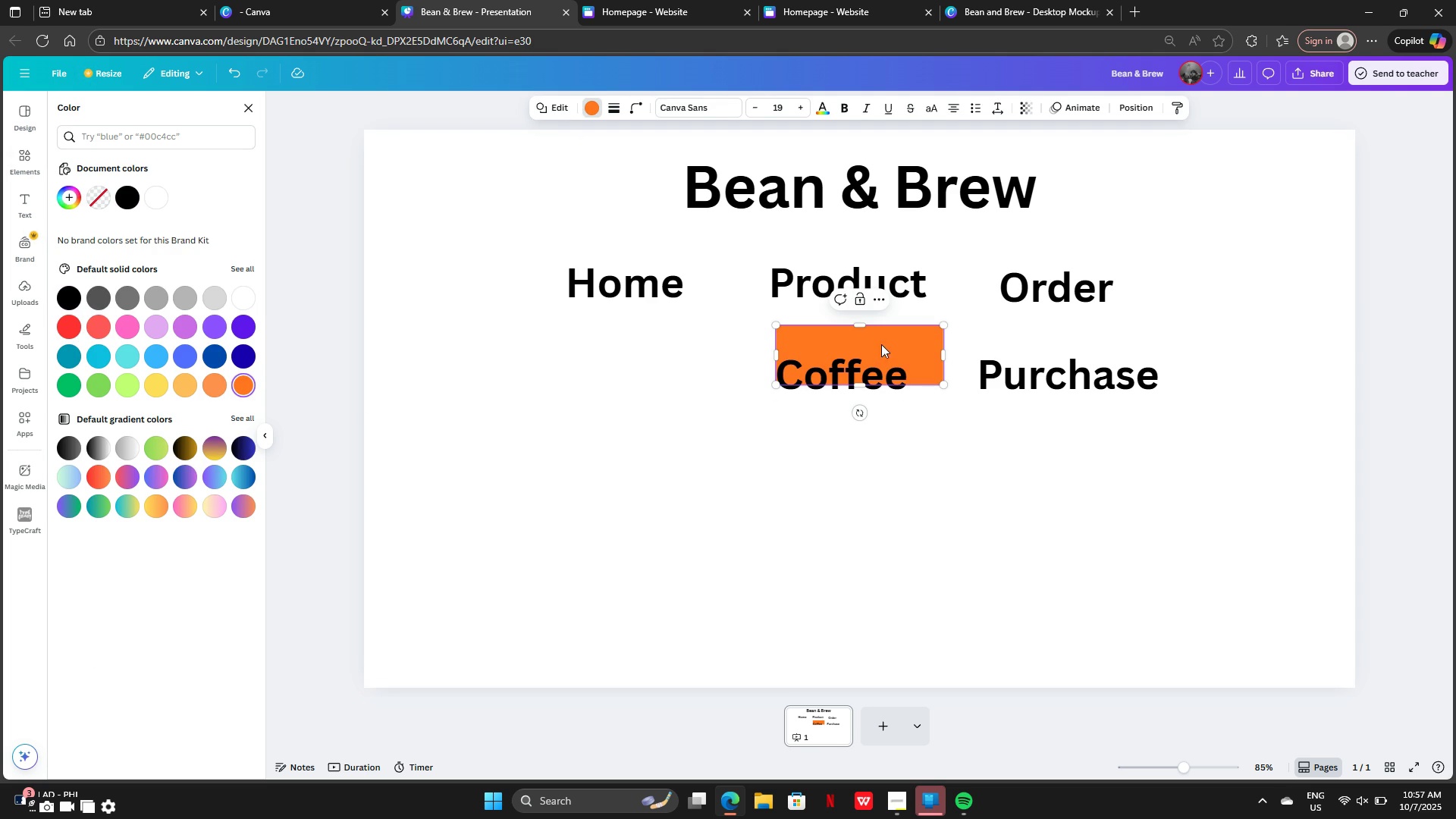 
left_click_drag(start_coordinate=[882, 346], to_coordinate=[767, 318])
 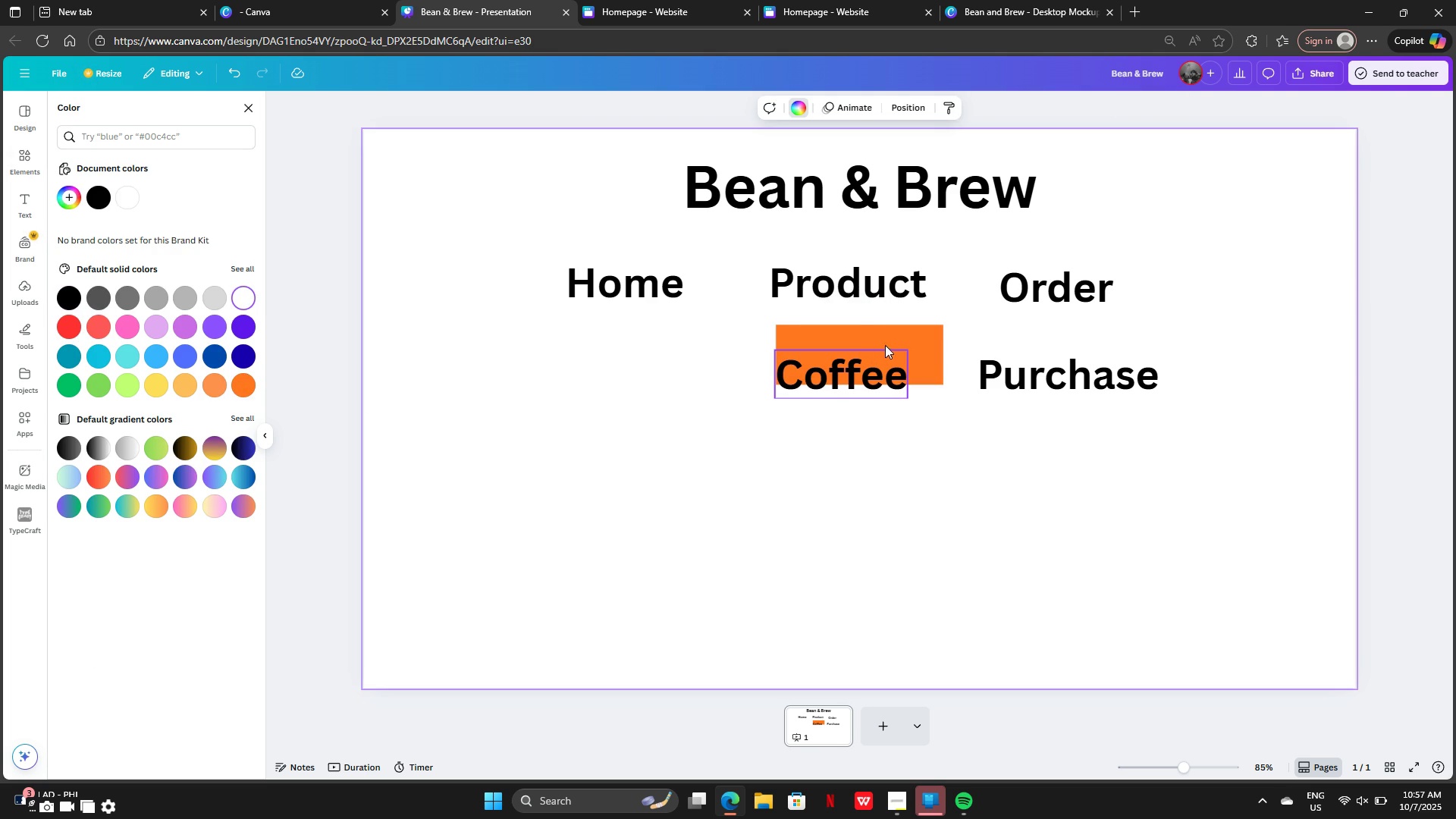 
left_click_drag(start_coordinate=[893, 342], to_coordinate=[879, 271])
 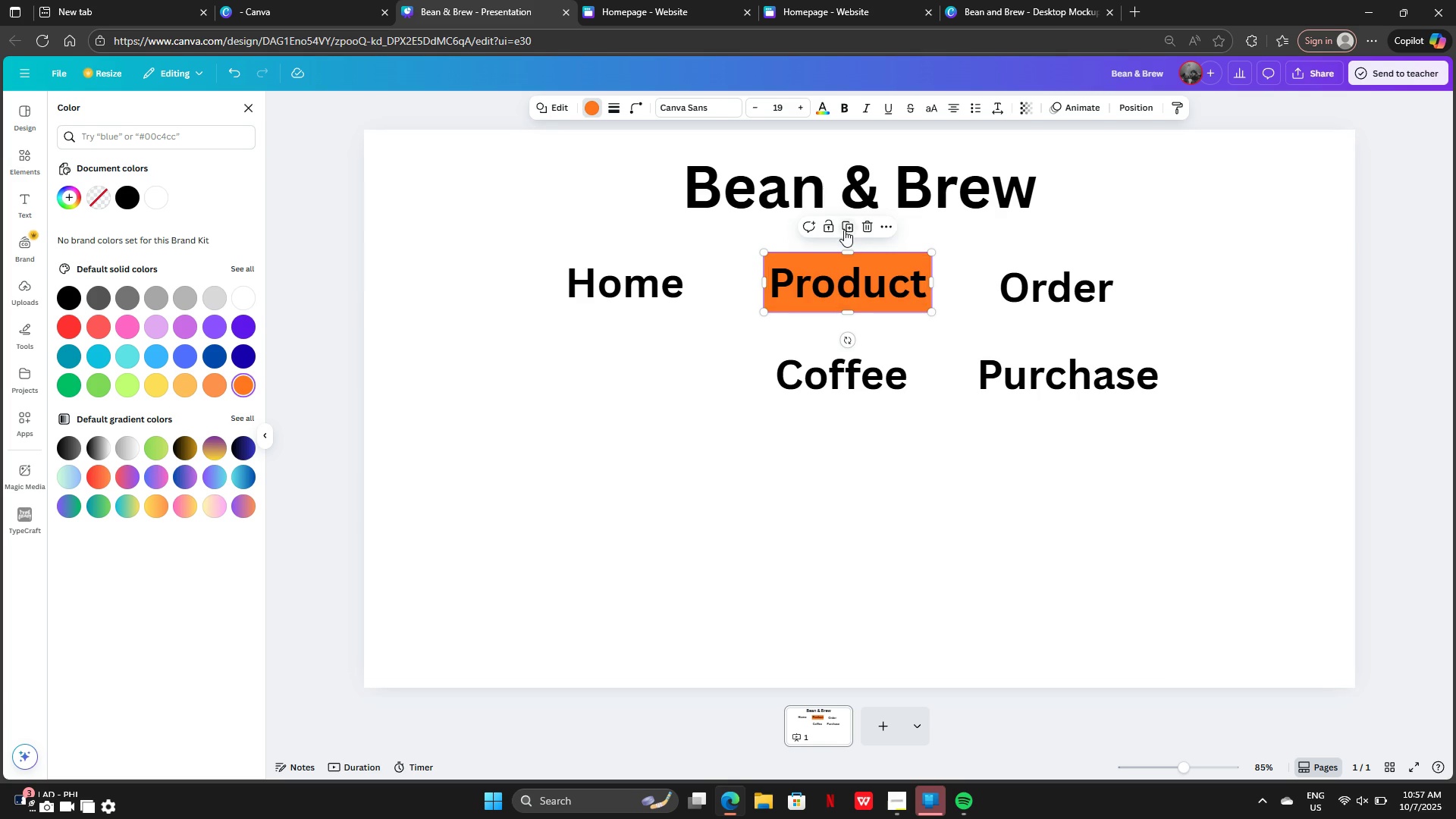 
left_click([844, 228])
 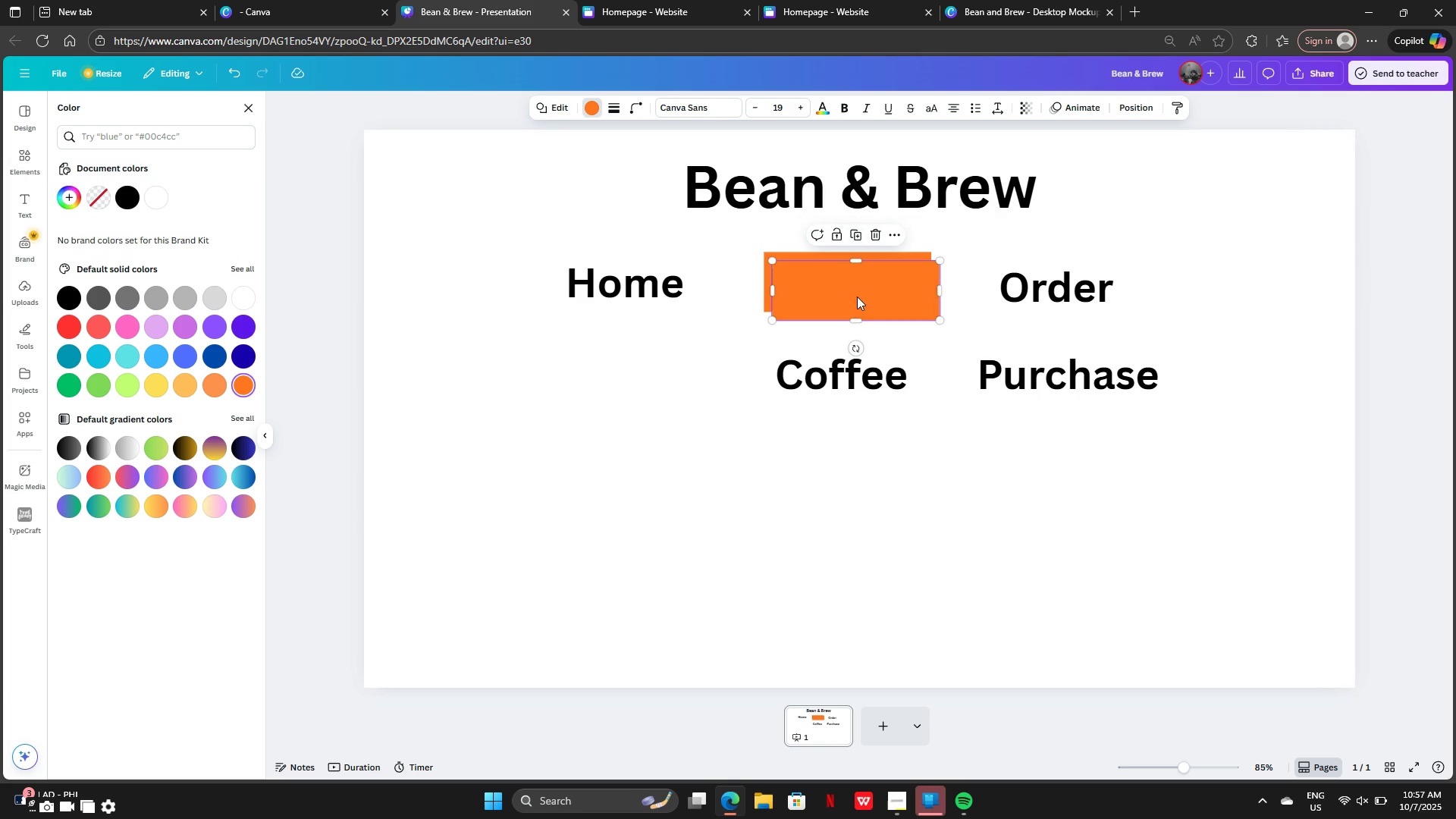 
left_click_drag(start_coordinate=[855, 293], to_coordinate=[846, 378])
 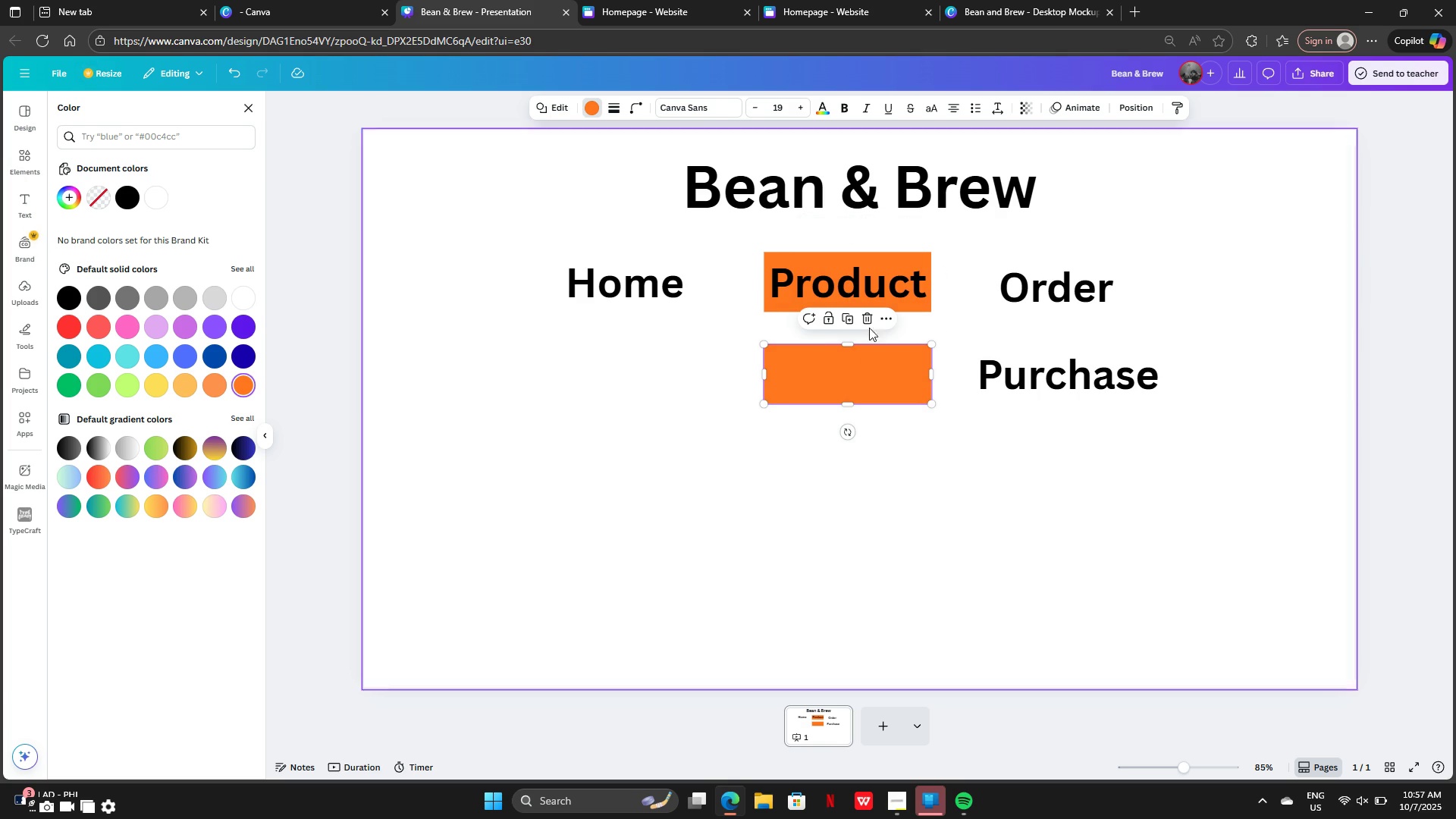 
left_click([879, 318])
 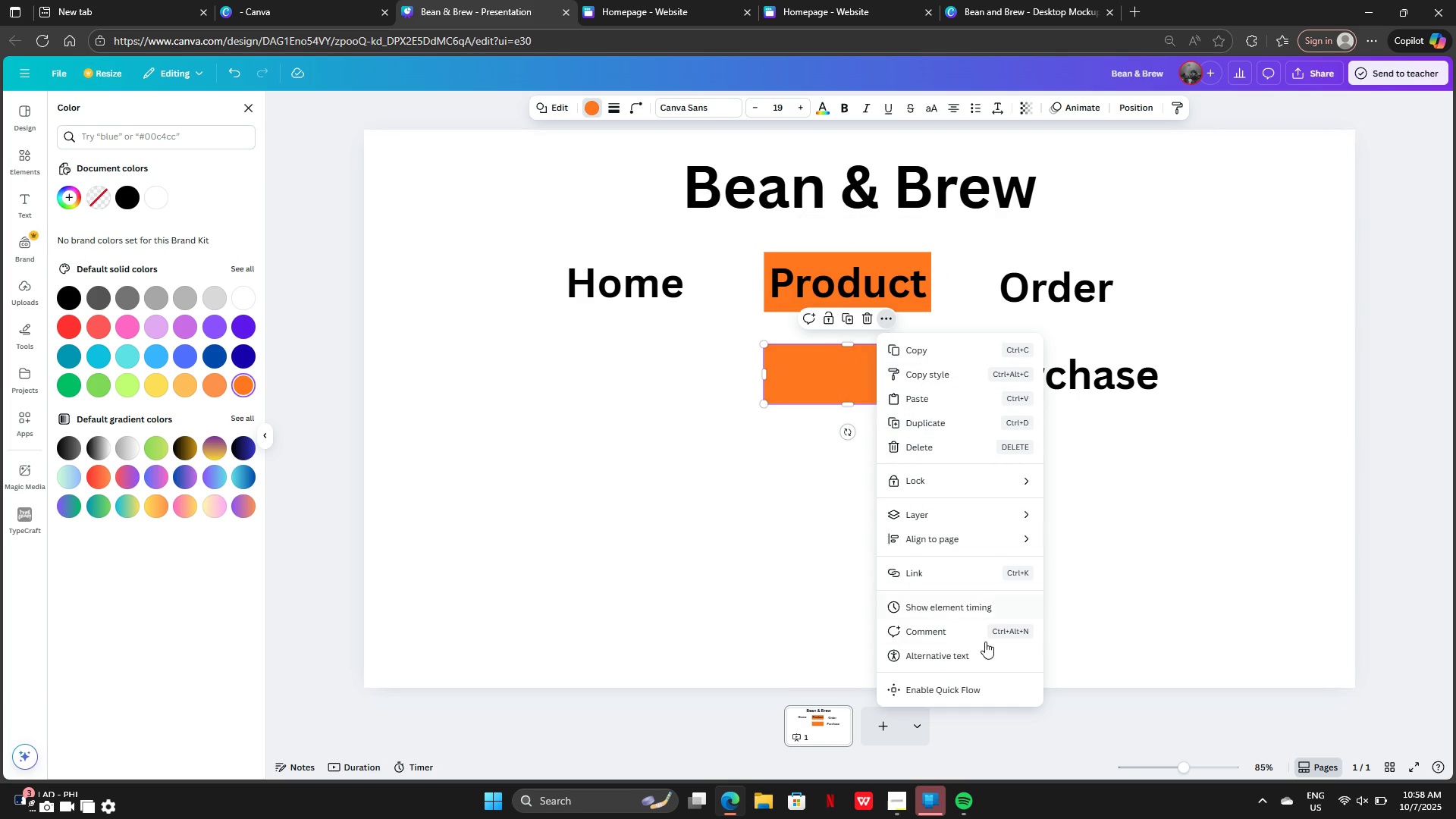 
left_click([822, 394])
 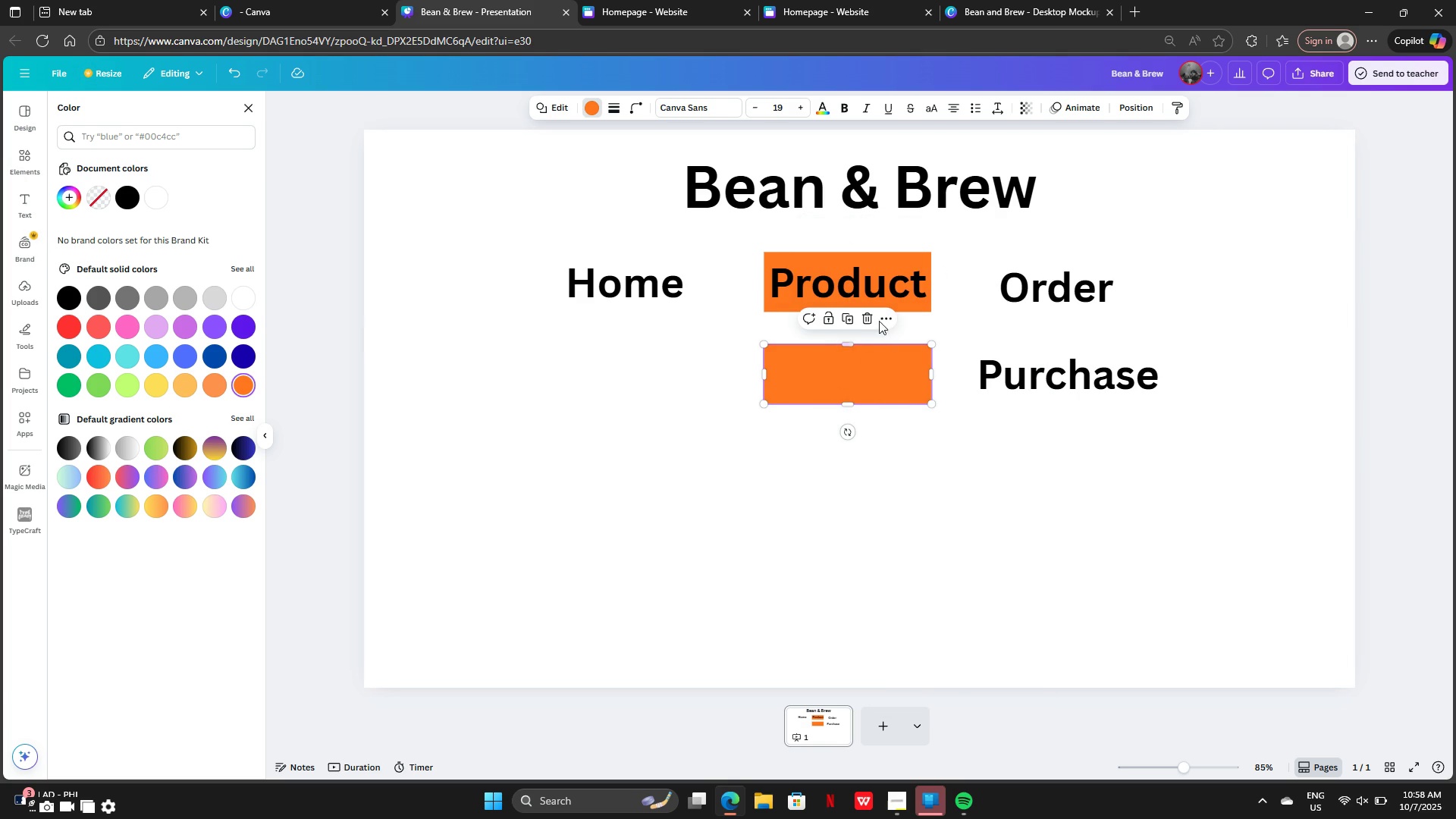 
left_click([886, 319])
 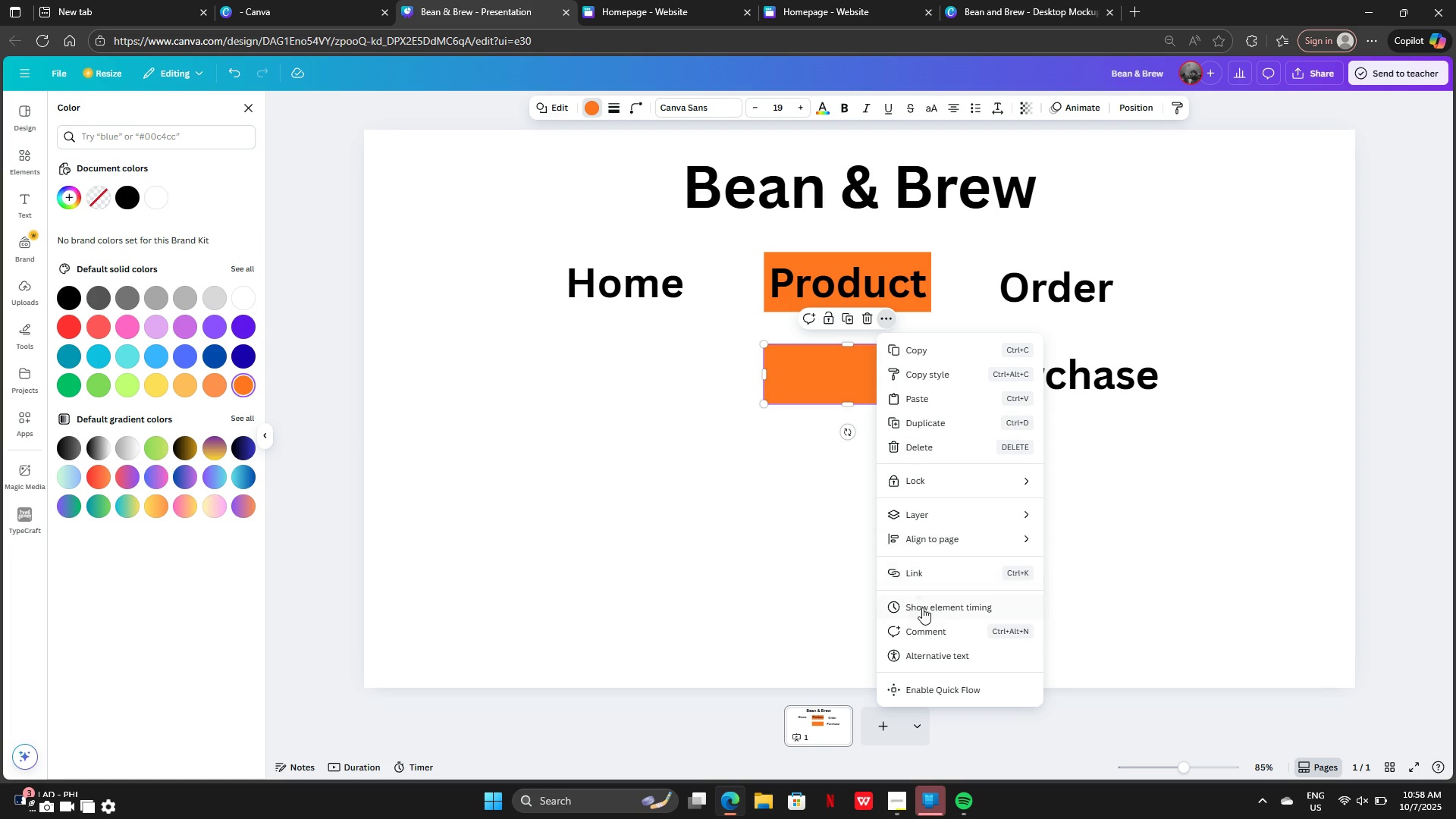 
scroll: coordinate [918, 500], scroll_direction: down, amount: 1.0
 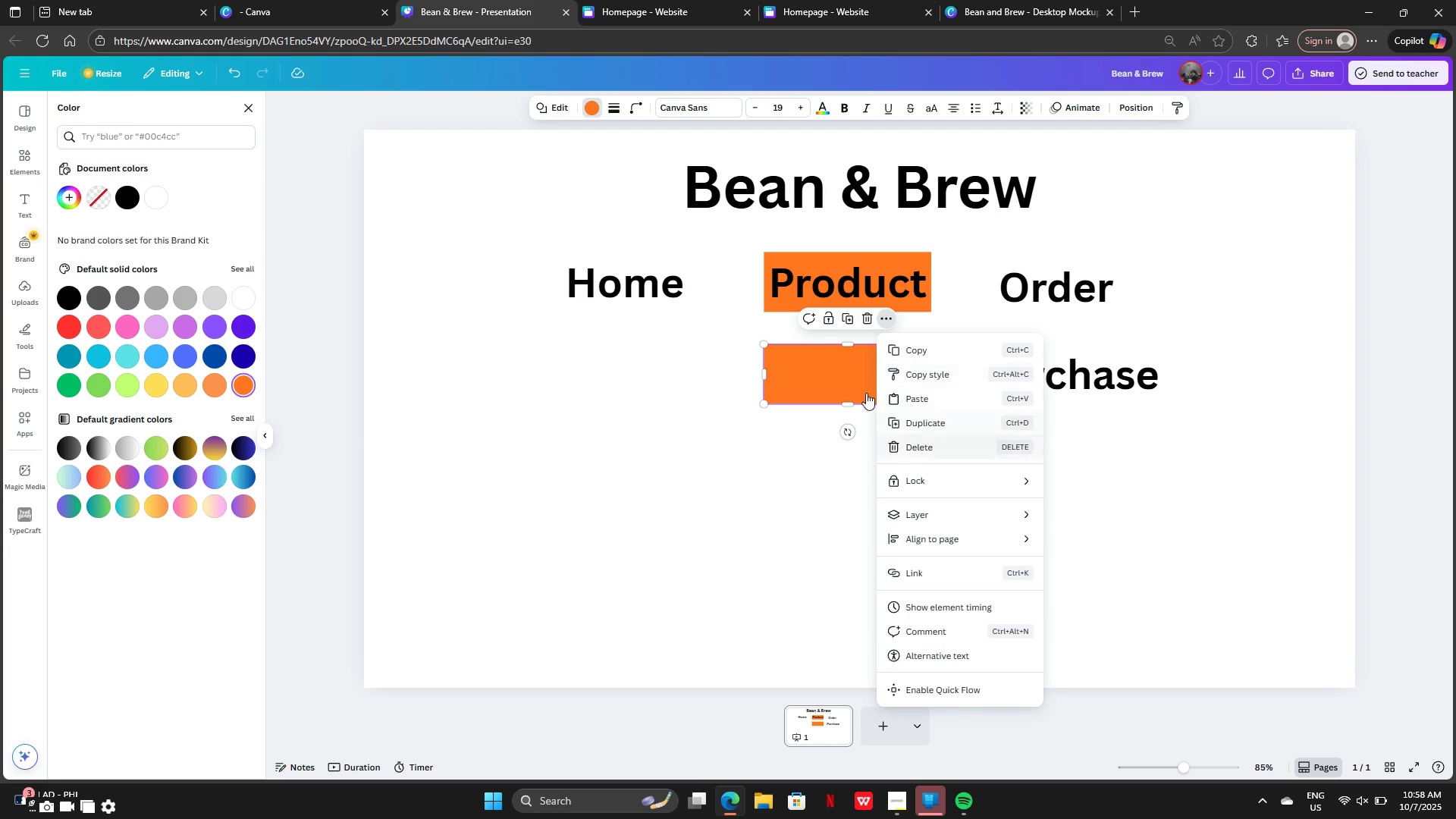 
left_click([827, 375])
 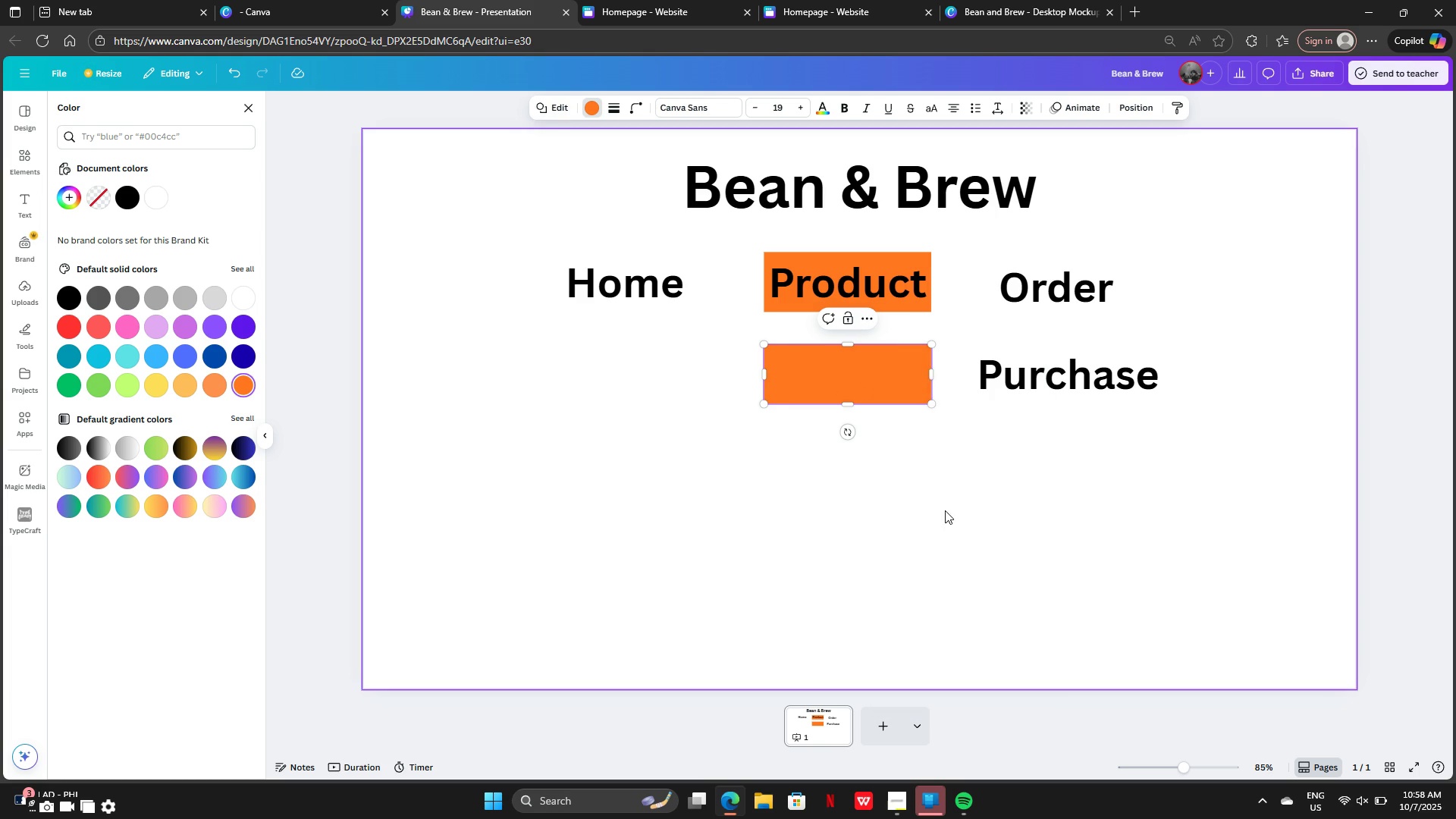 
left_click([946, 510])
 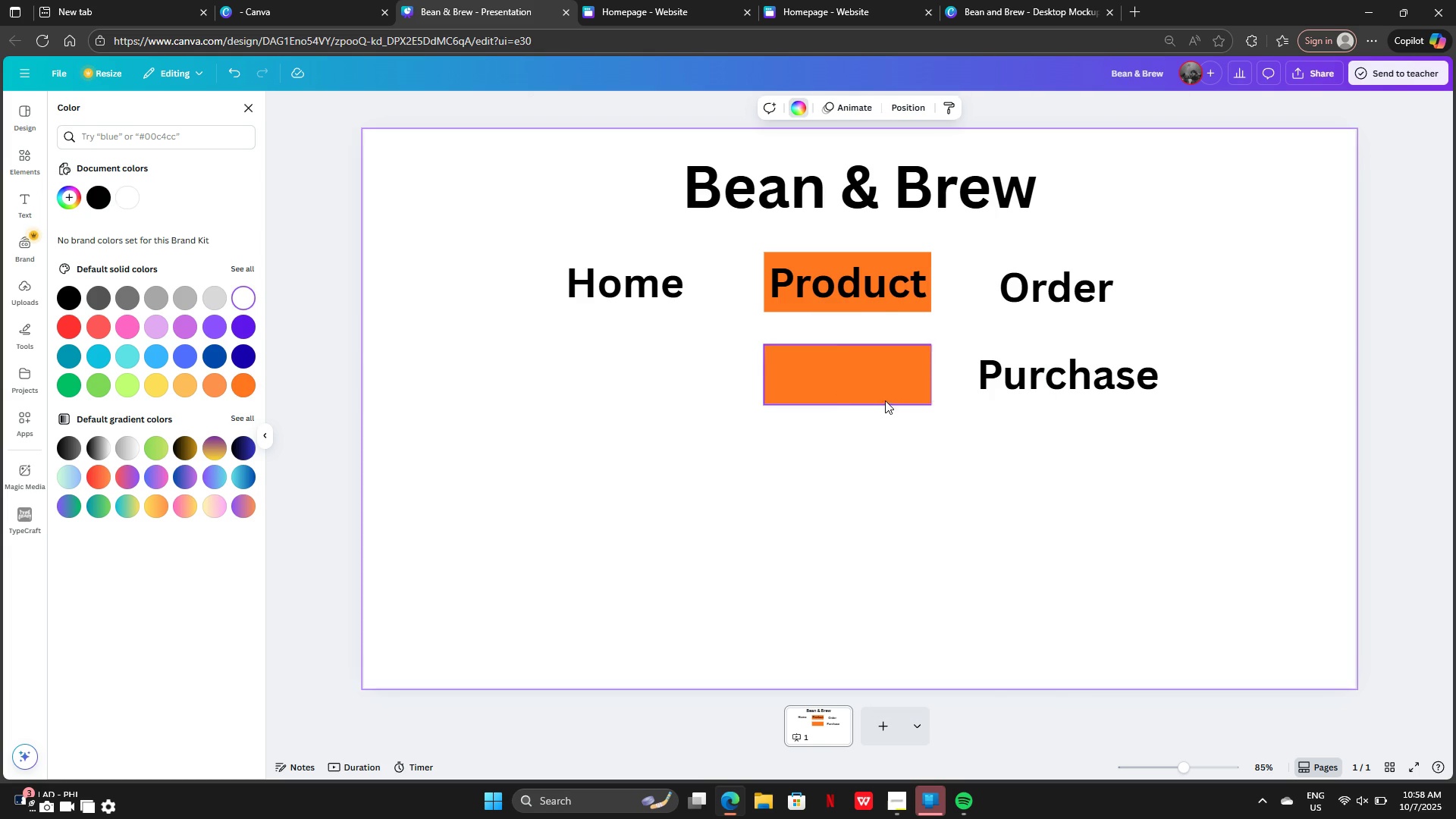 
right_click([885, 400])
 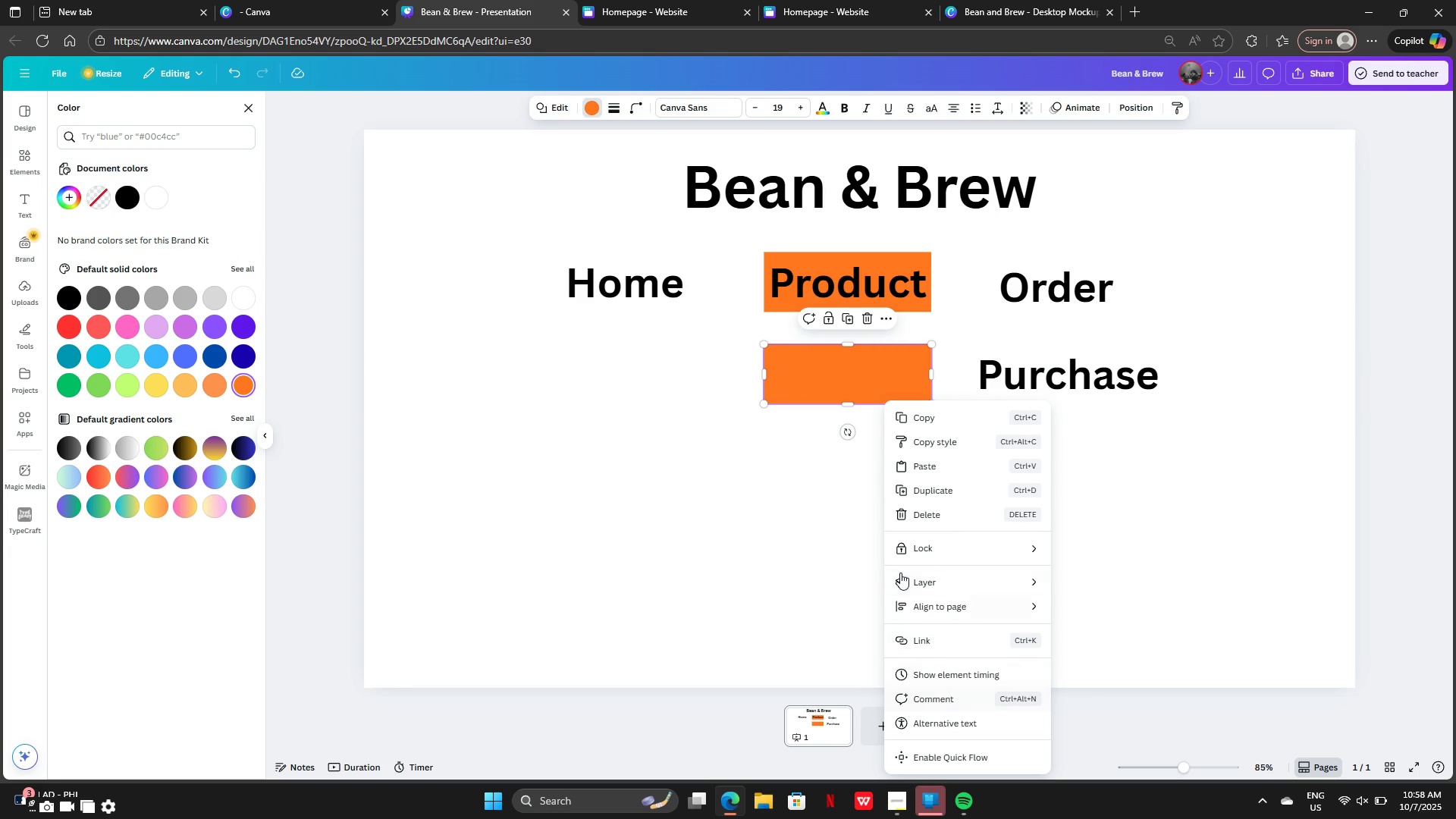 
left_click([911, 576])
 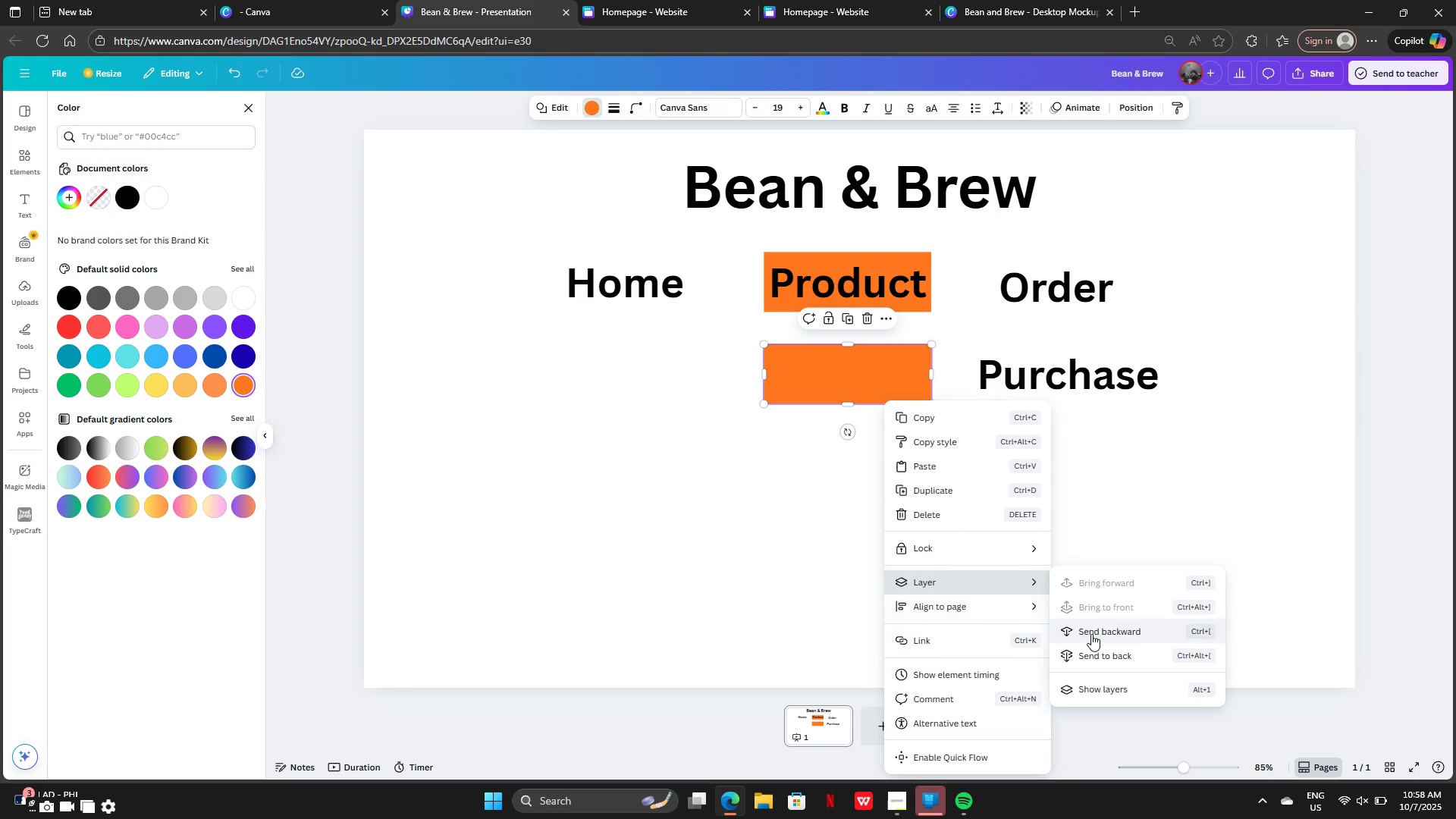 
left_click([1091, 634])
 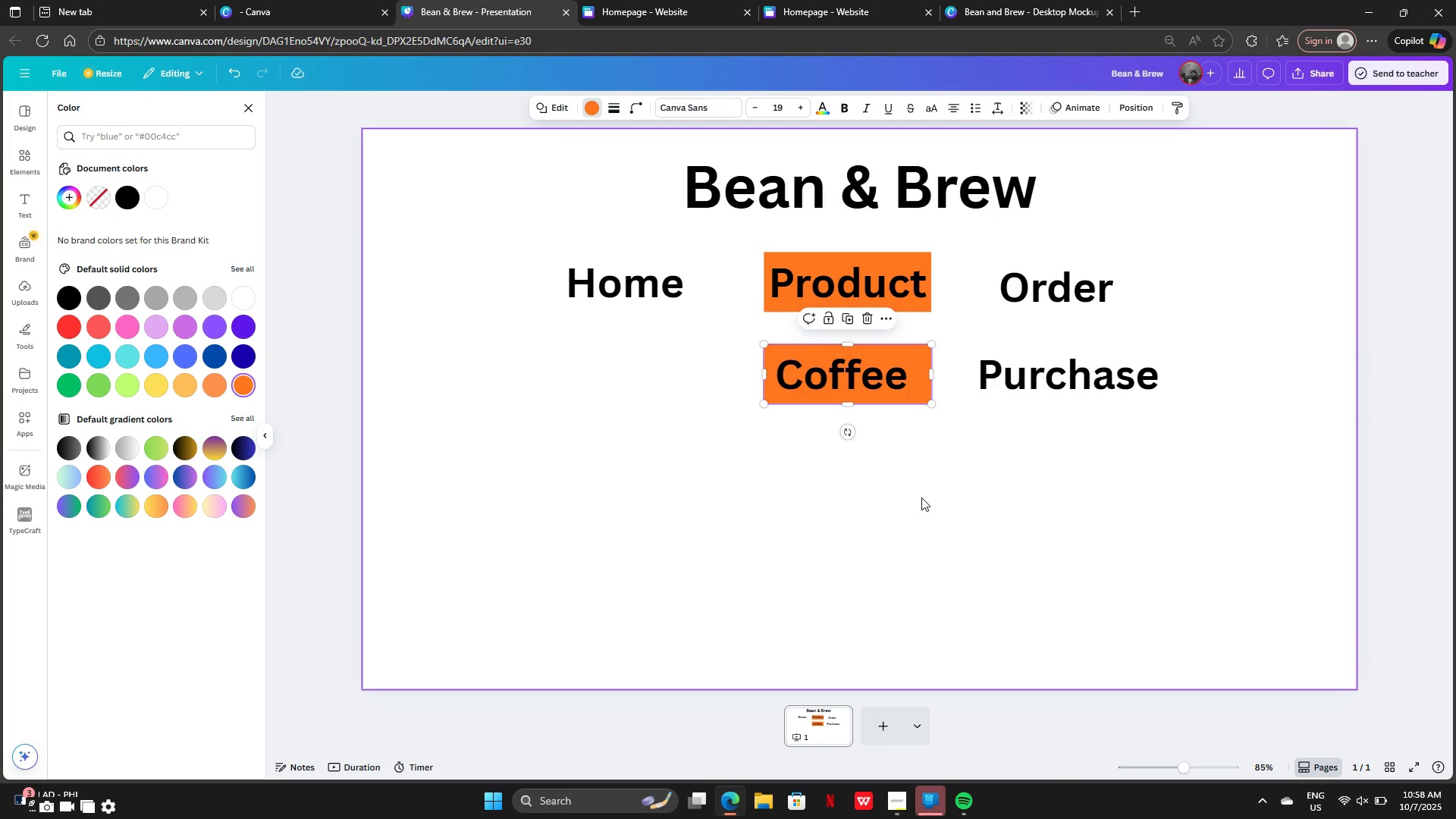 
left_click([921, 497])
 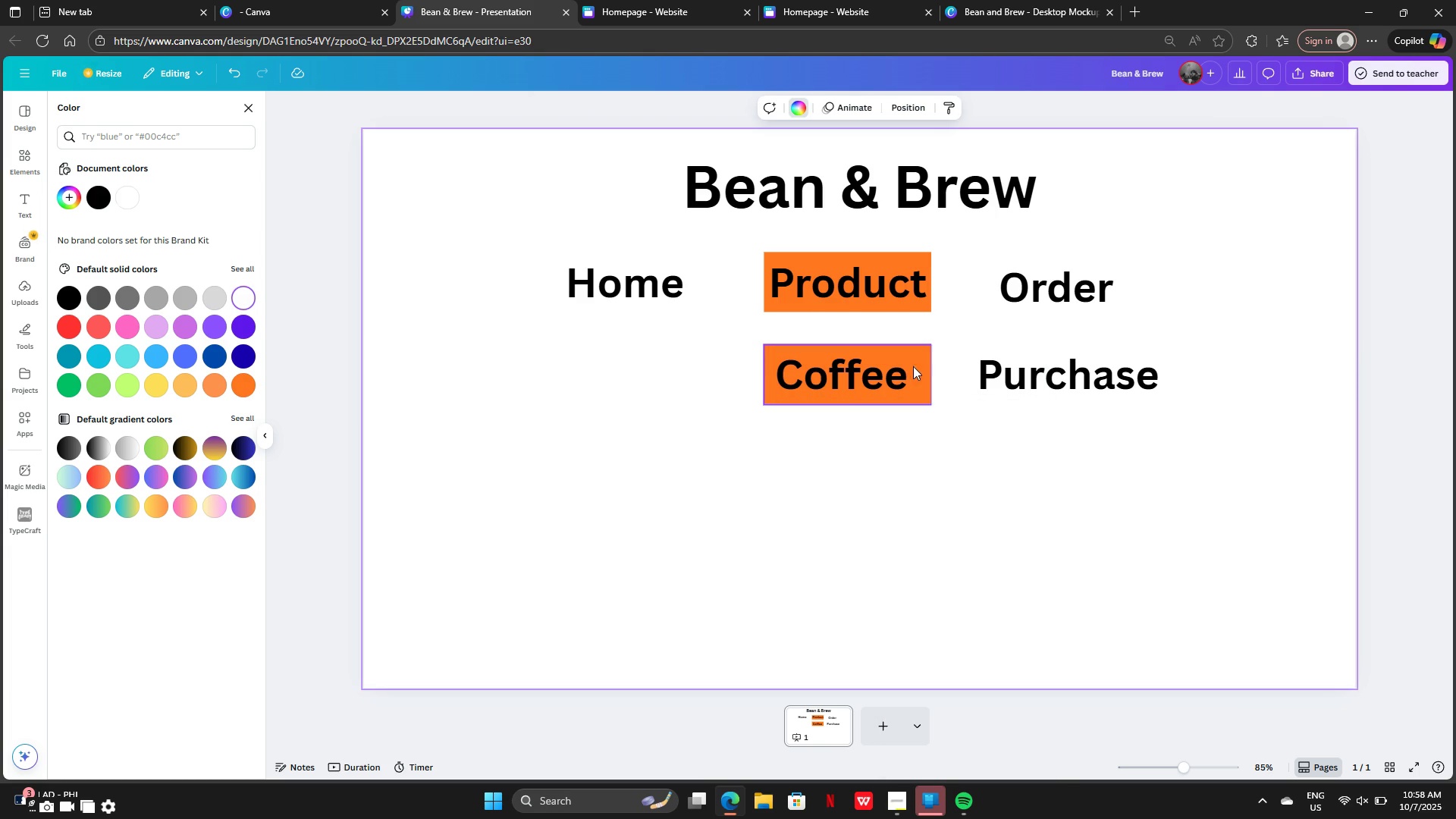 
left_click([920, 363])
 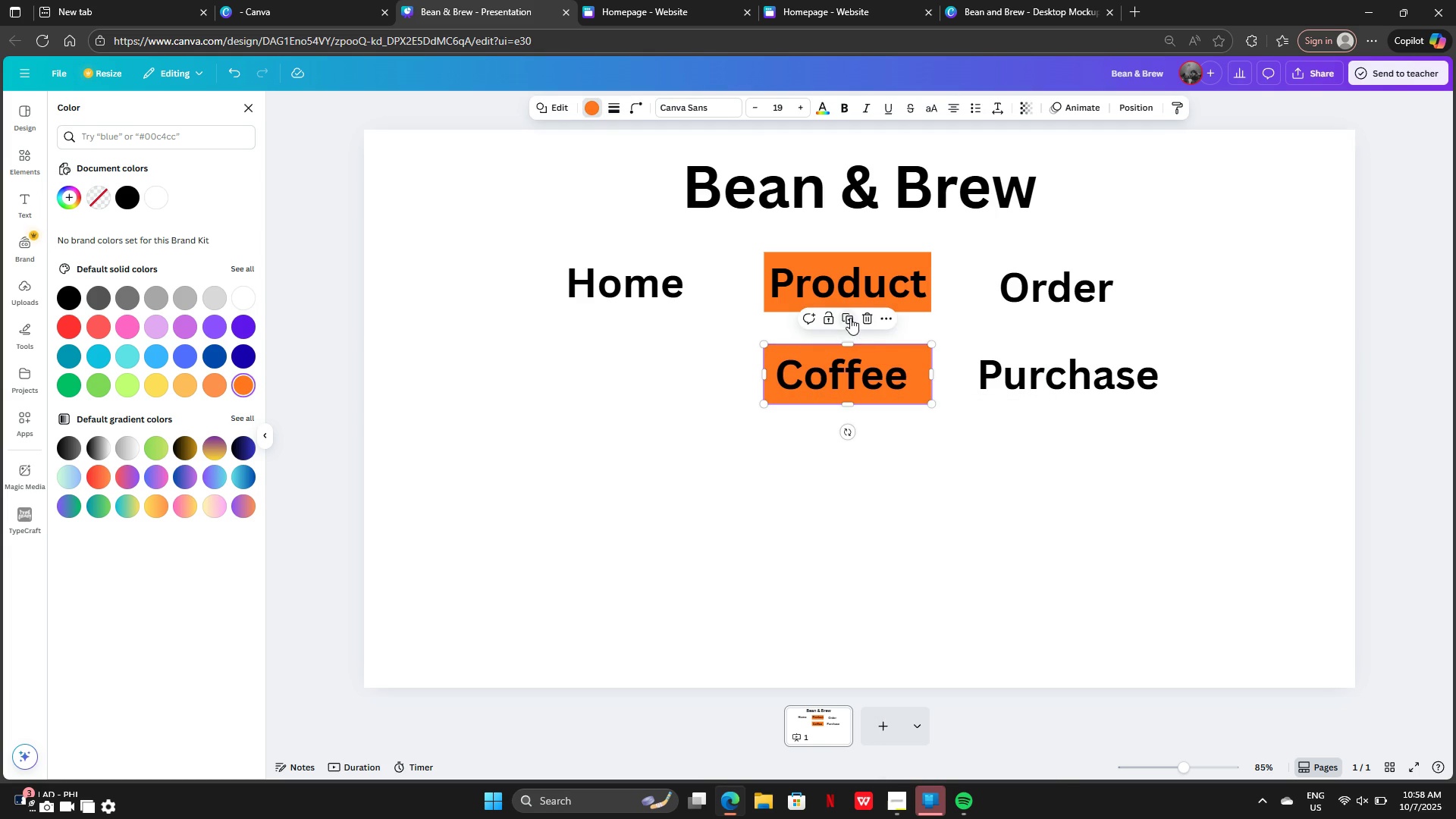 
left_click([850, 318])
 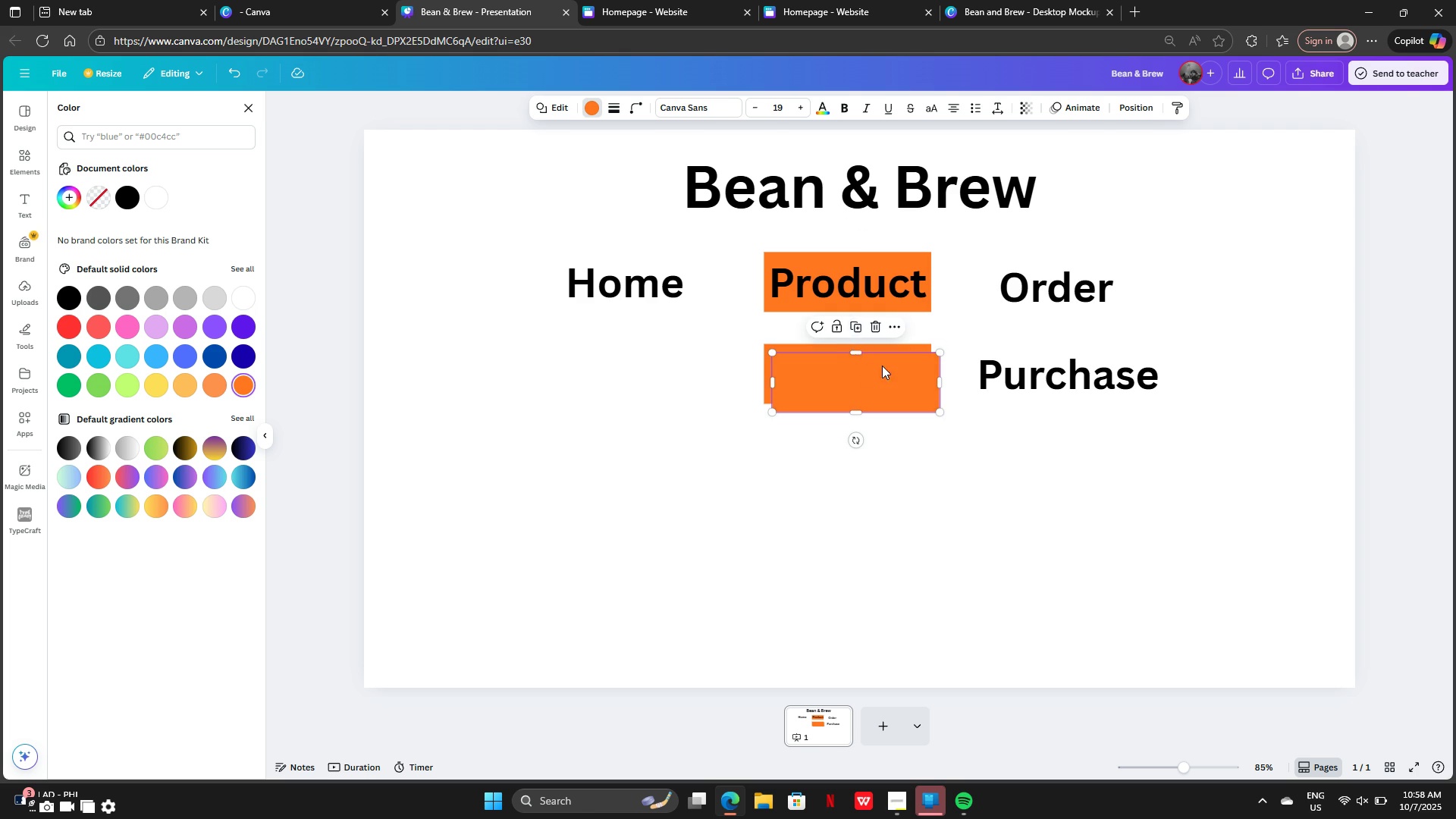 
left_click_drag(start_coordinate=[865, 369], to_coordinate=[1072, 272])
 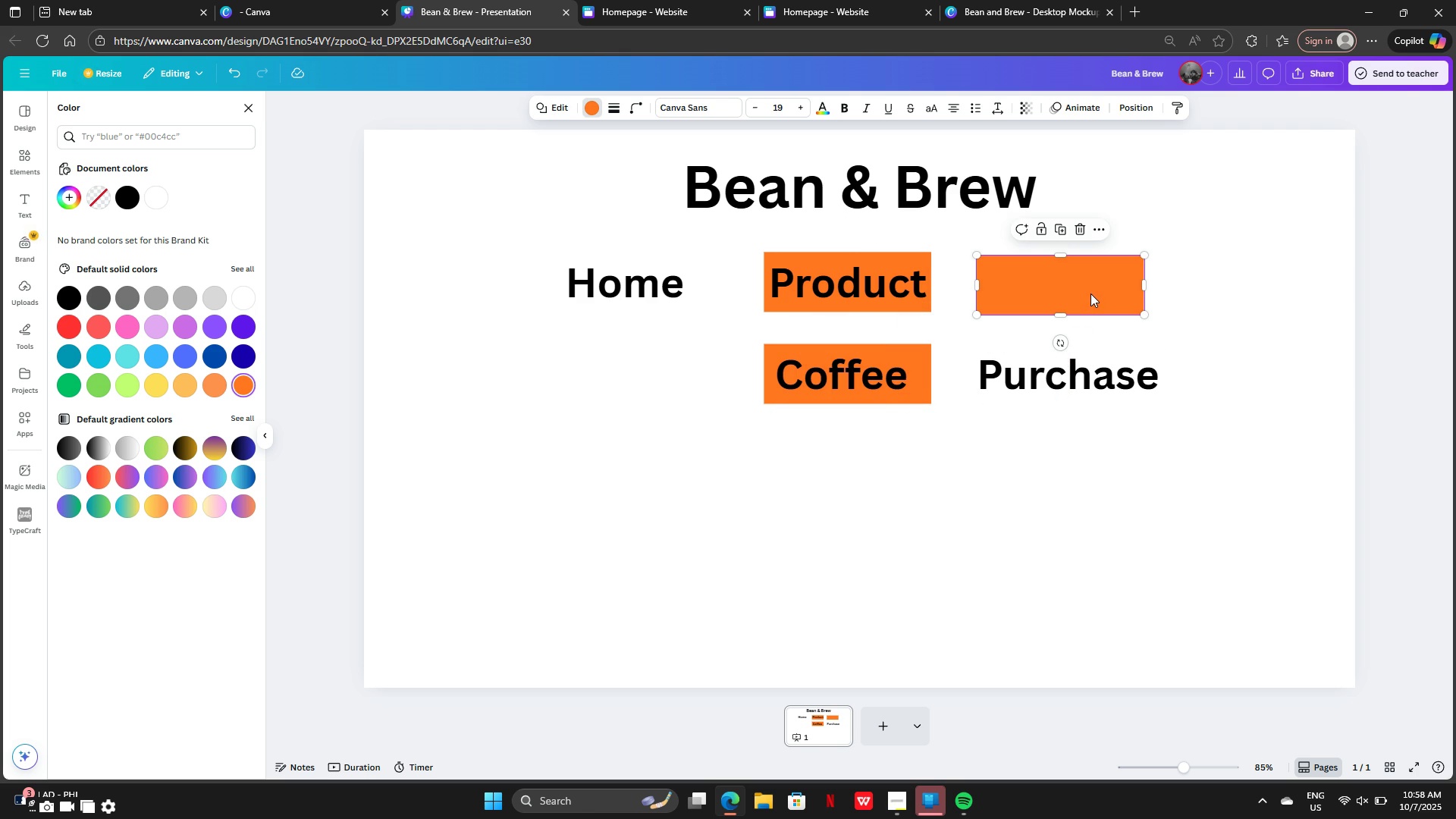 
left_click([1093, 296])
 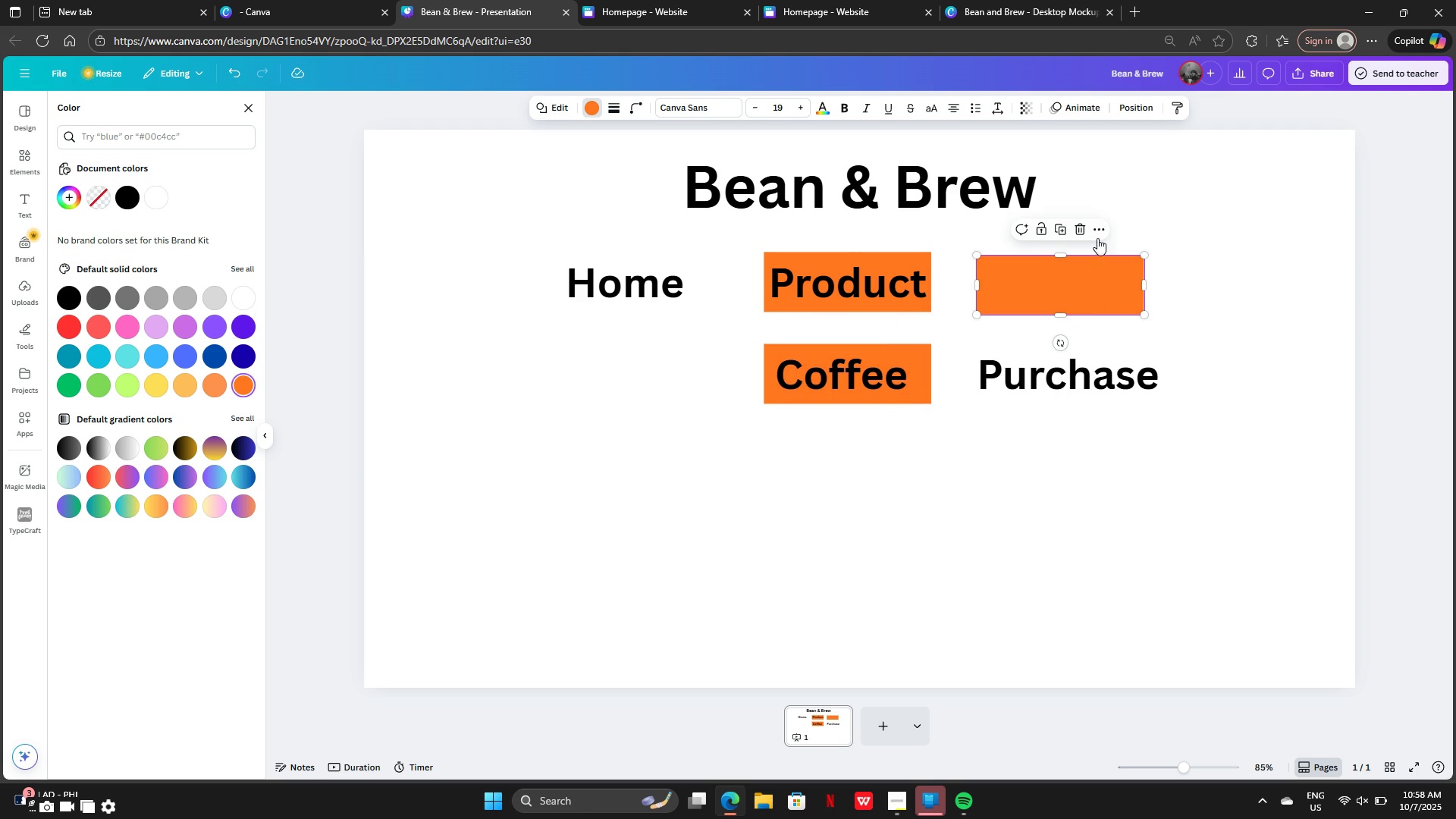 
left_click([1099, 236])
 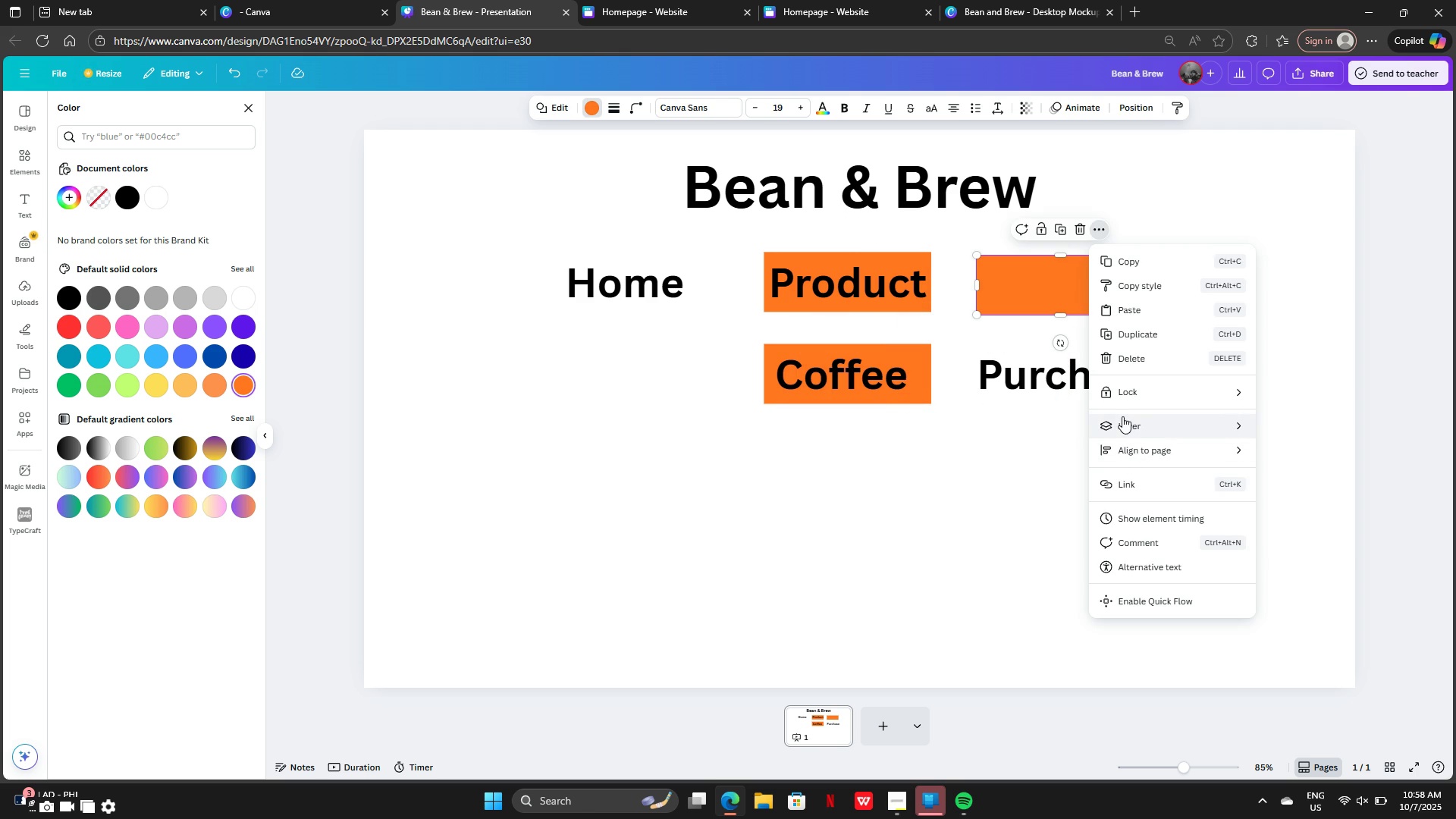 
left_click([1122, 419])
 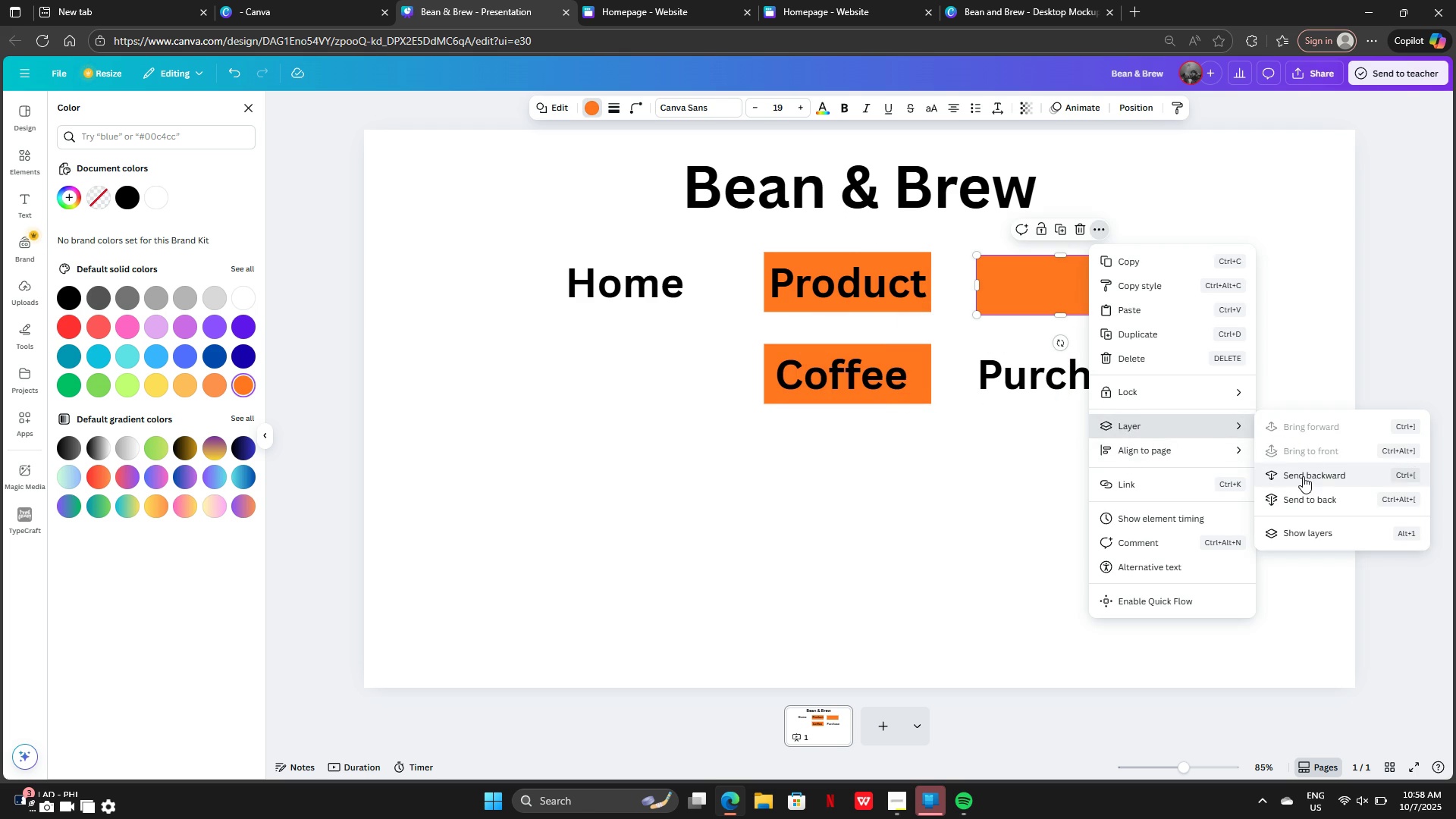 
left_click([1303, 476])
 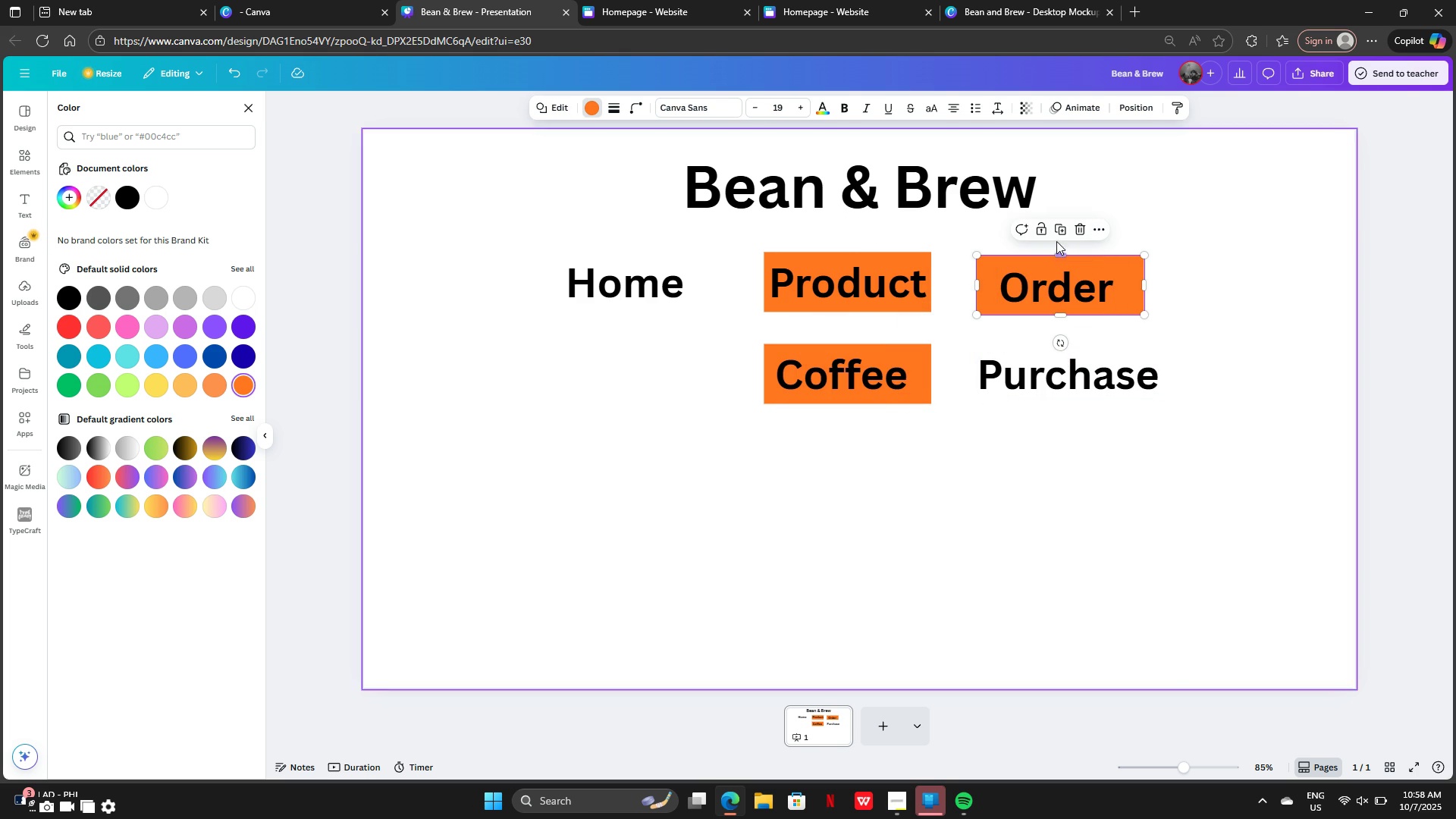 
left_click([1060, 236])
 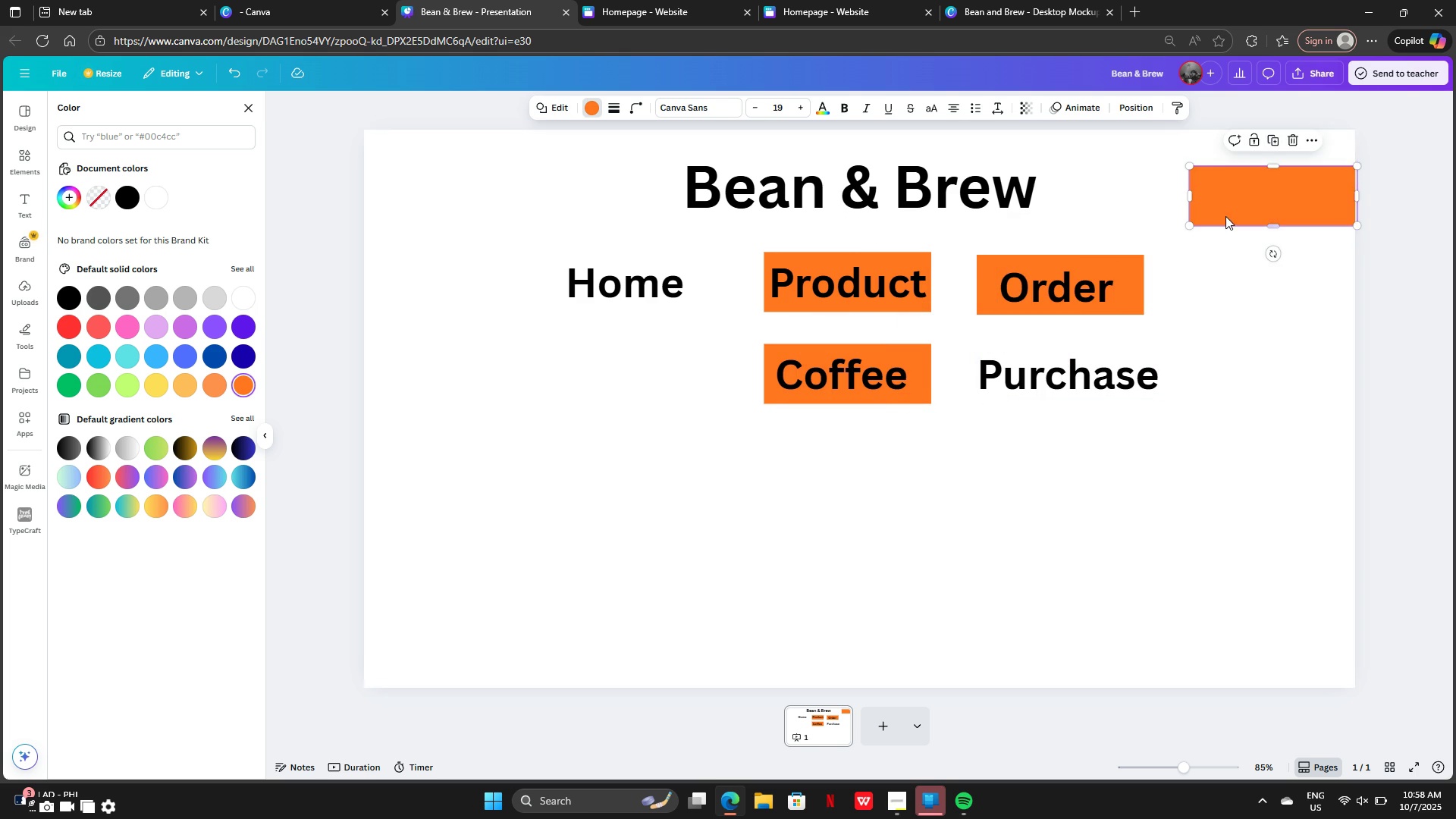 
left_click_drag(start_coordinate=[1226, 216], to_coordinate=[1014, 398])
 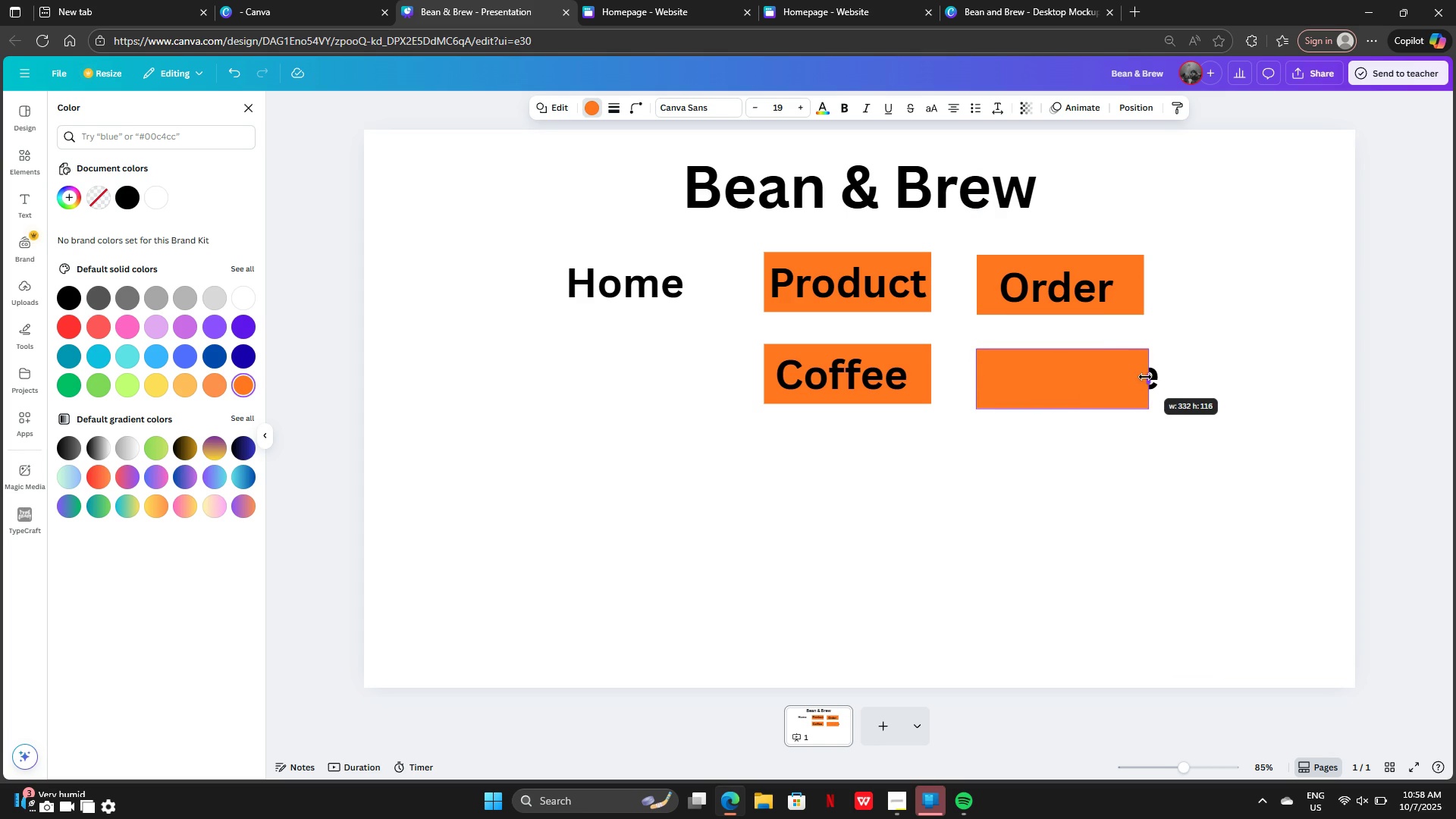 
wait(8.44)
 